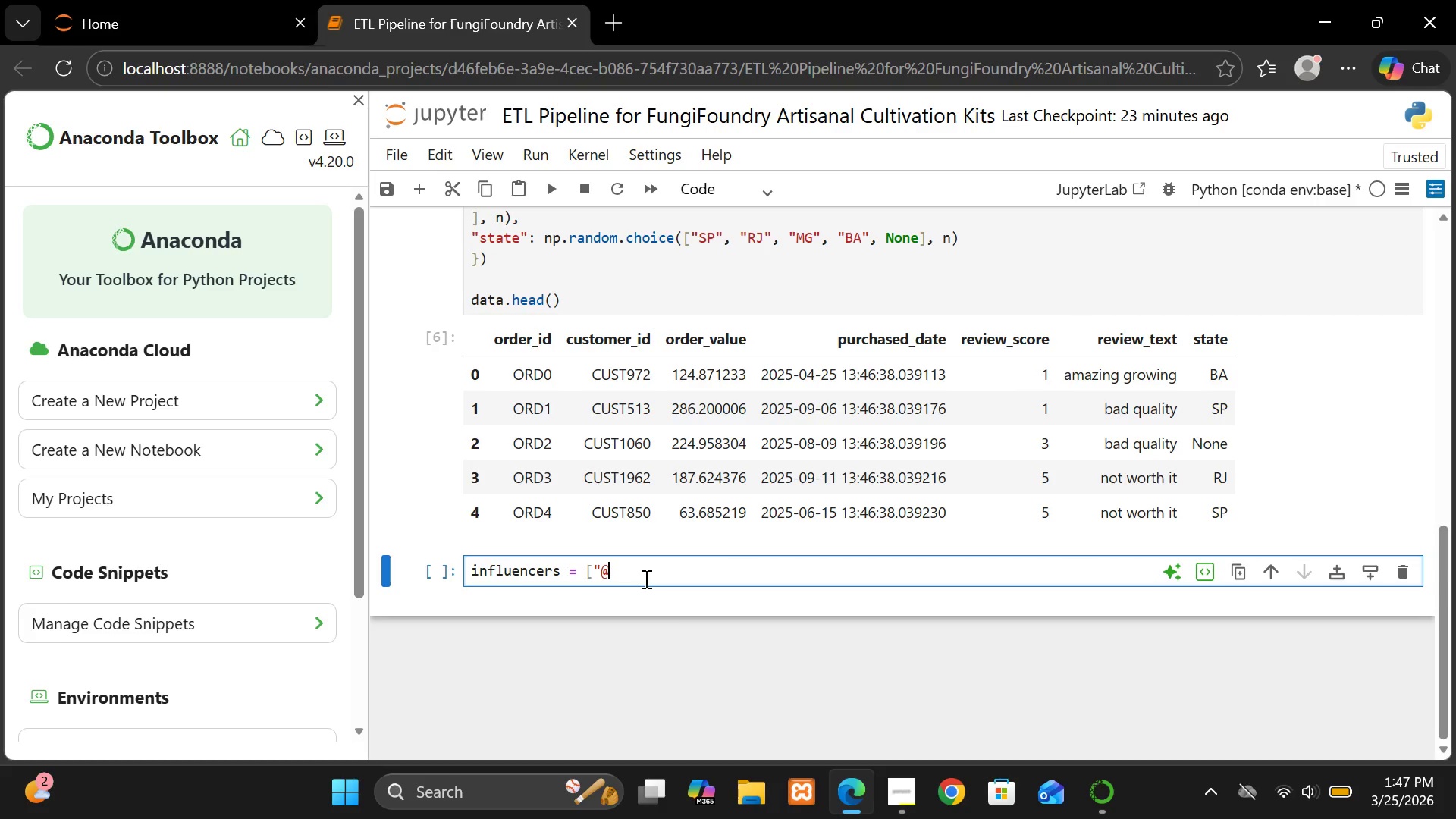 
type(@fungi)
 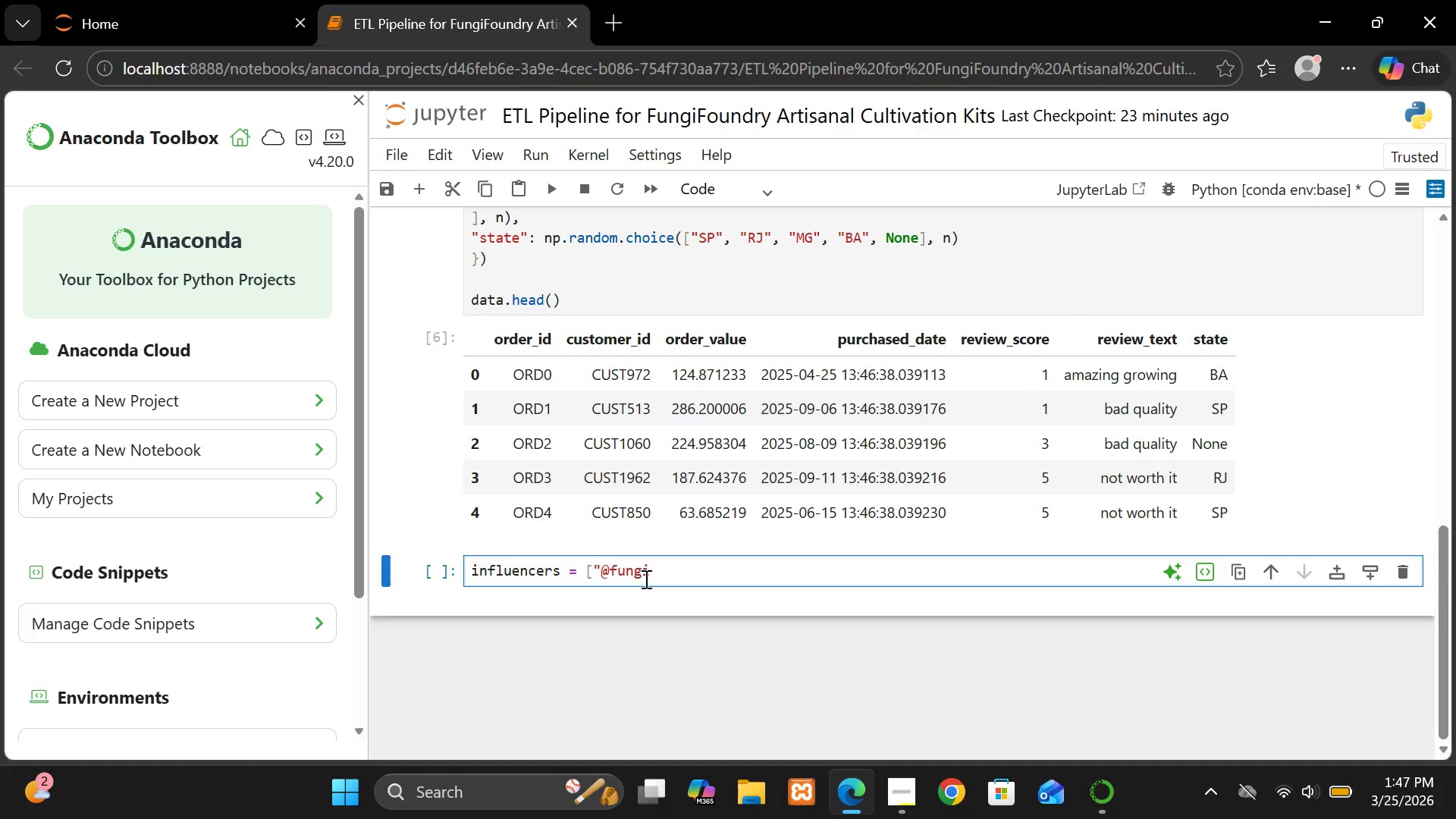 
type(_gure)
key(Backspace)
type(u", )
key(Backspace)
 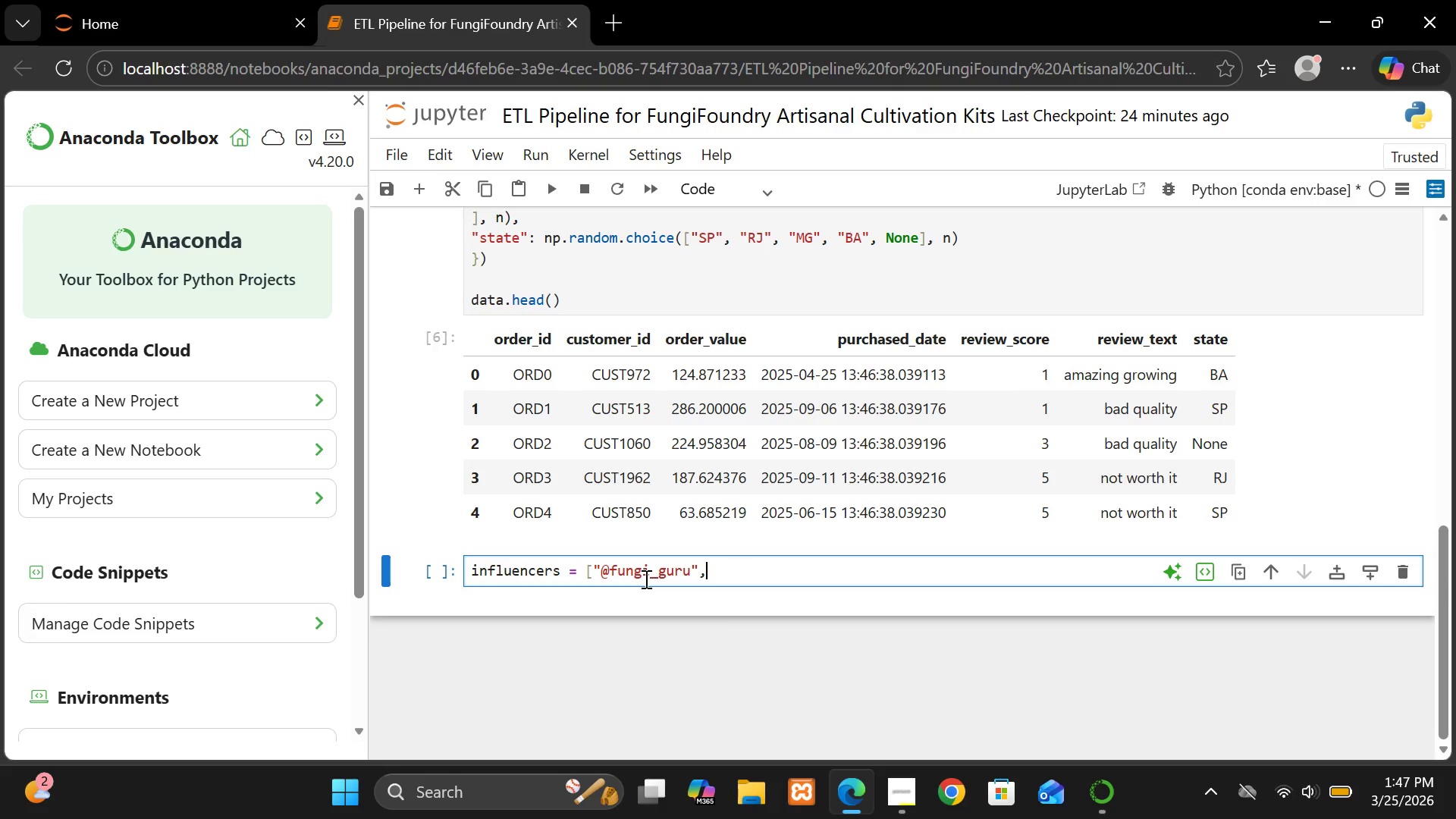 
type( "@n)
key(Backspace)
type(mushroom_queen", "#)
key(Backspace)
type(@myco_master"])
 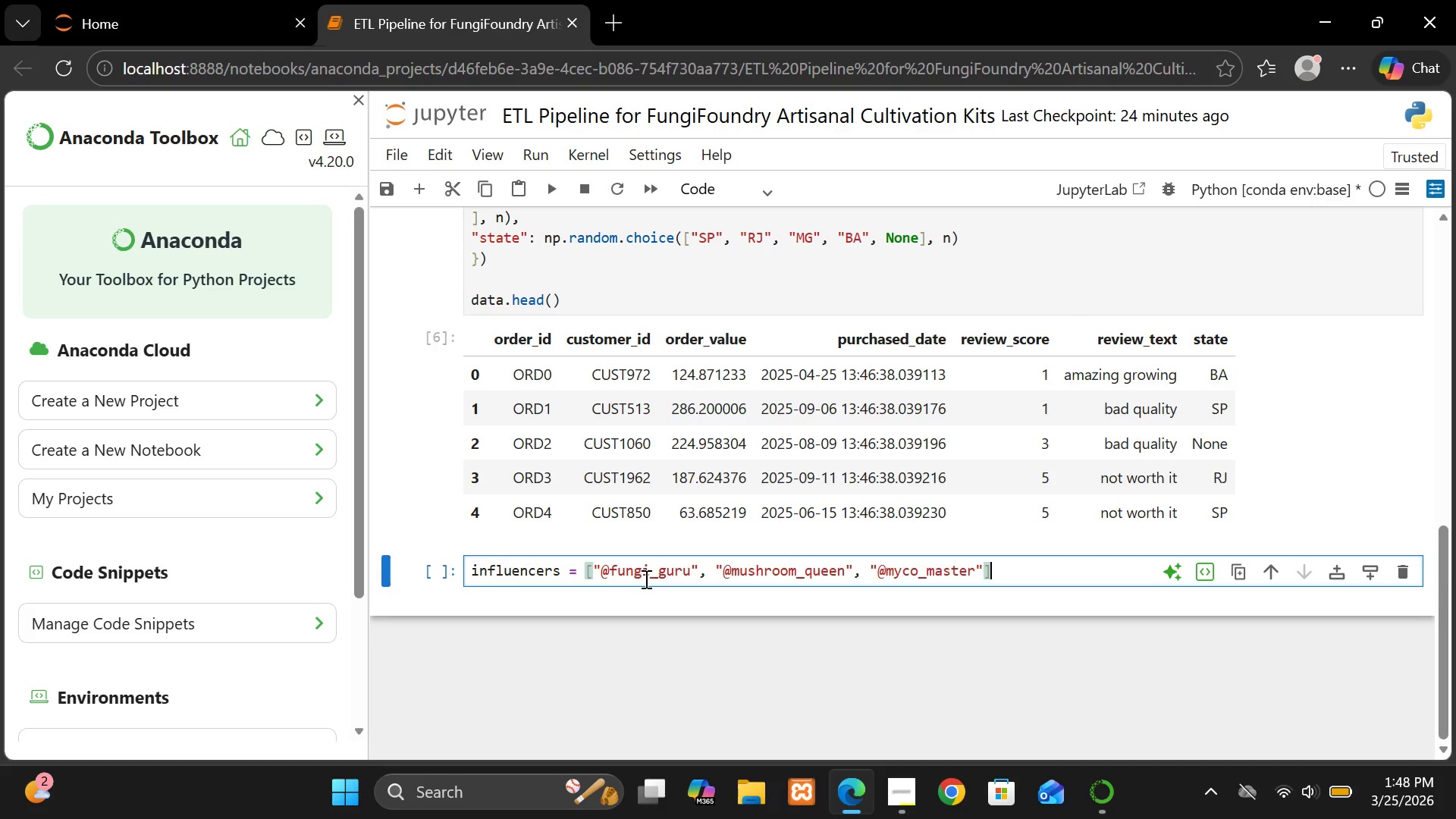 
key(Enter)
 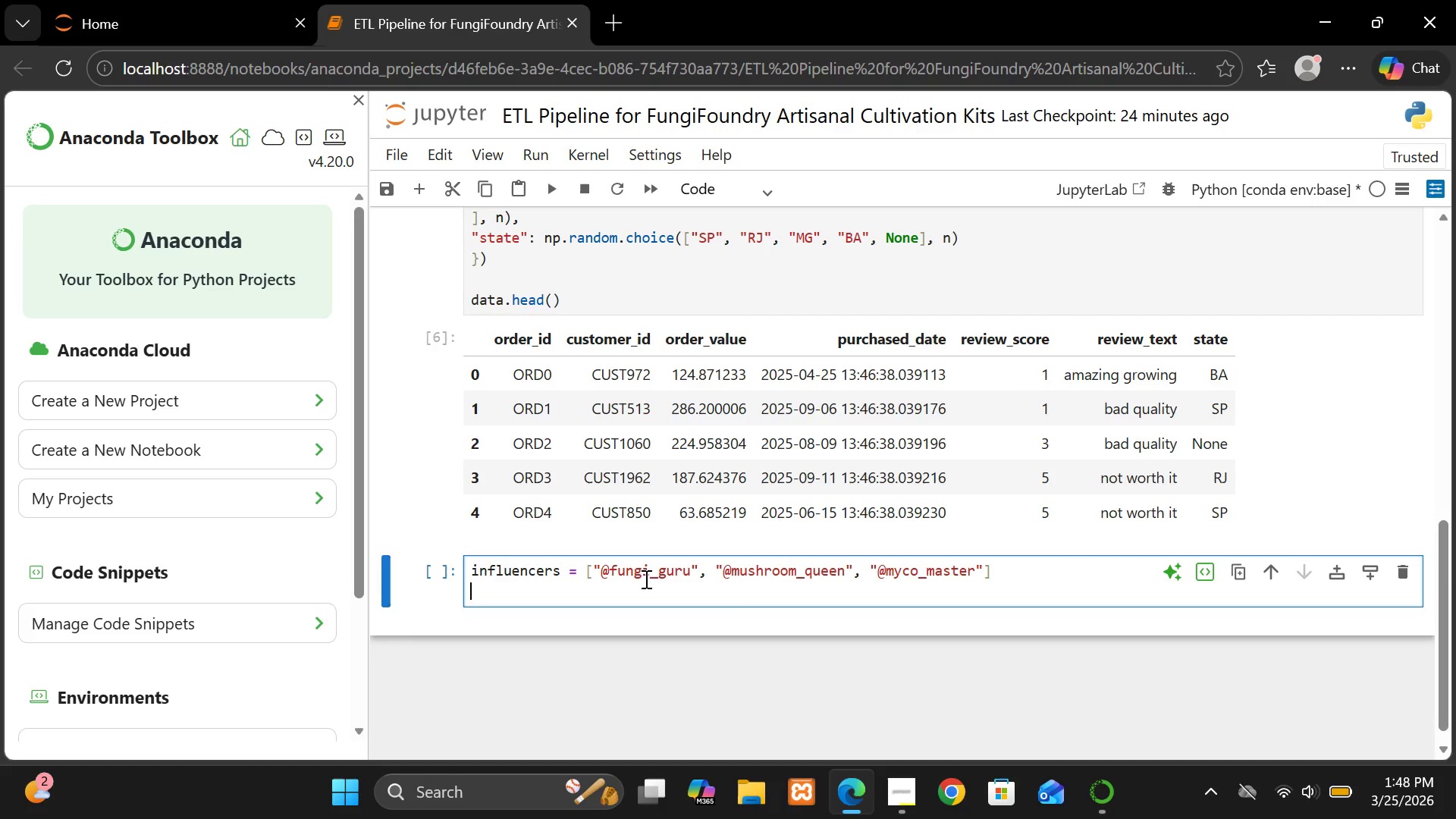 
type(si)
key(Backspace)
type(oica)
key(Backspace)
key(Backspace)
key(Backspace)
type(cial_data -)
key(Backspace)
type(= data)
 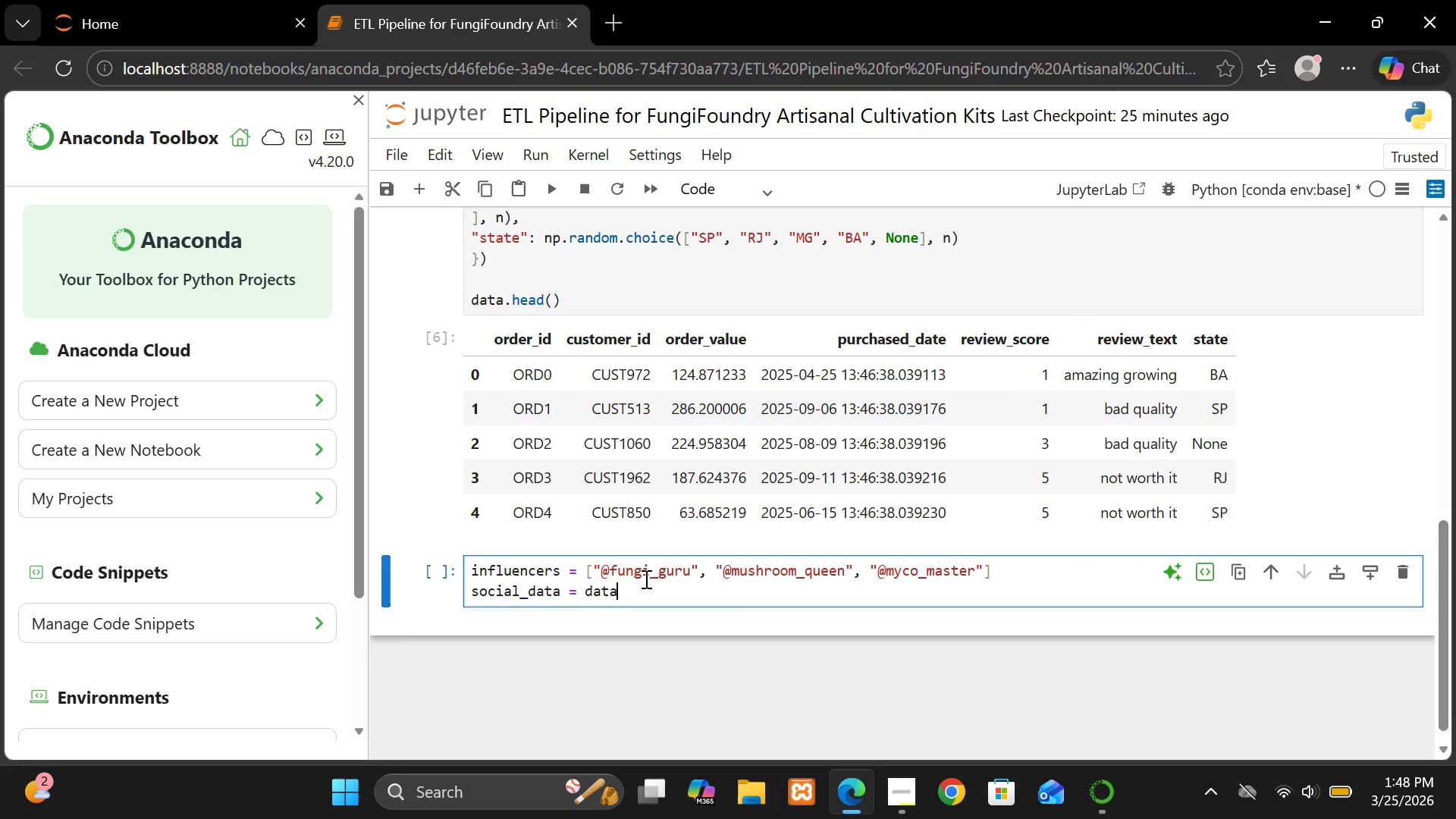 
key(Backspace)
 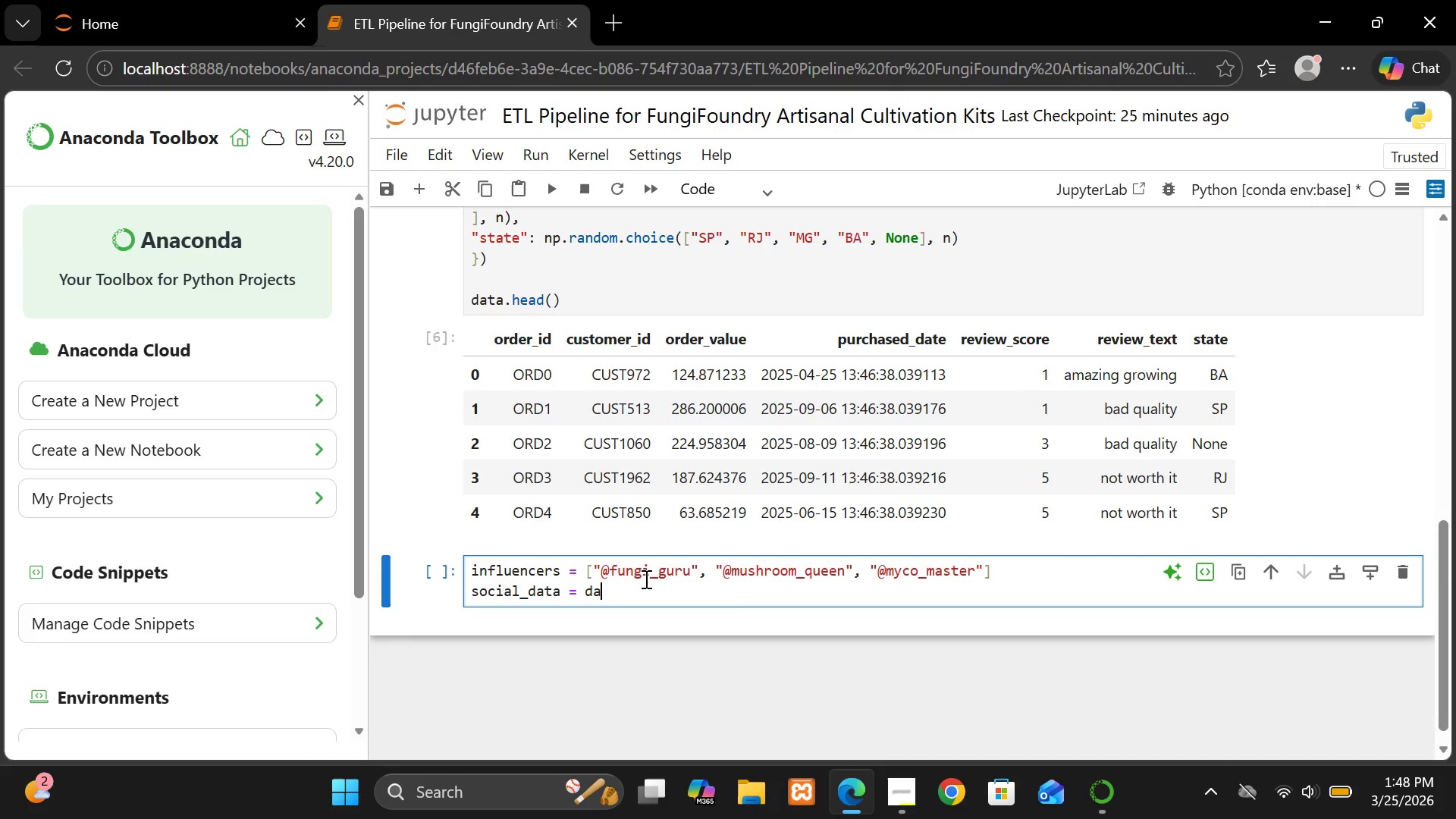 
key(Backspace)
 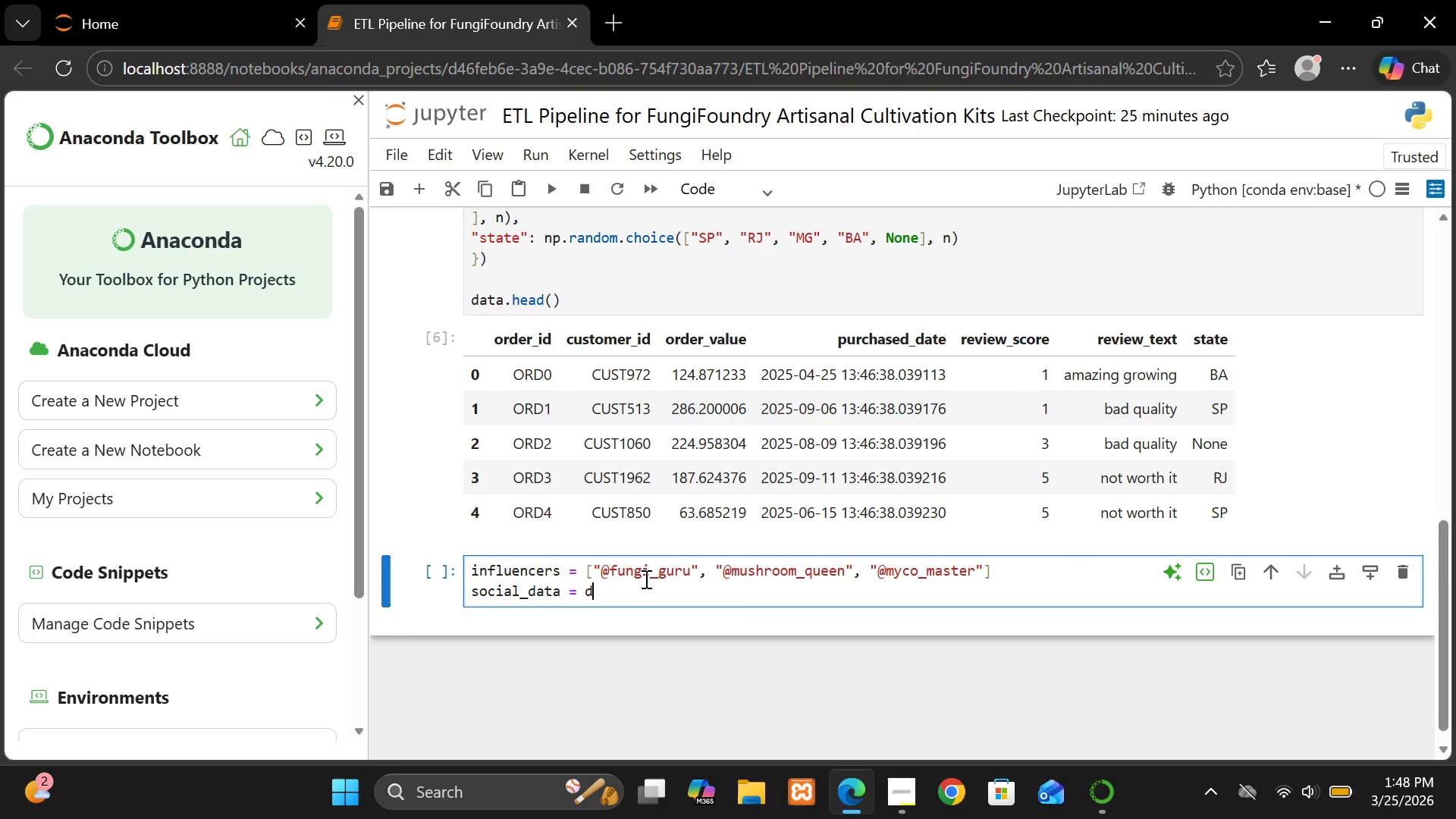 
key(Backspace)
 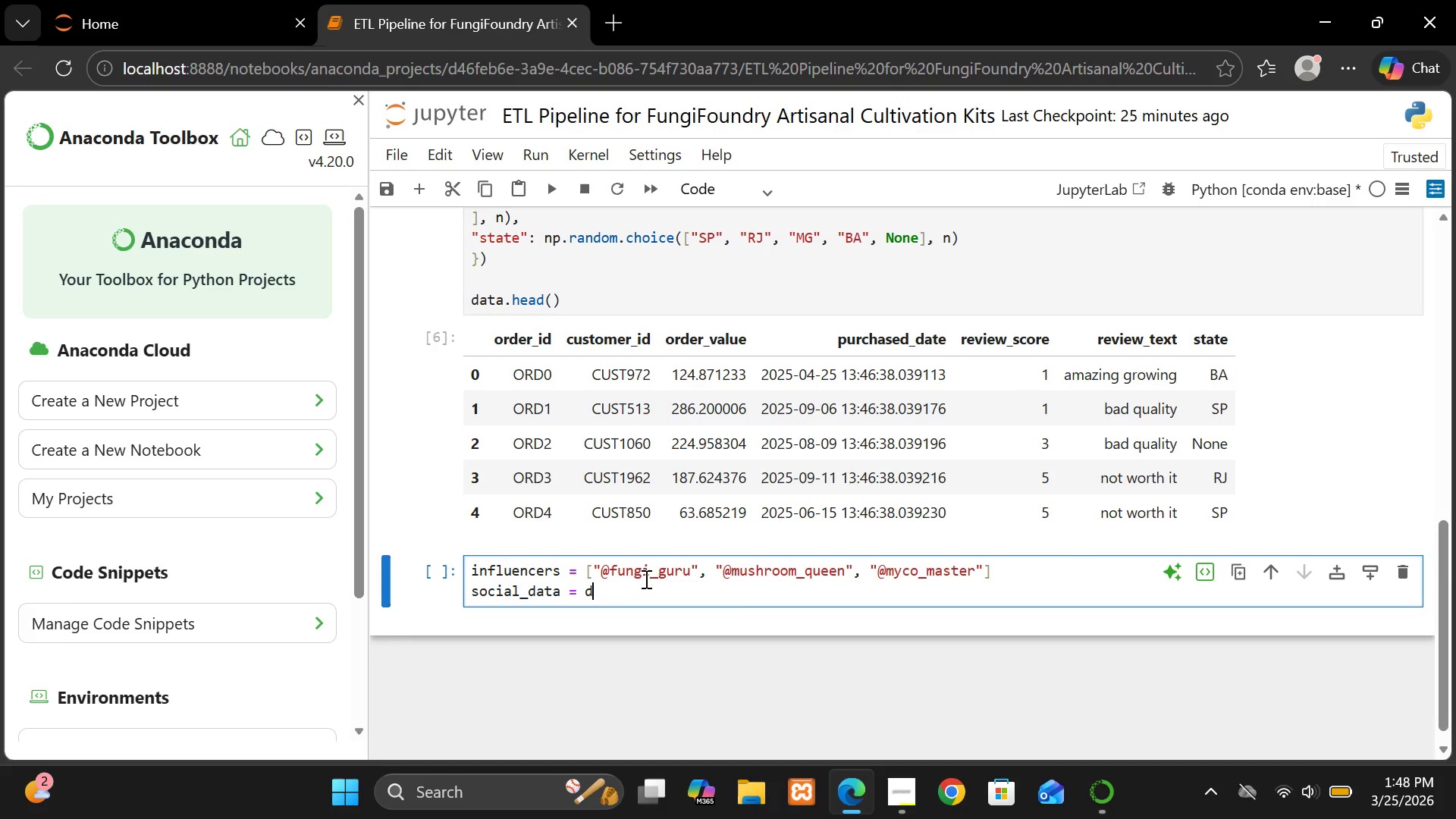 
key(Backspace)
 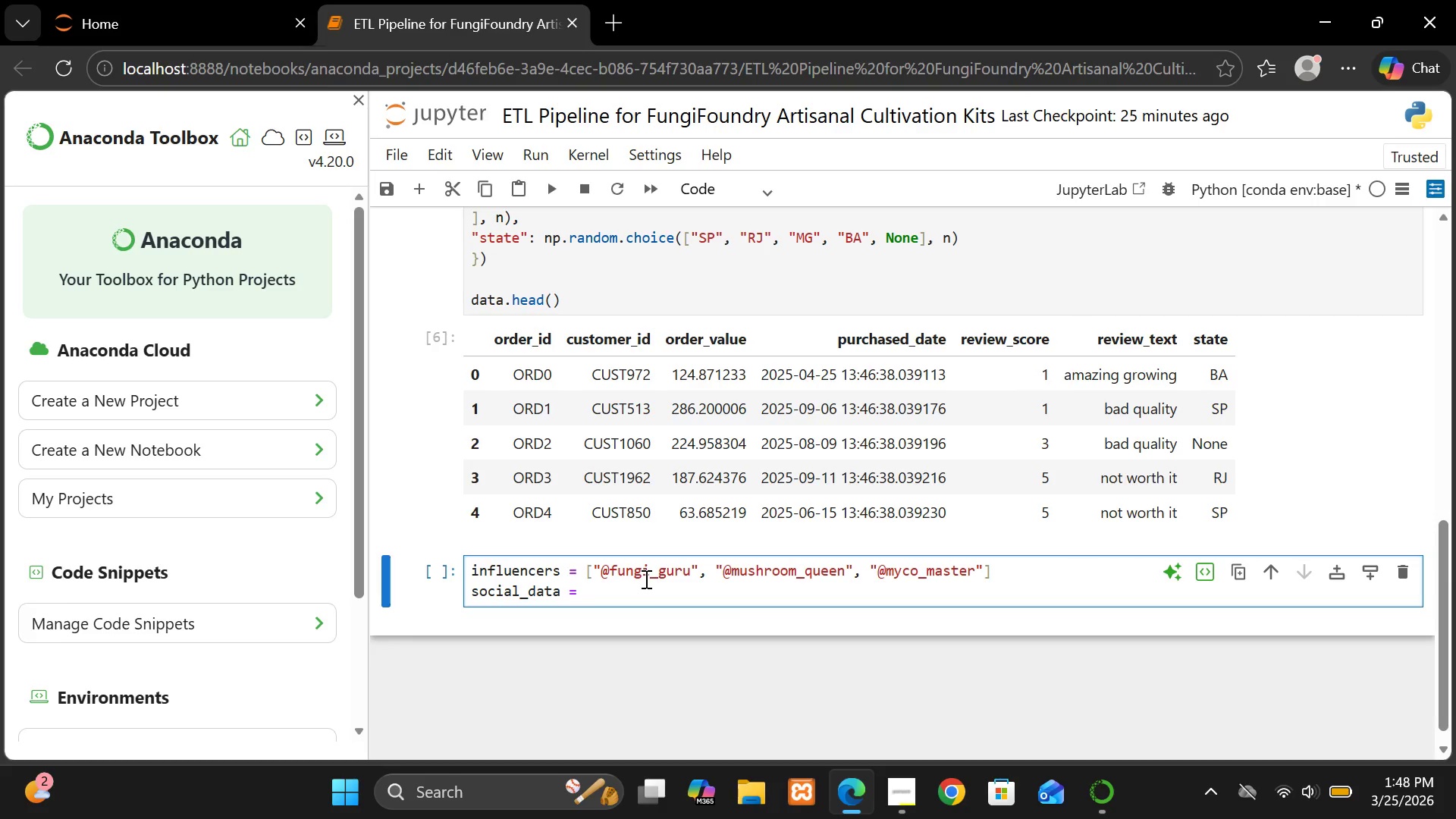 
key(BracketLeft)
 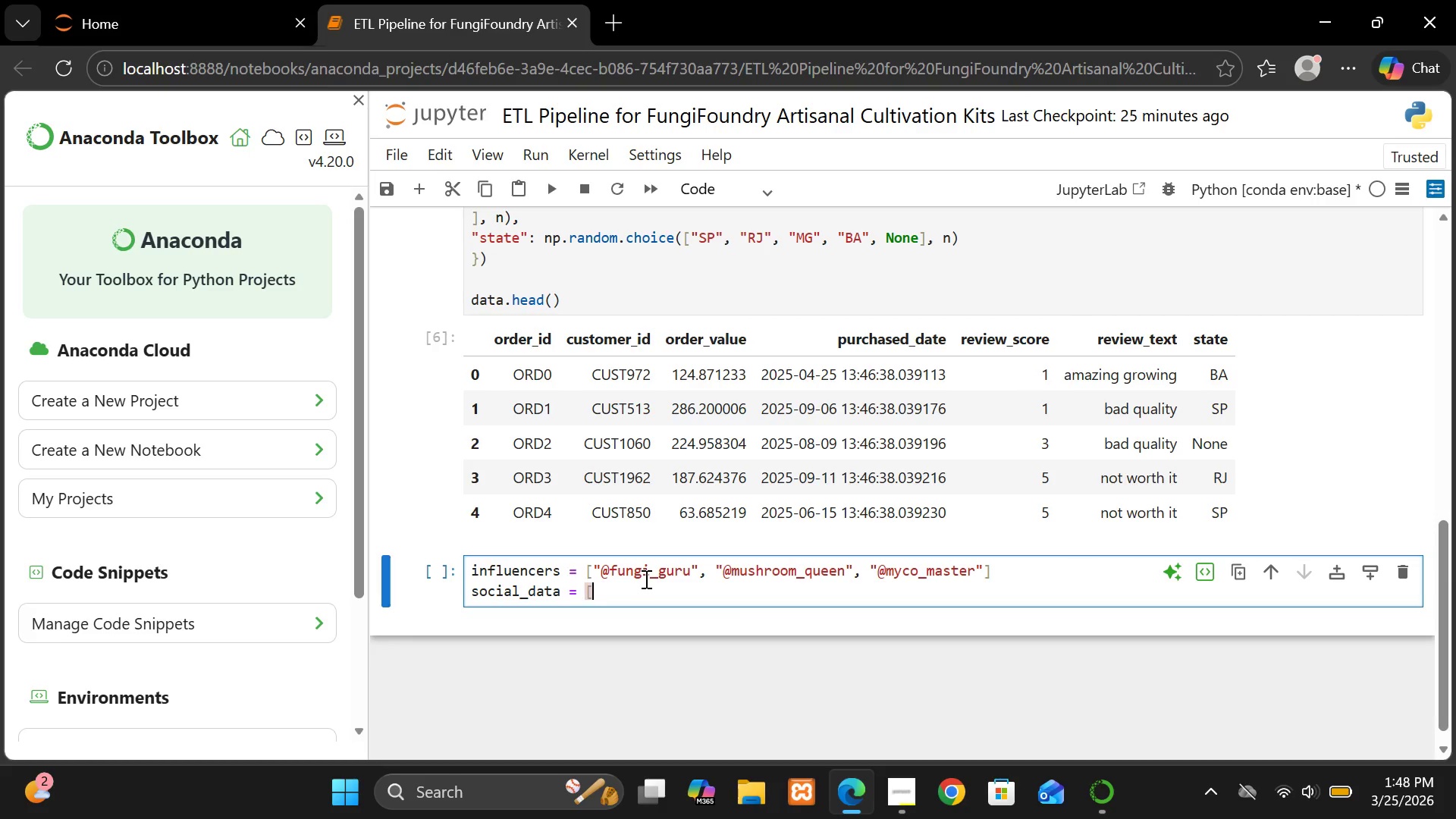 
key(BracketRight)
 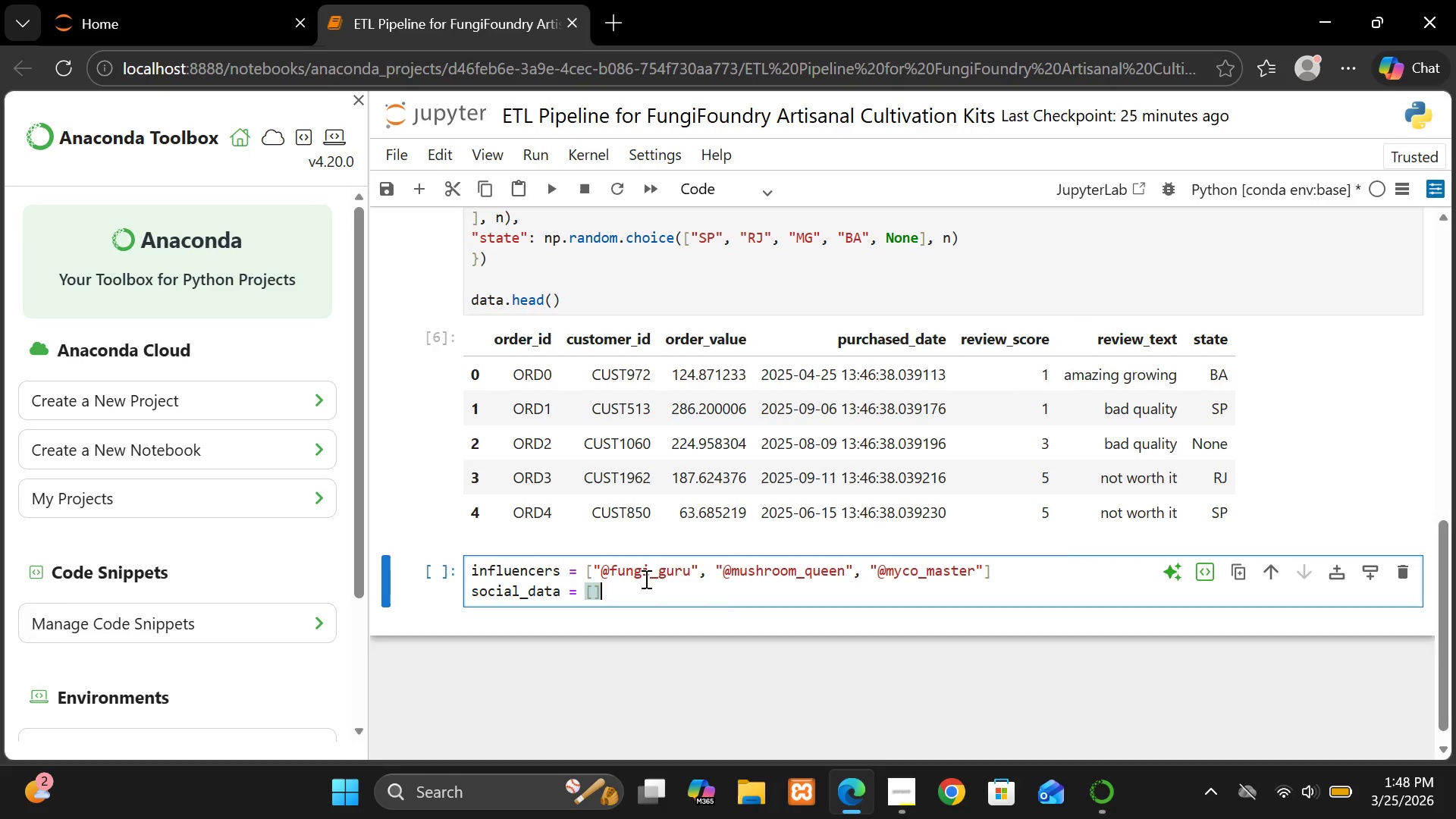 
key(Enter)
 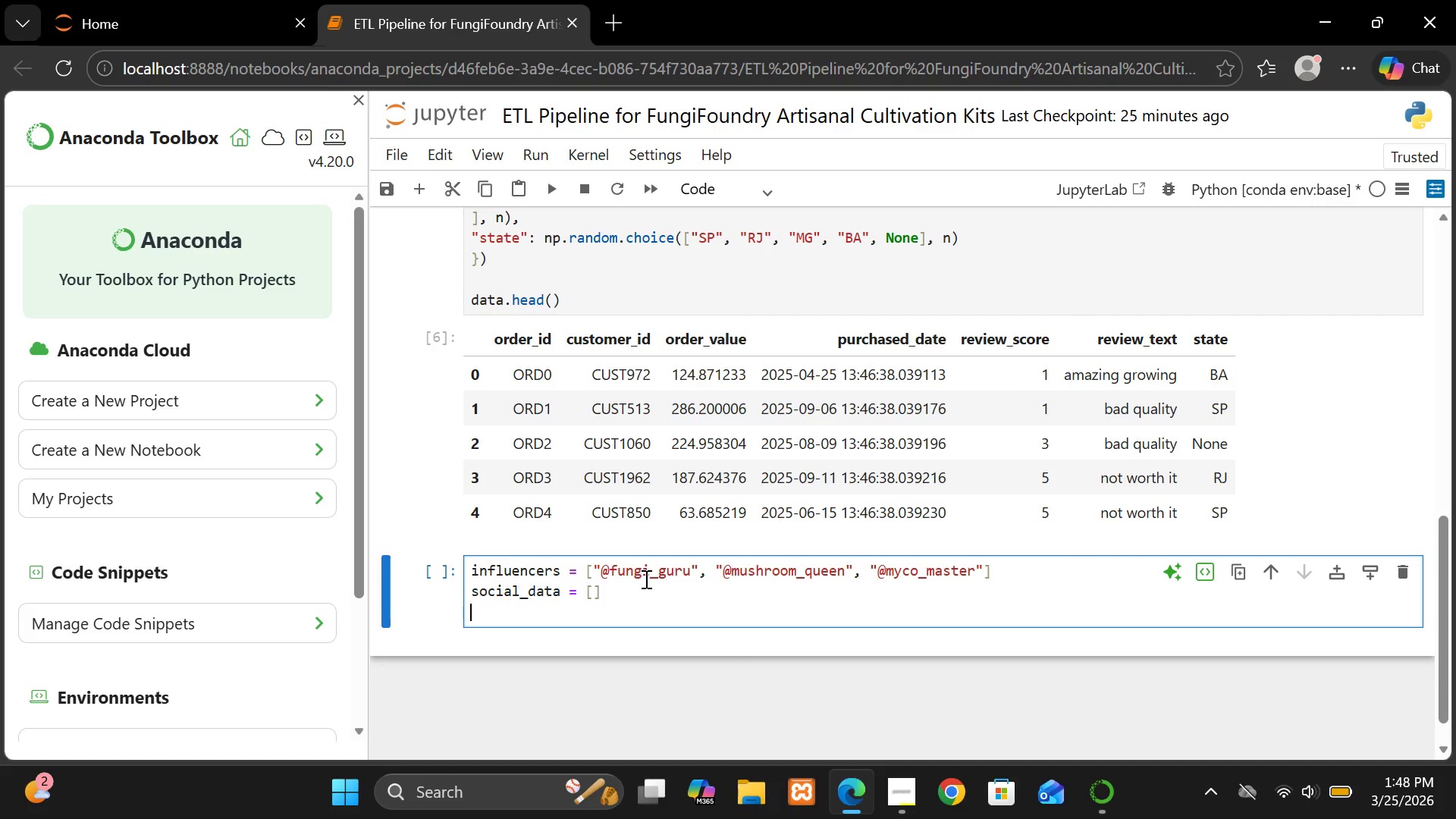 
key(Enter)
 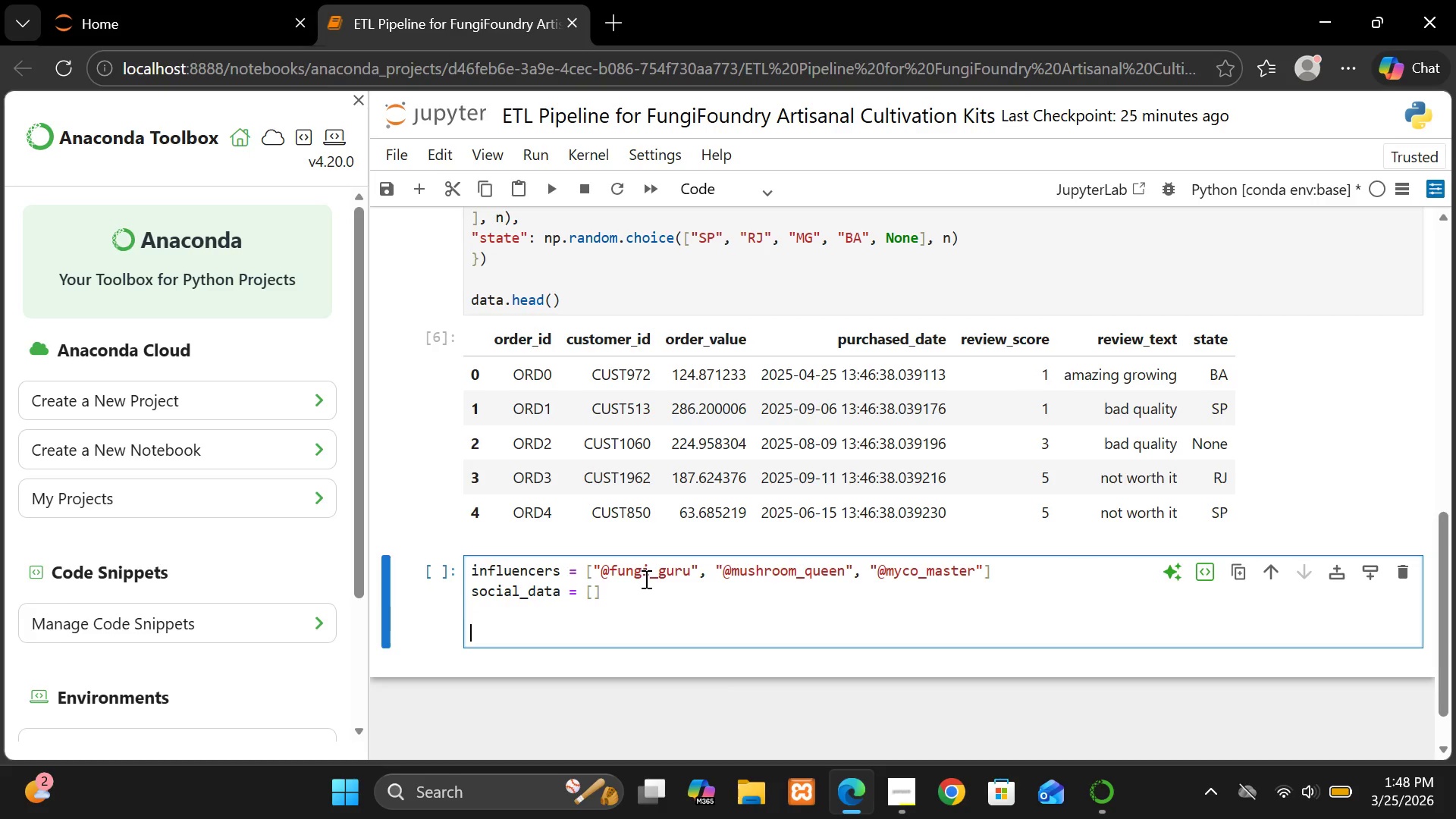 
type(fot)
key(Backspace)
type(r order in data["order_id)
 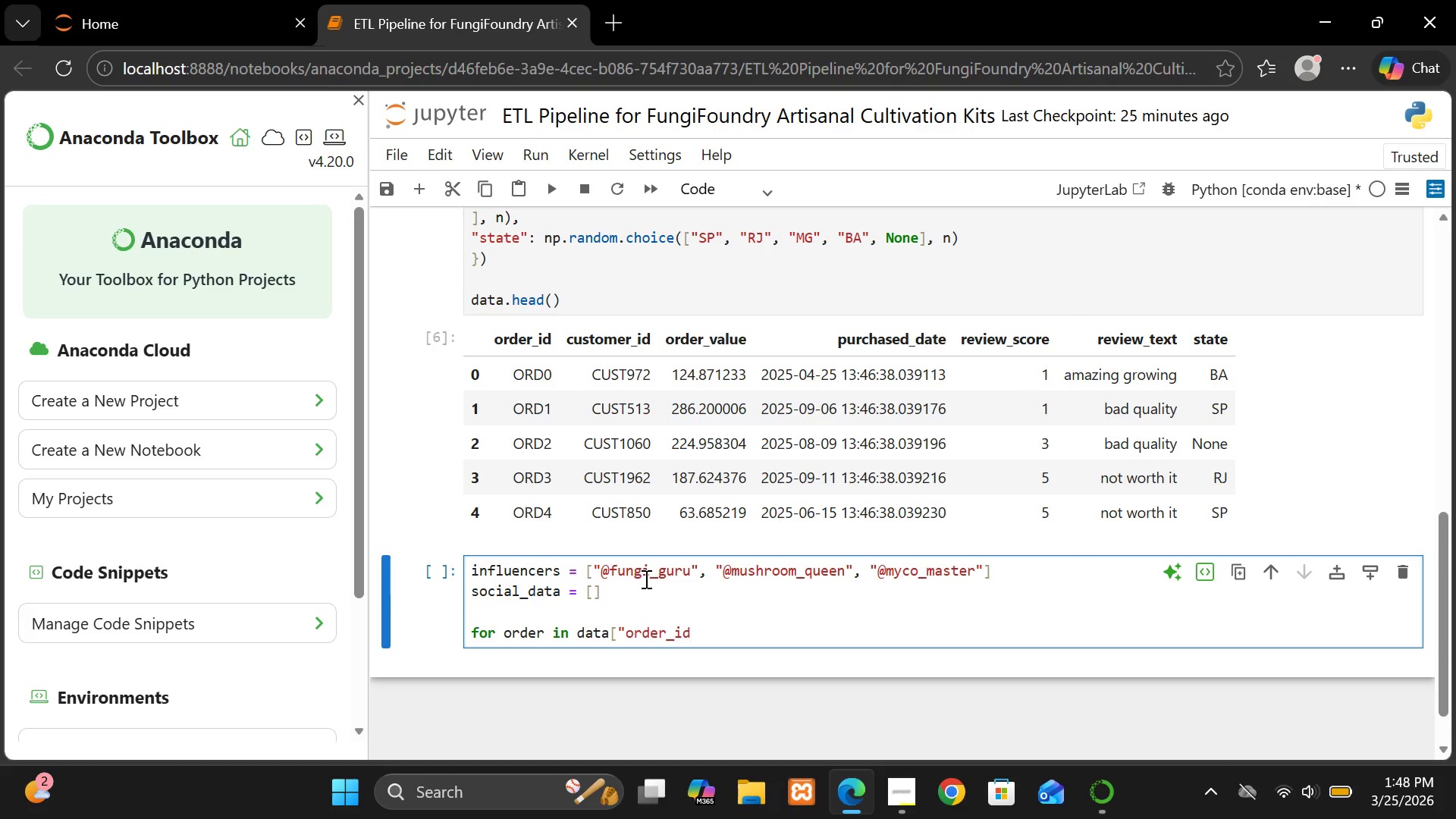 
key(Shift+Quote)
 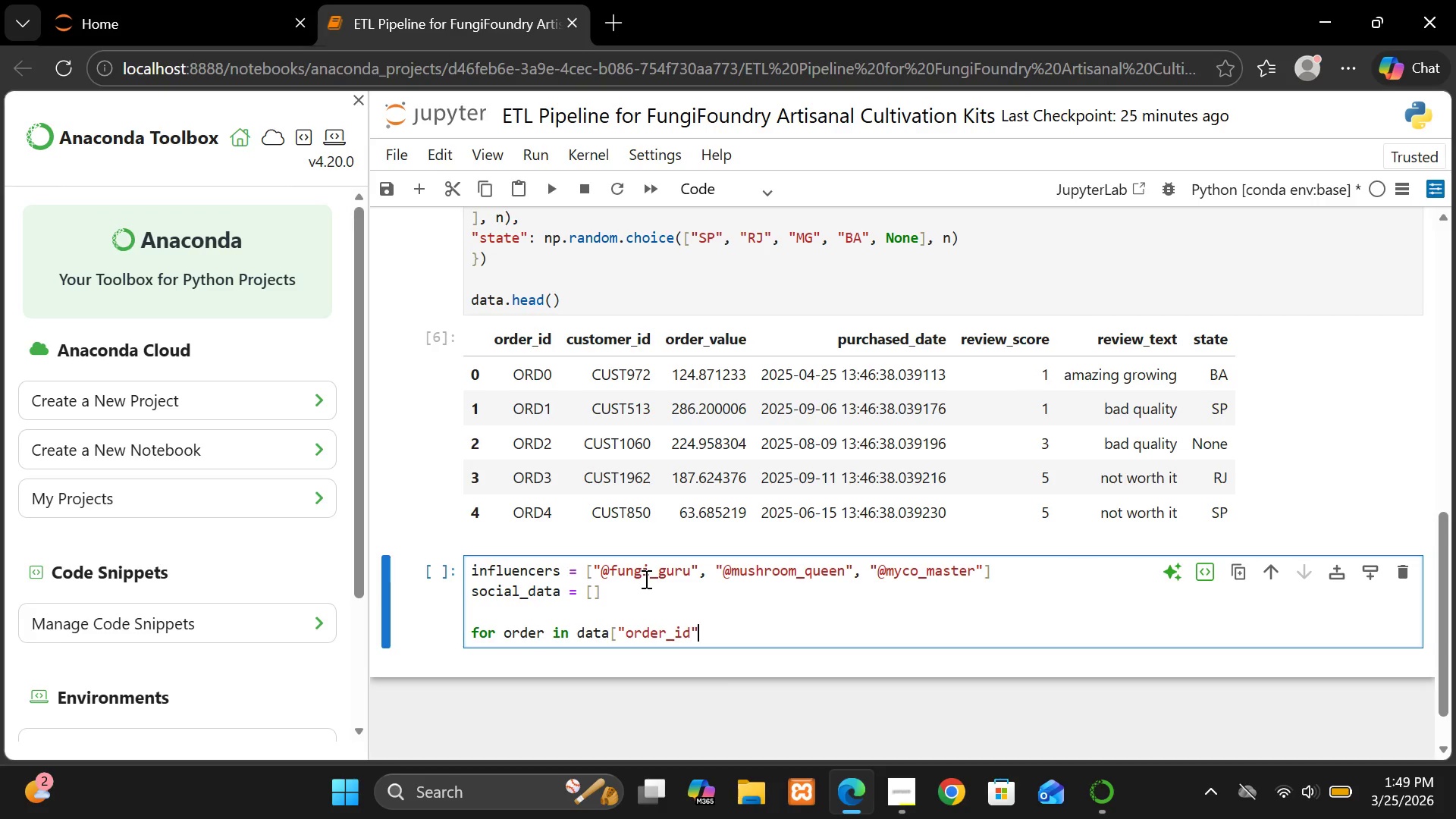 
key(BracketRight)
 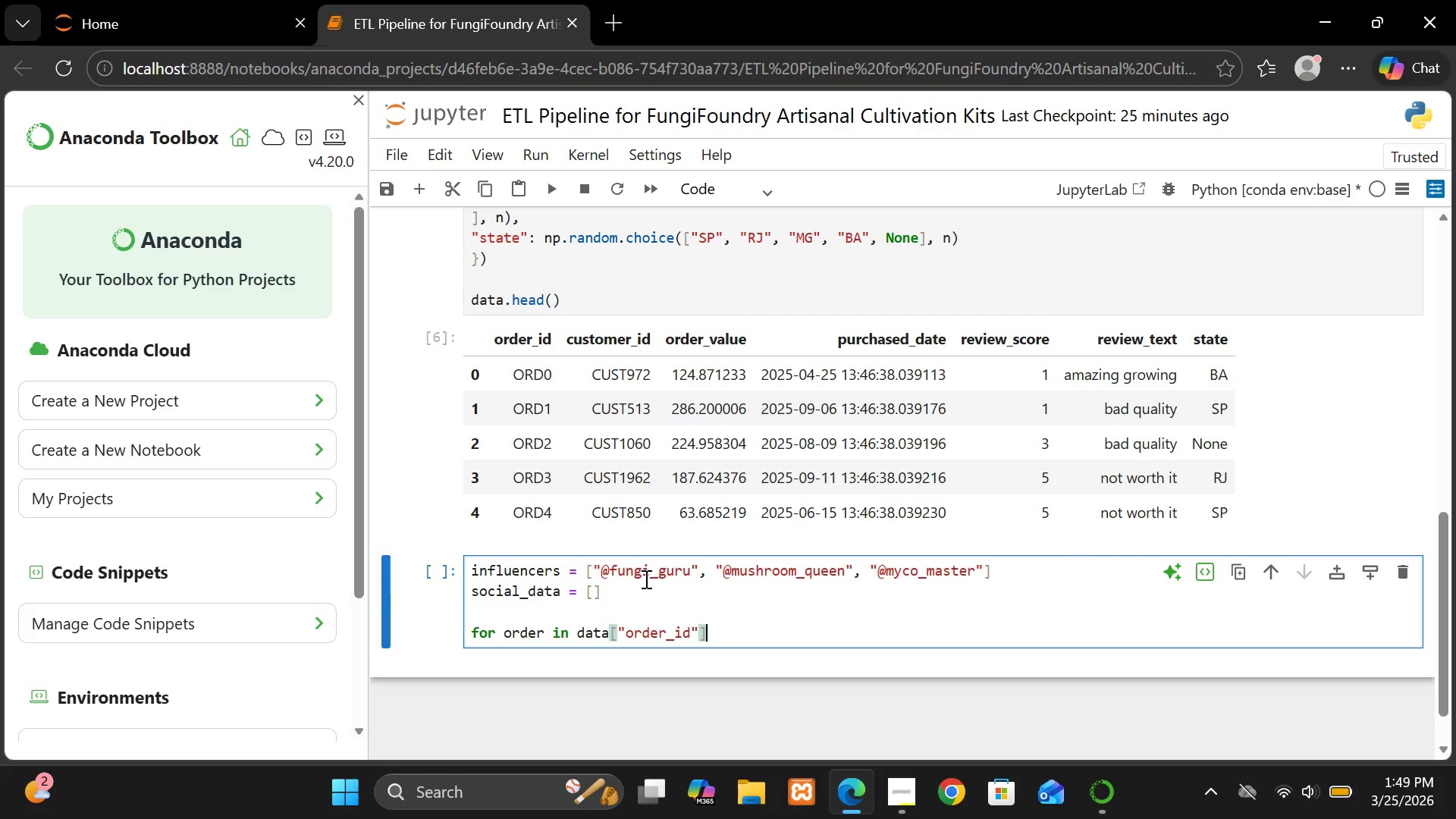 
key(Shift+Semicolon)
 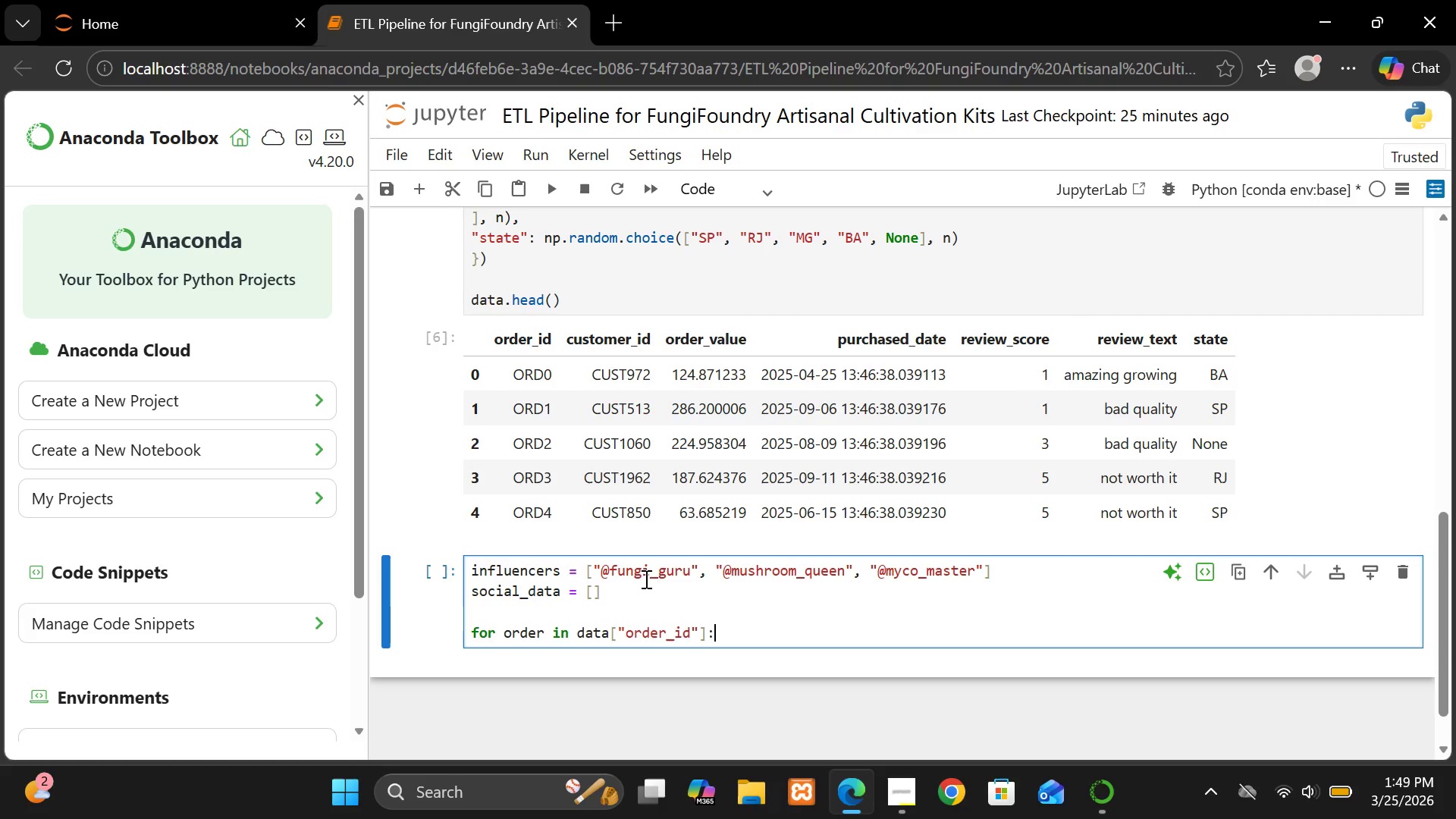 
key(Enter)
 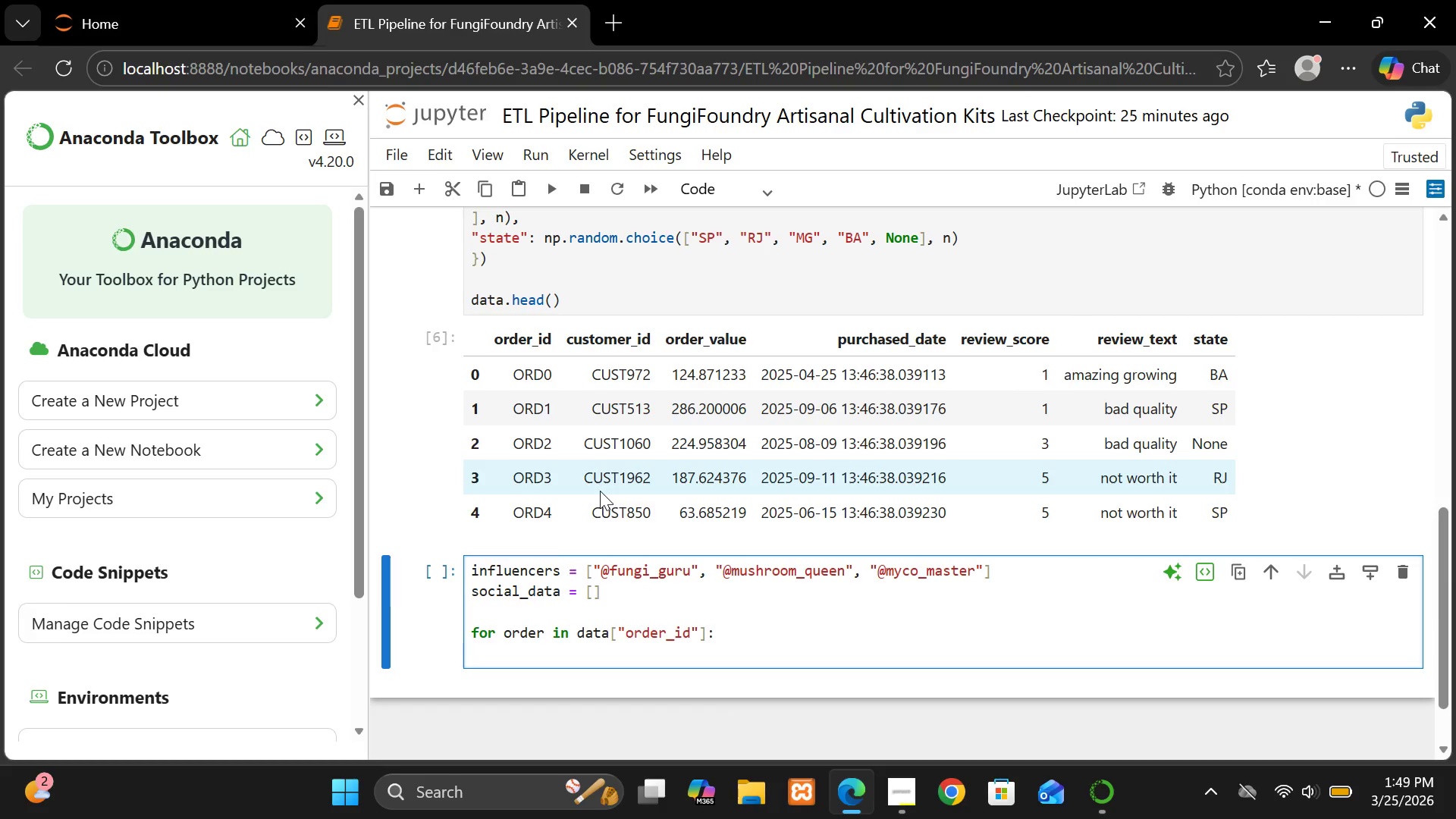 
double_click([518, 596])
 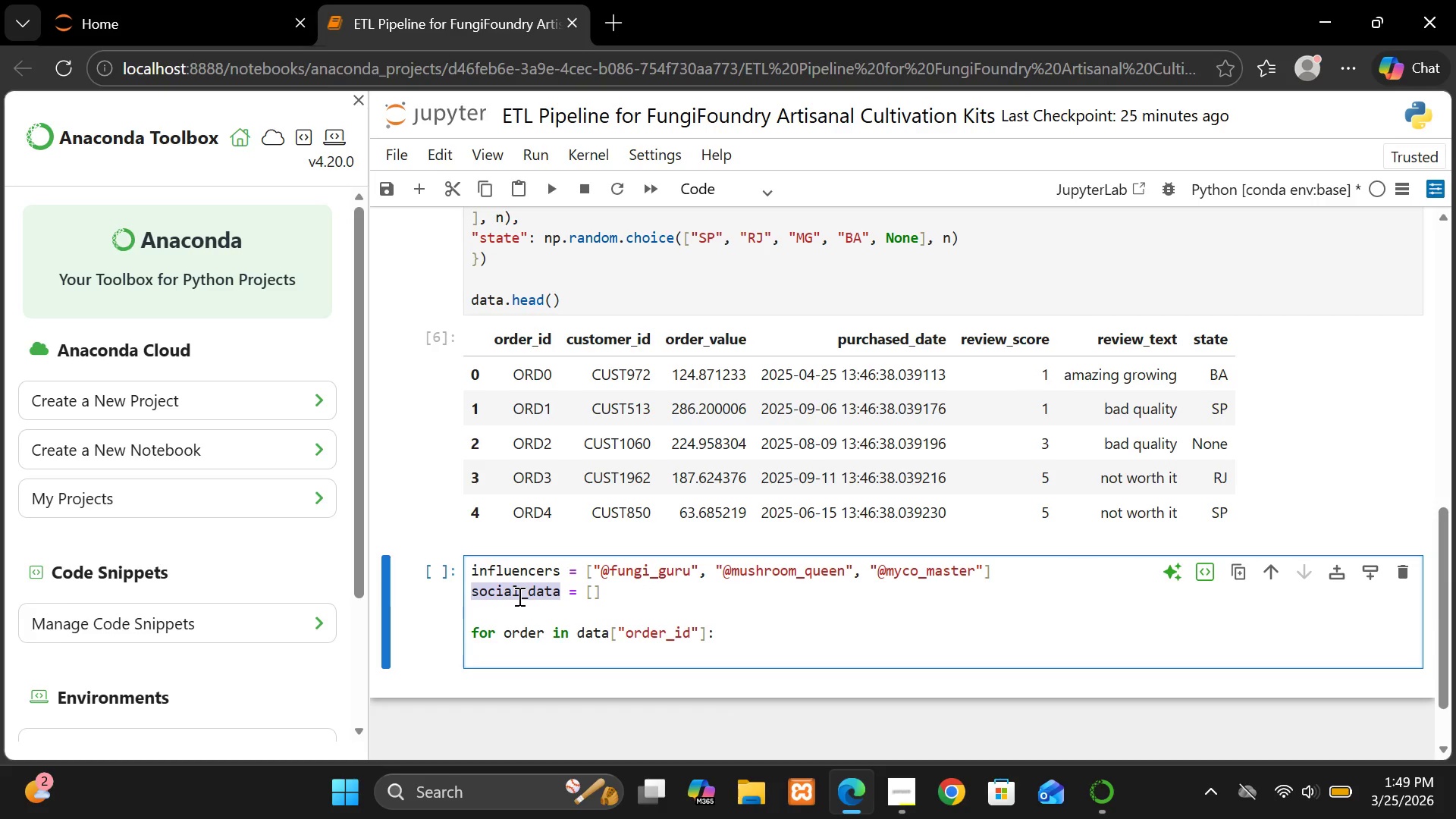 
key(Control+C)
 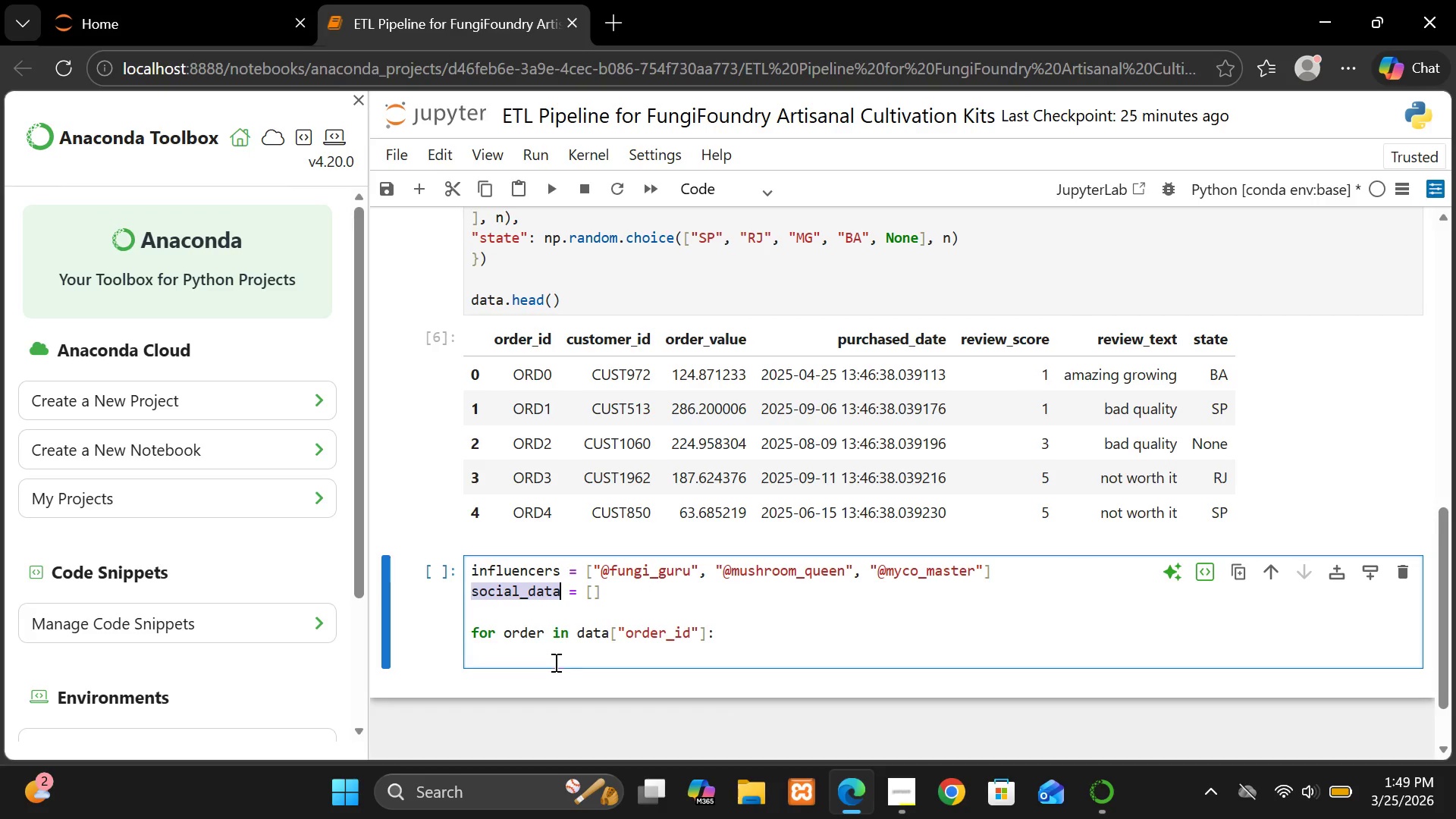 
left_click([546, 657])
 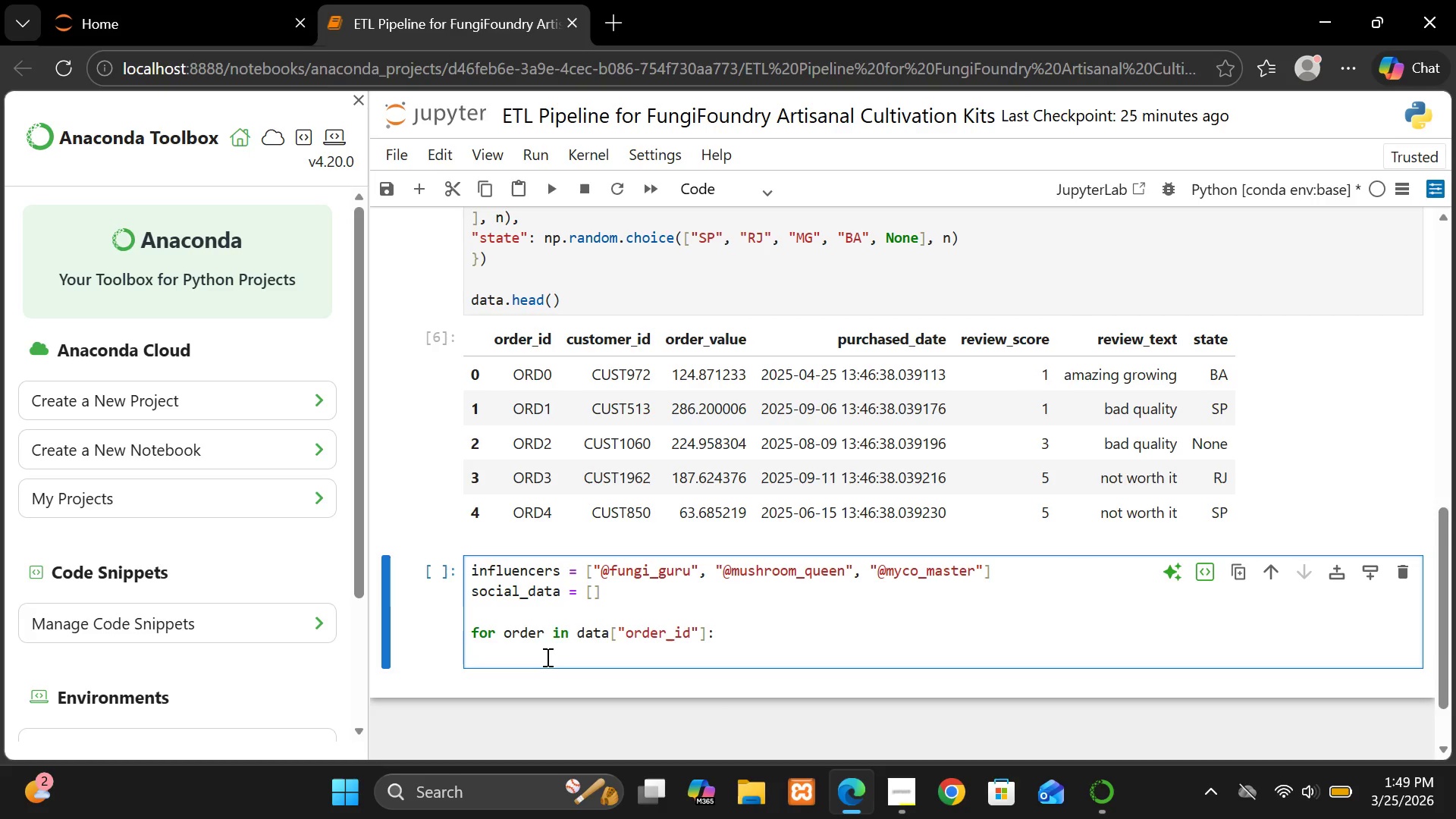 
key(Control+V)
 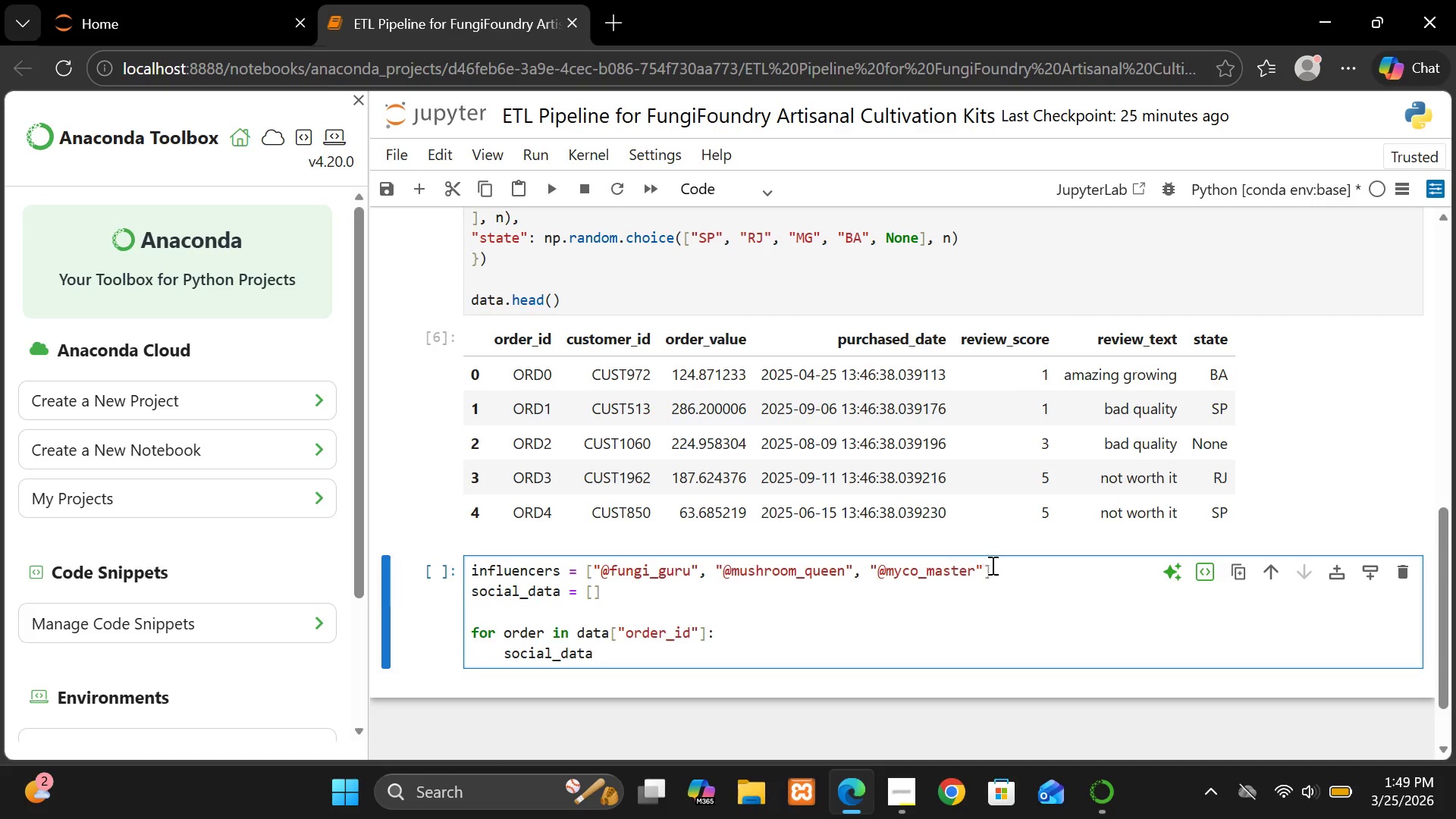 
left_click([996, 566])
 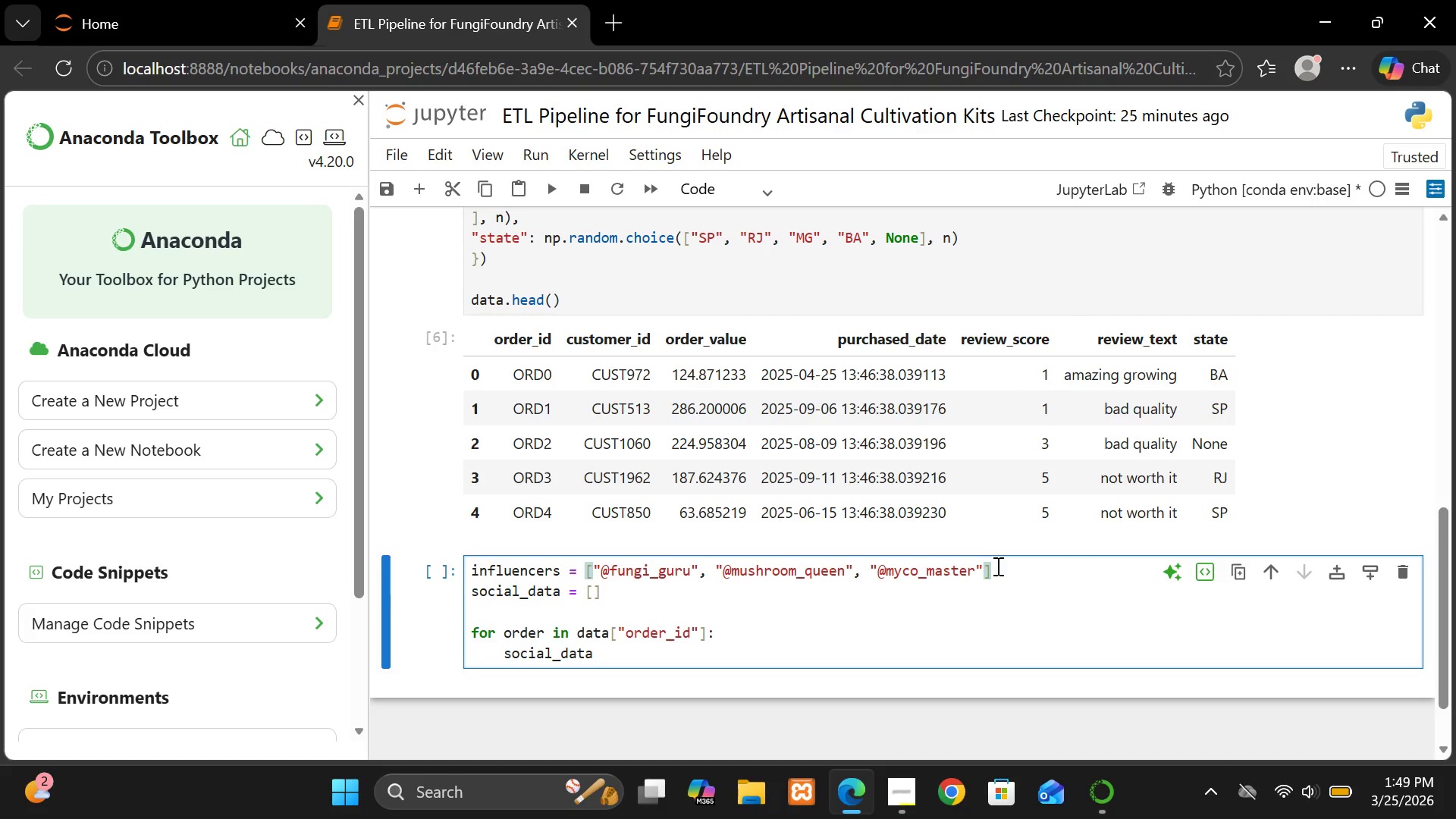 
key(Enter)
 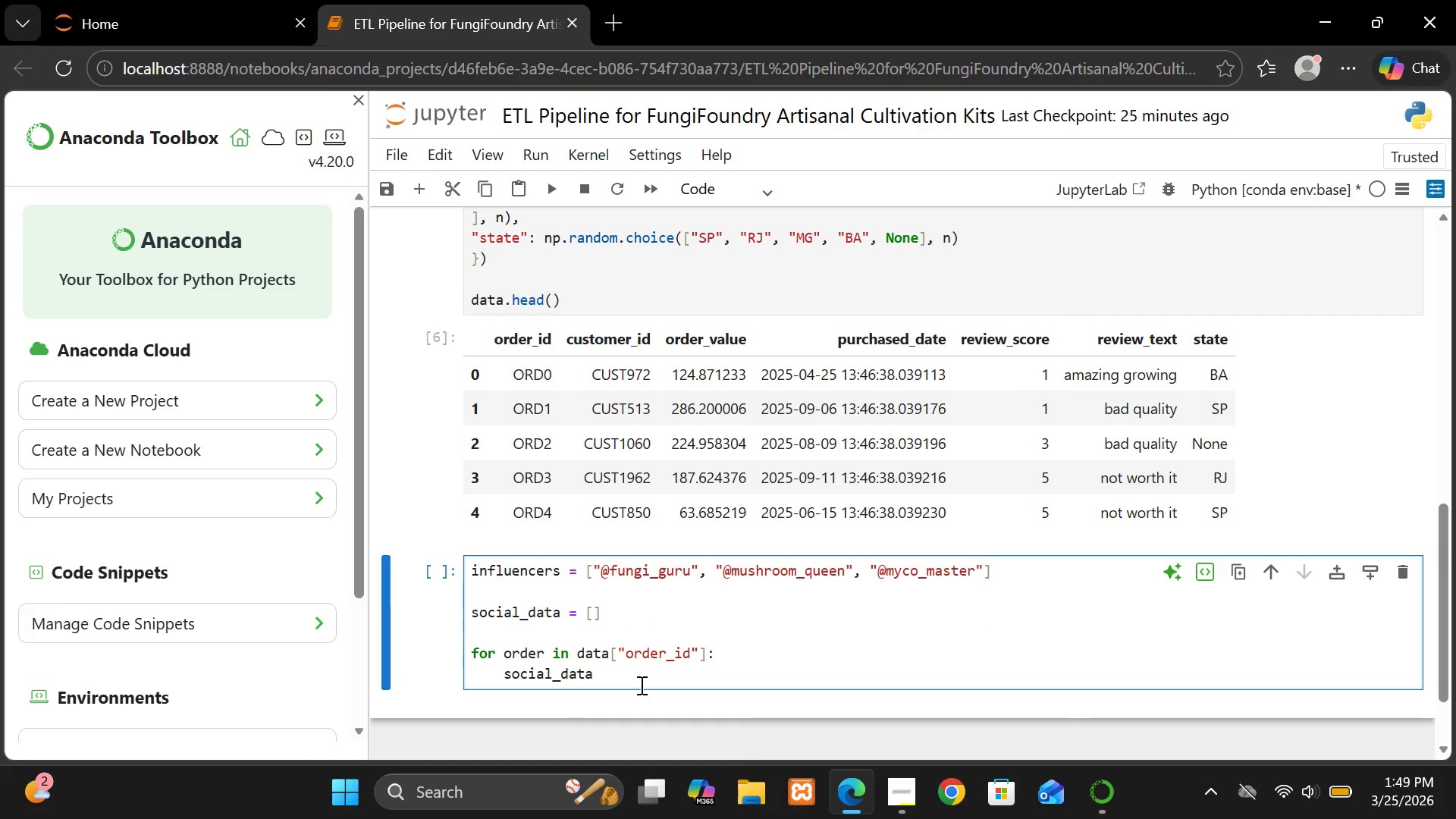 
left_click([627, 676])
 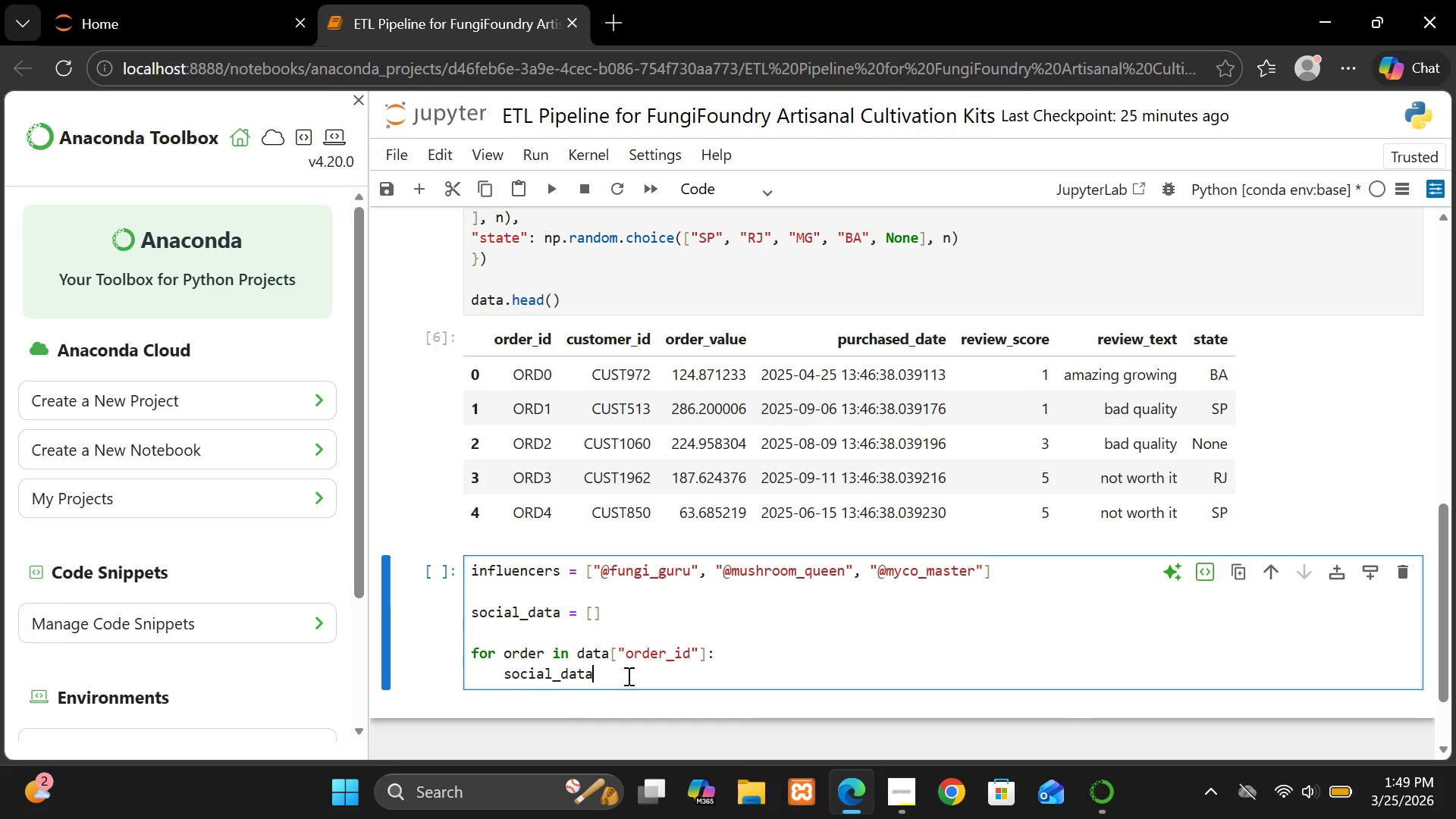 
type(.append)
 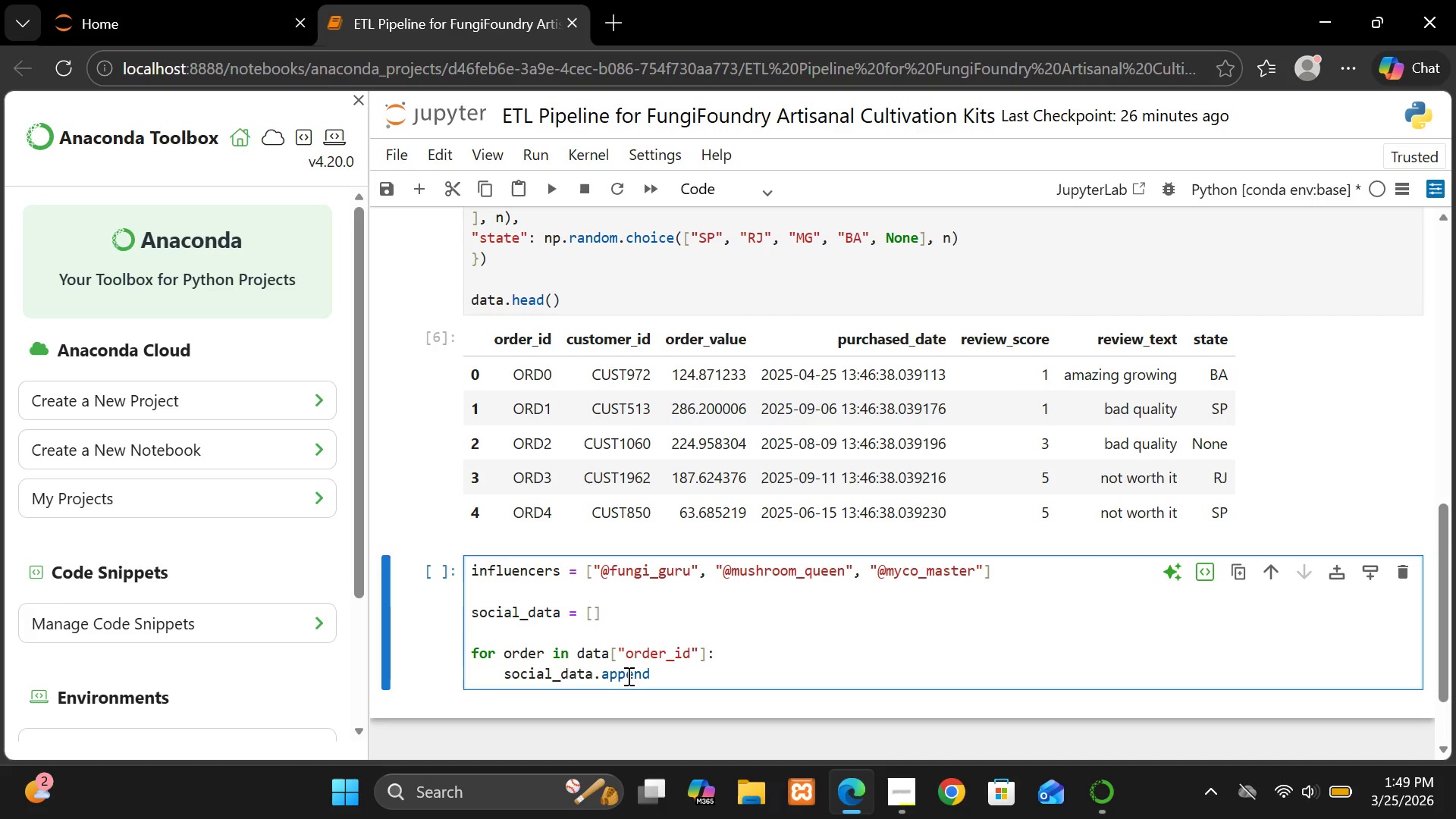 
key(Shift+9)
 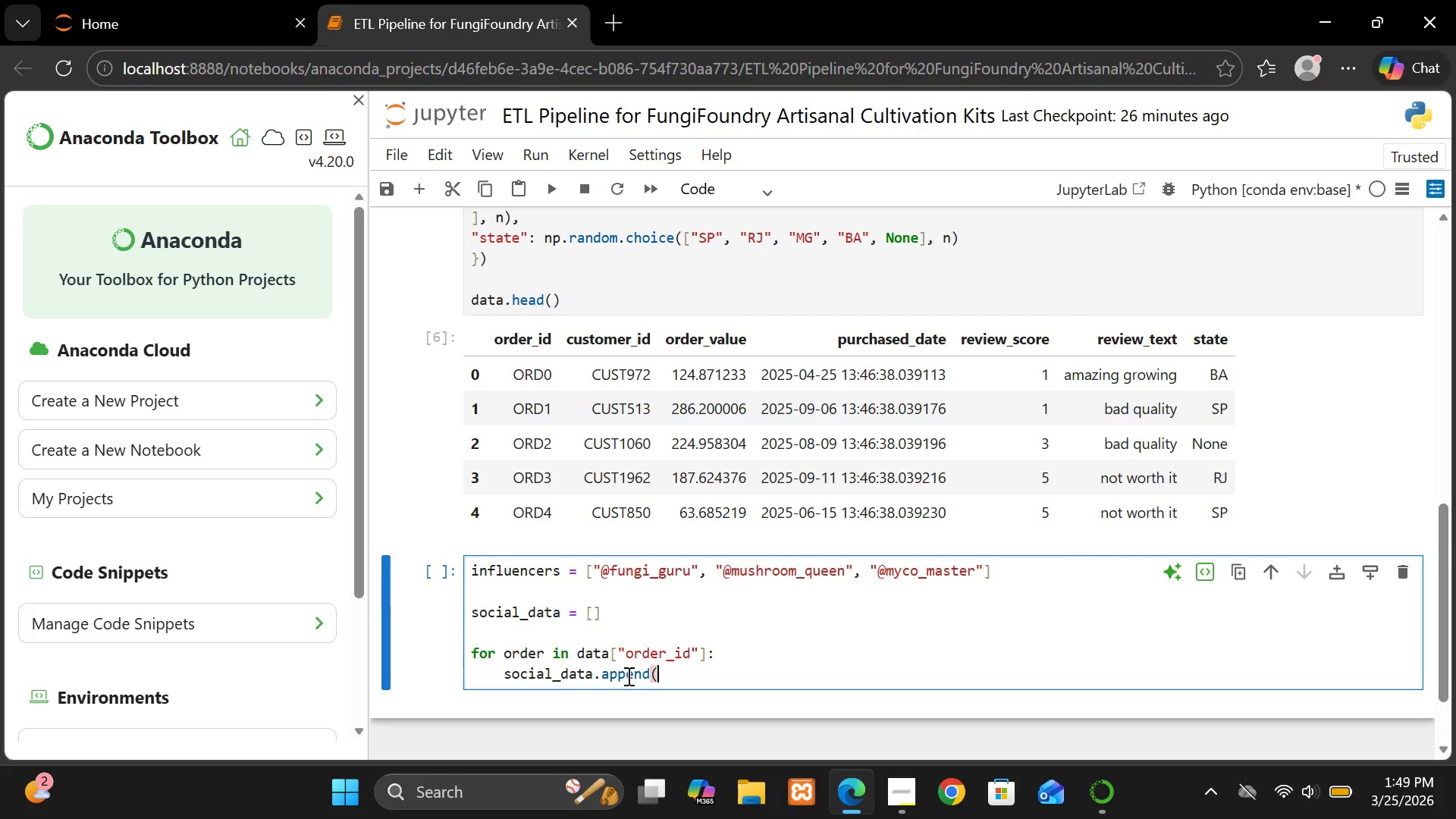 
key(Shift+ShiftRight)
 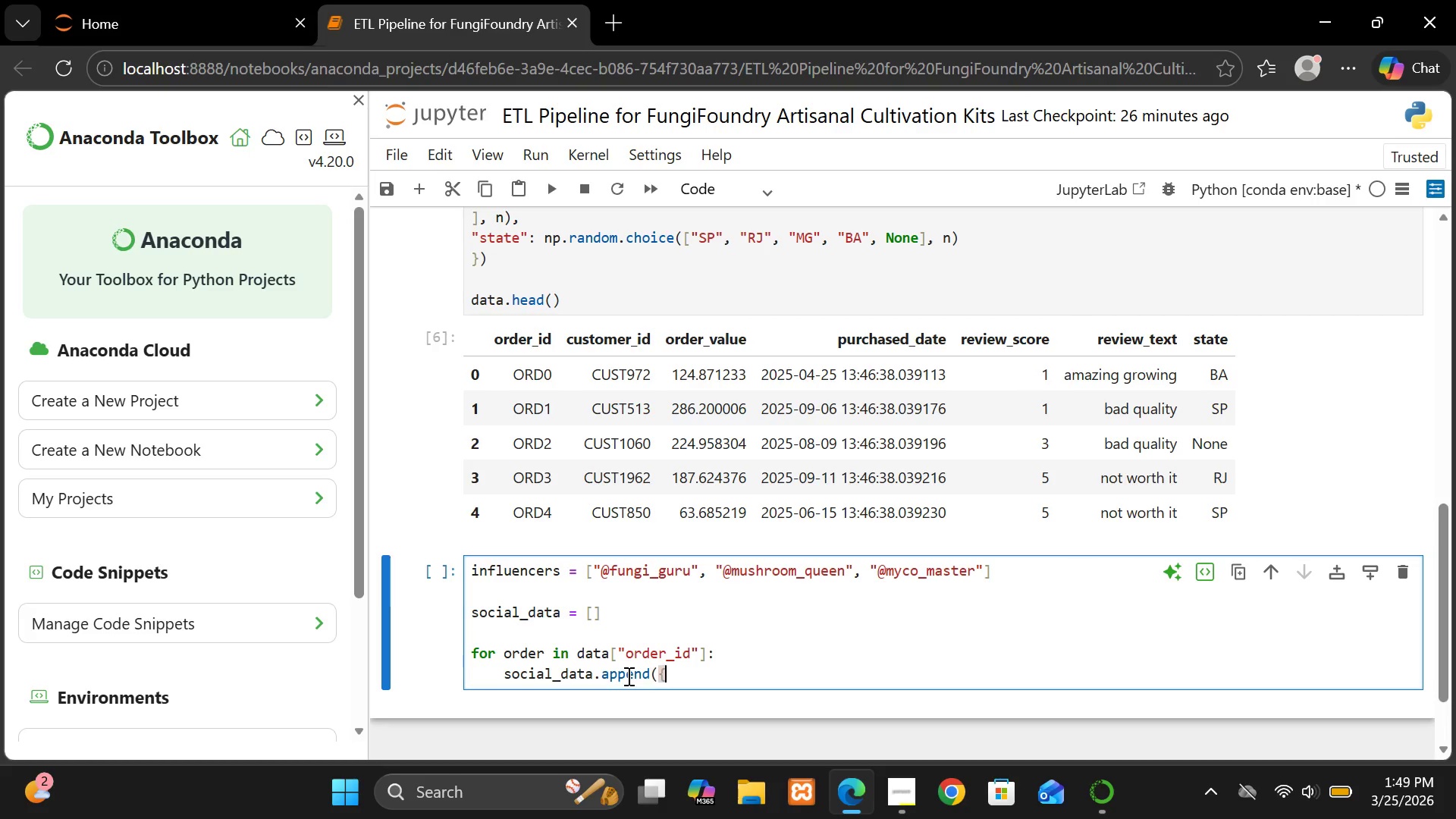 
key(Shift+BracketLeft)
 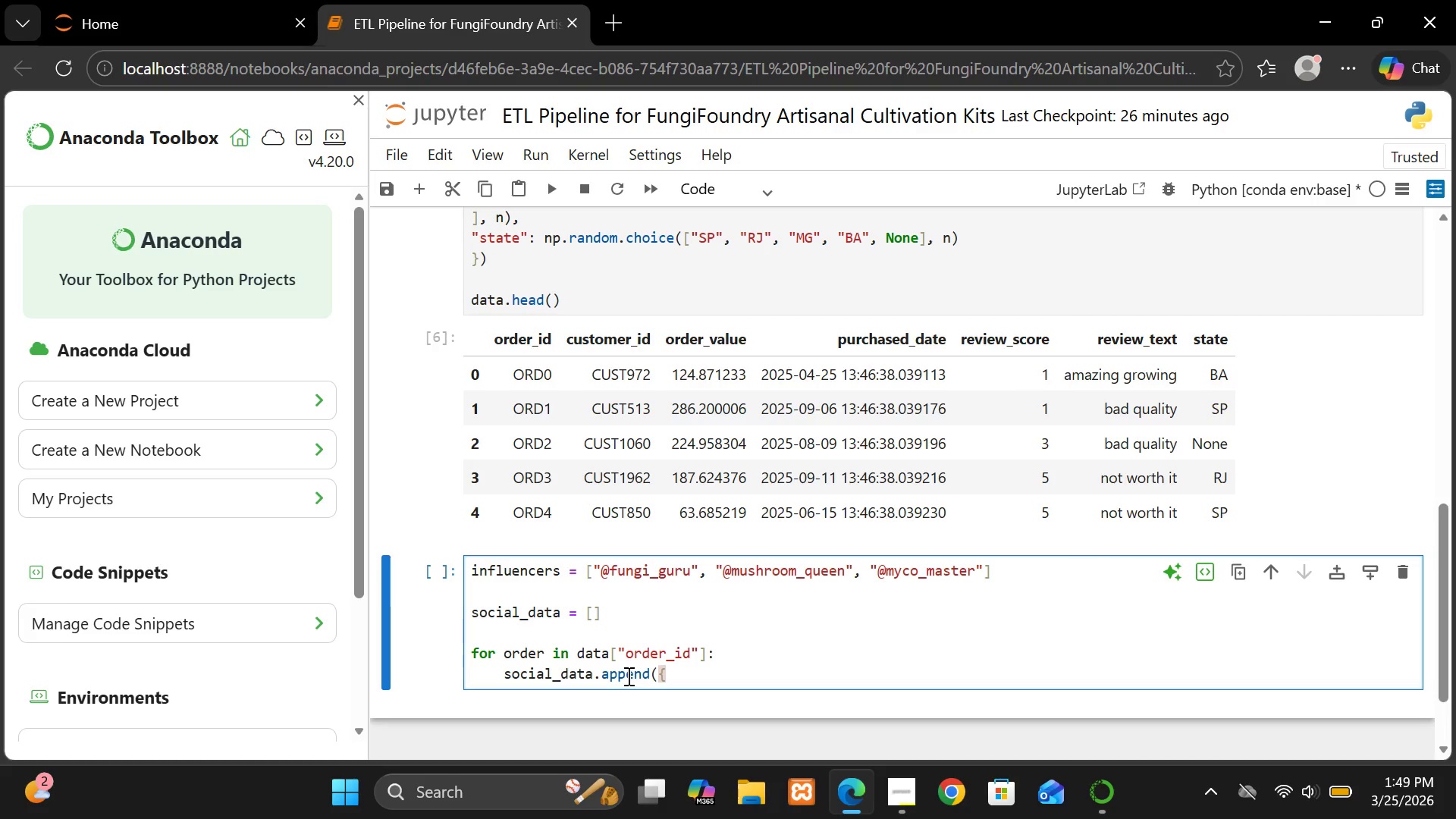 
key(Enter)
 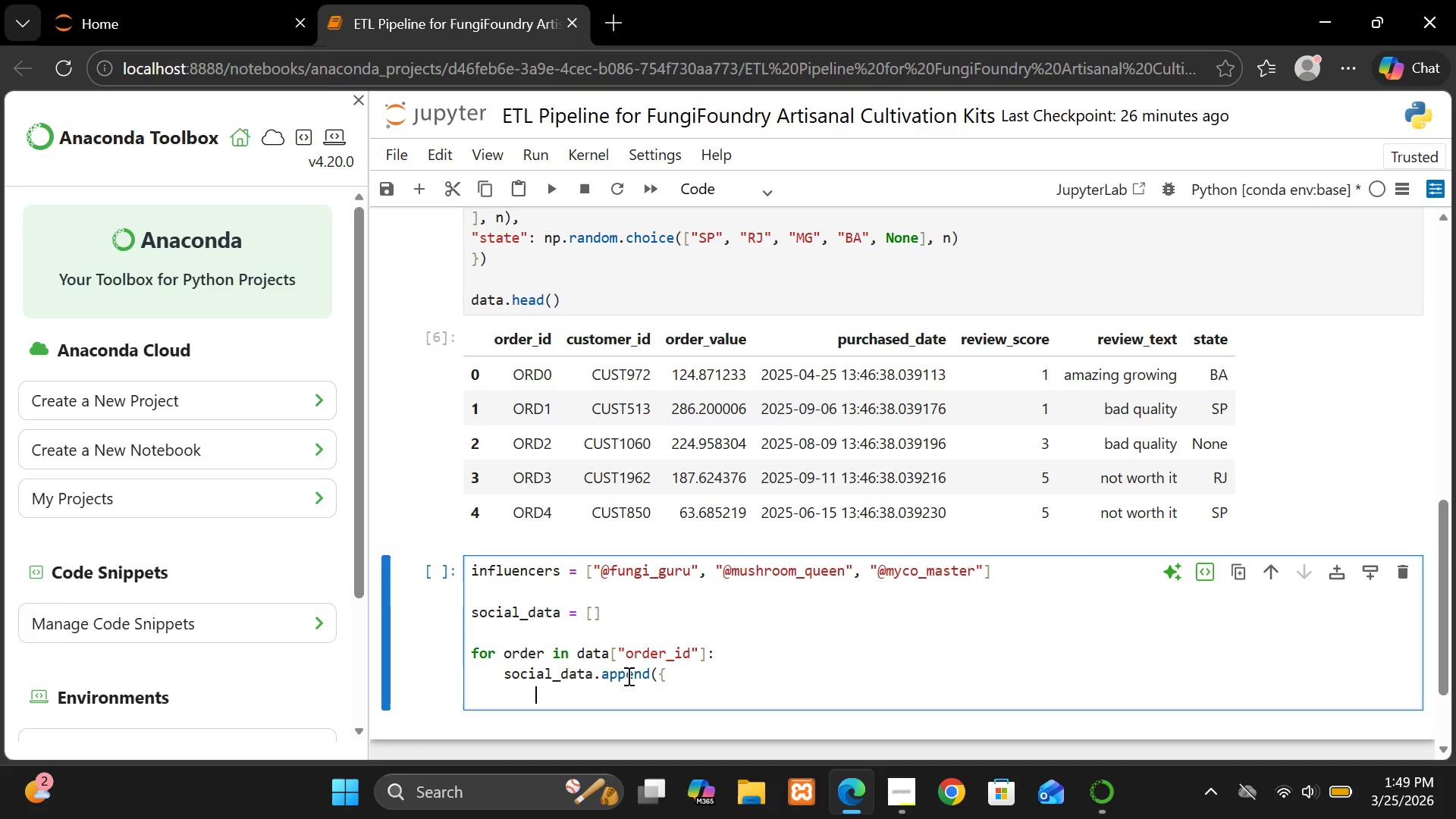 
key(Shift+Quote)
 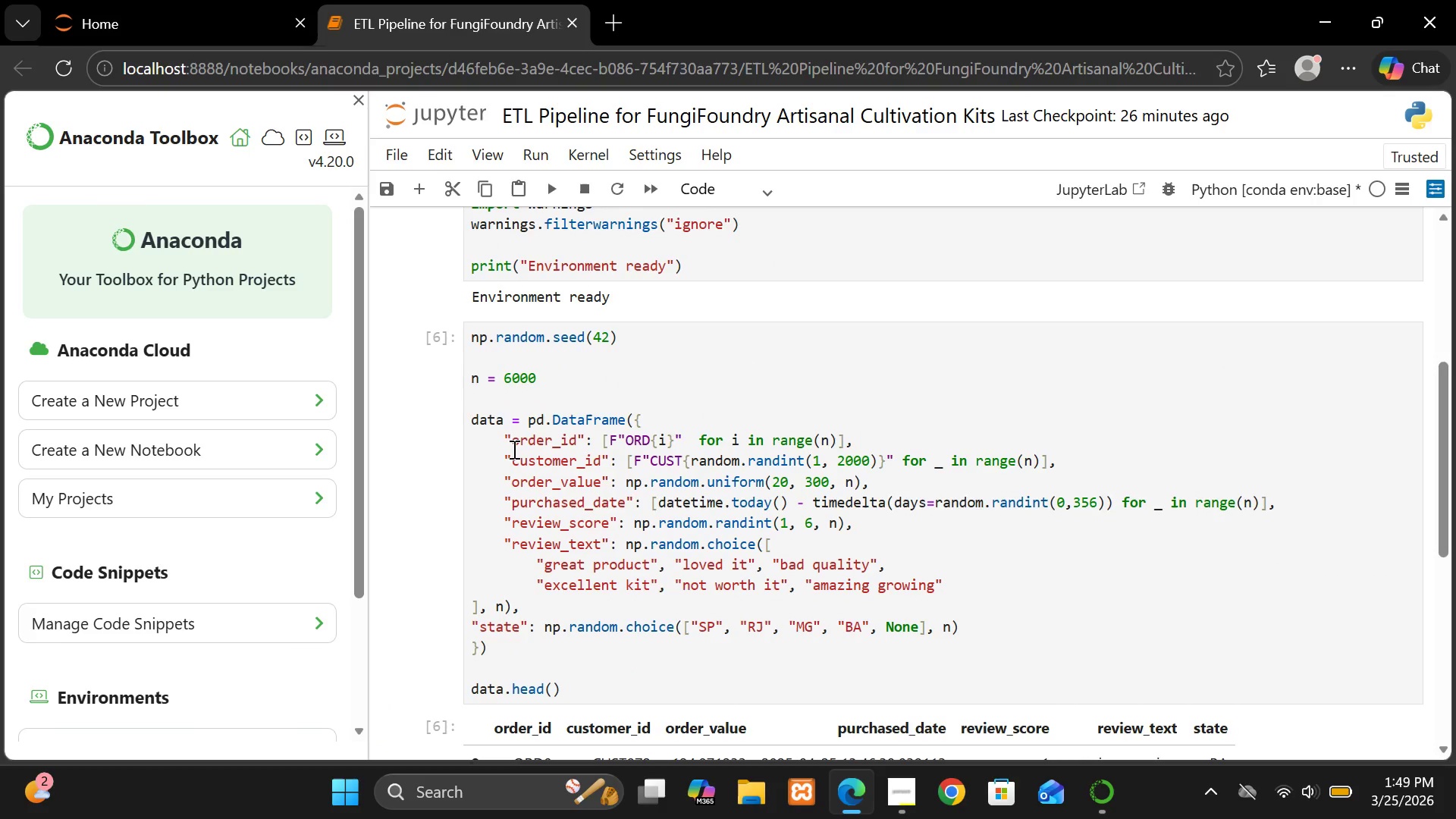 
double_click([532, 442])
 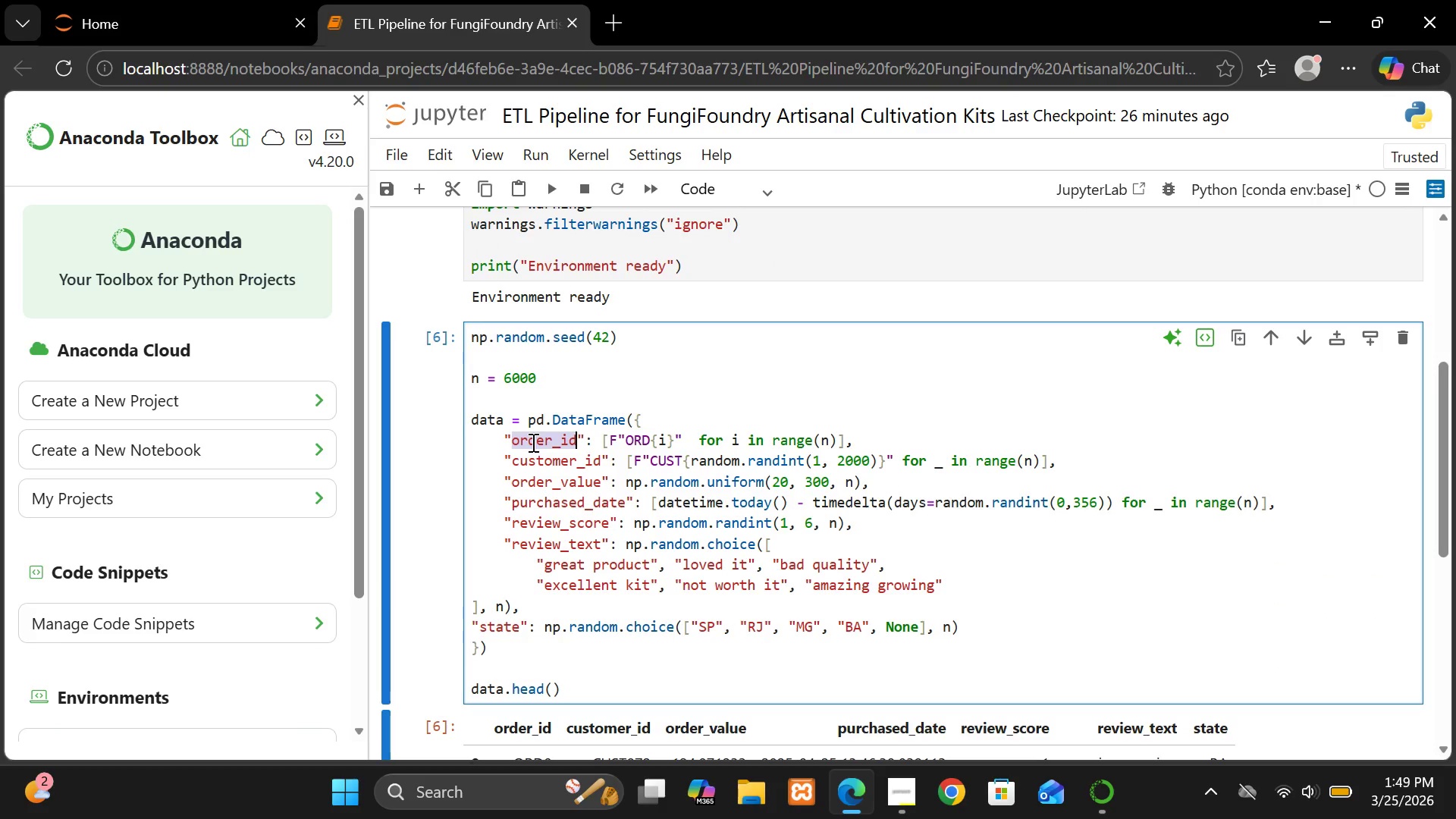 
key(Control+C)
 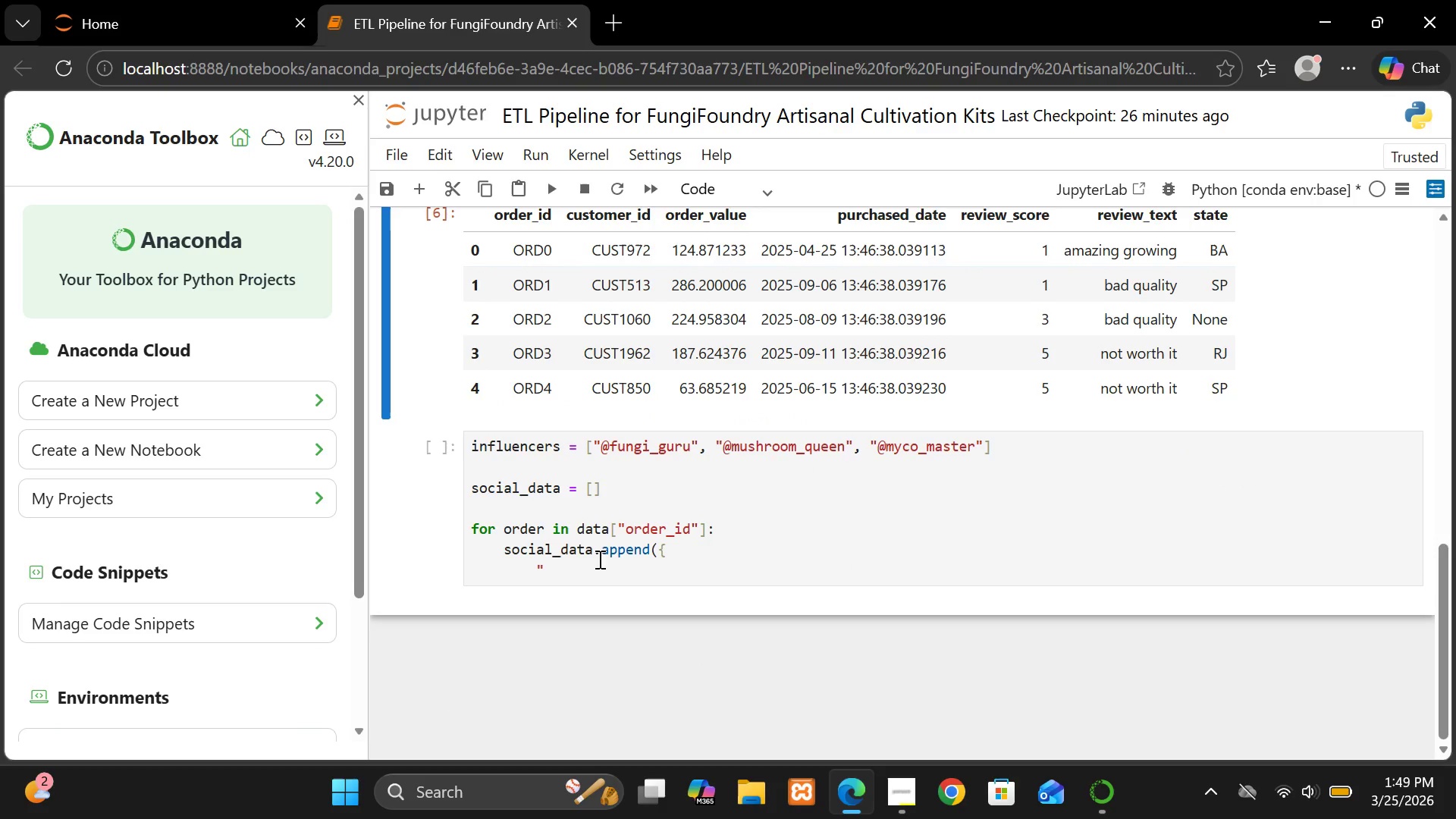 
left_click([590, 563])
 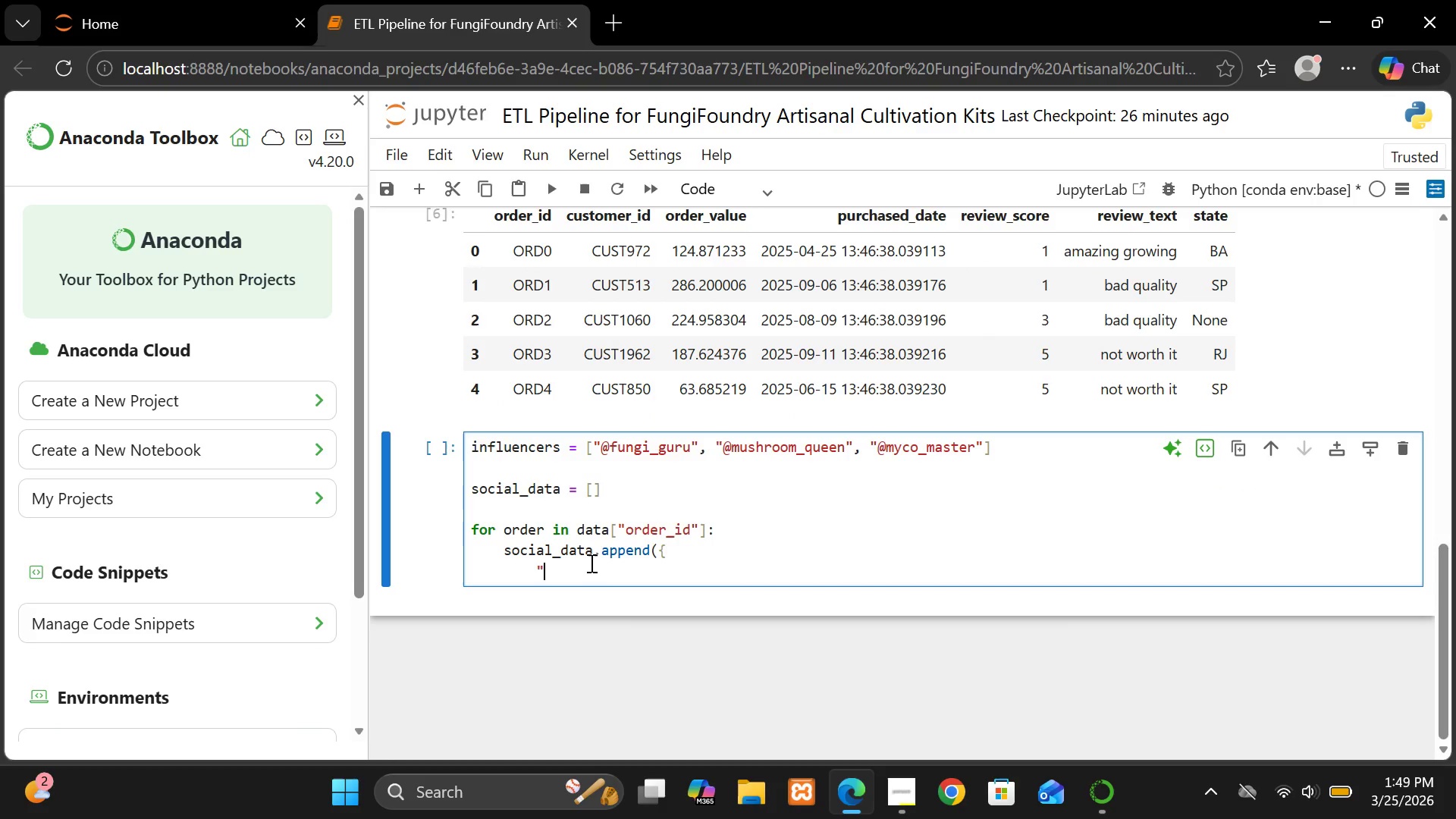 
key(Control+V)
 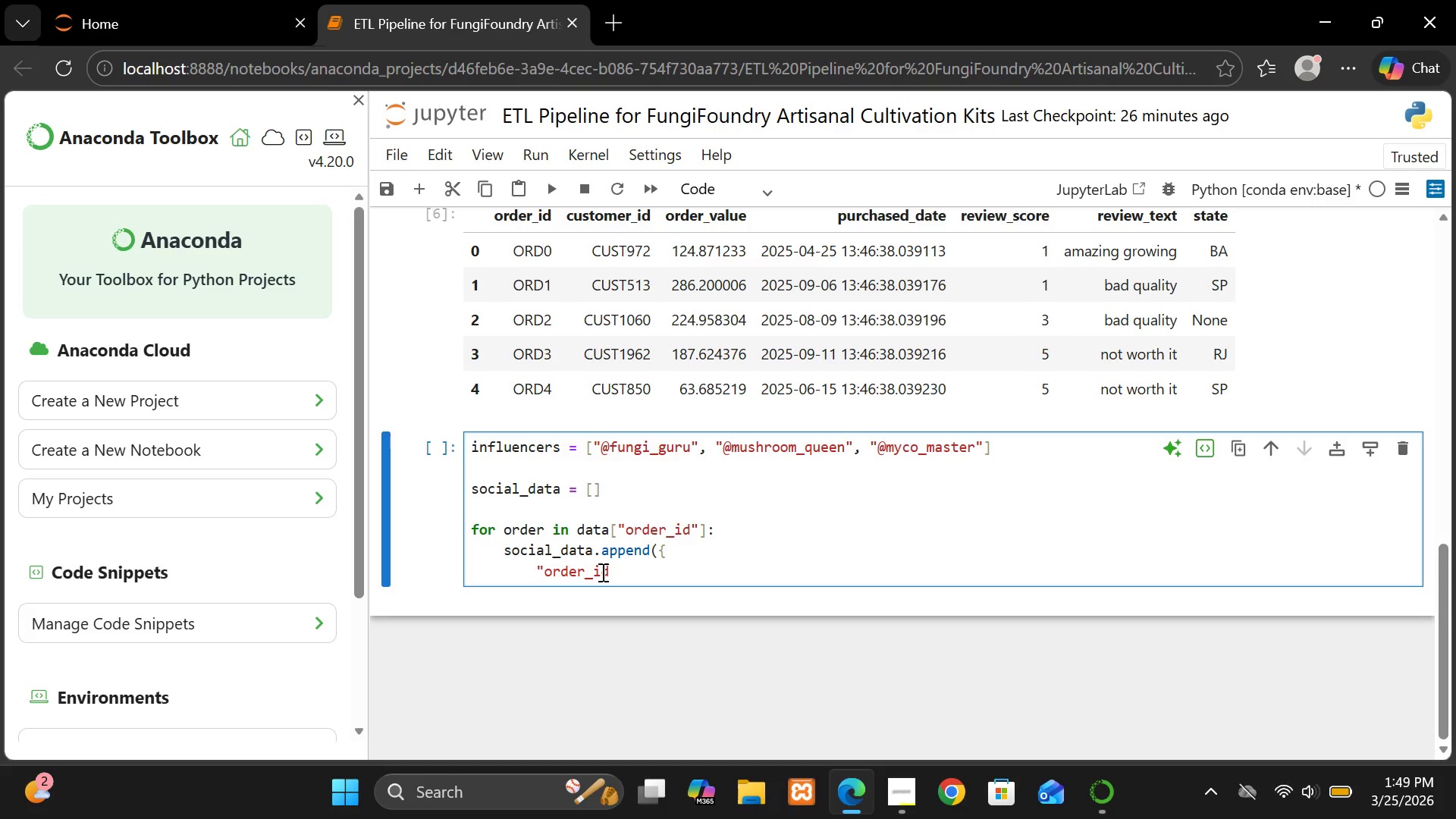 
key(Shift+Quote)
 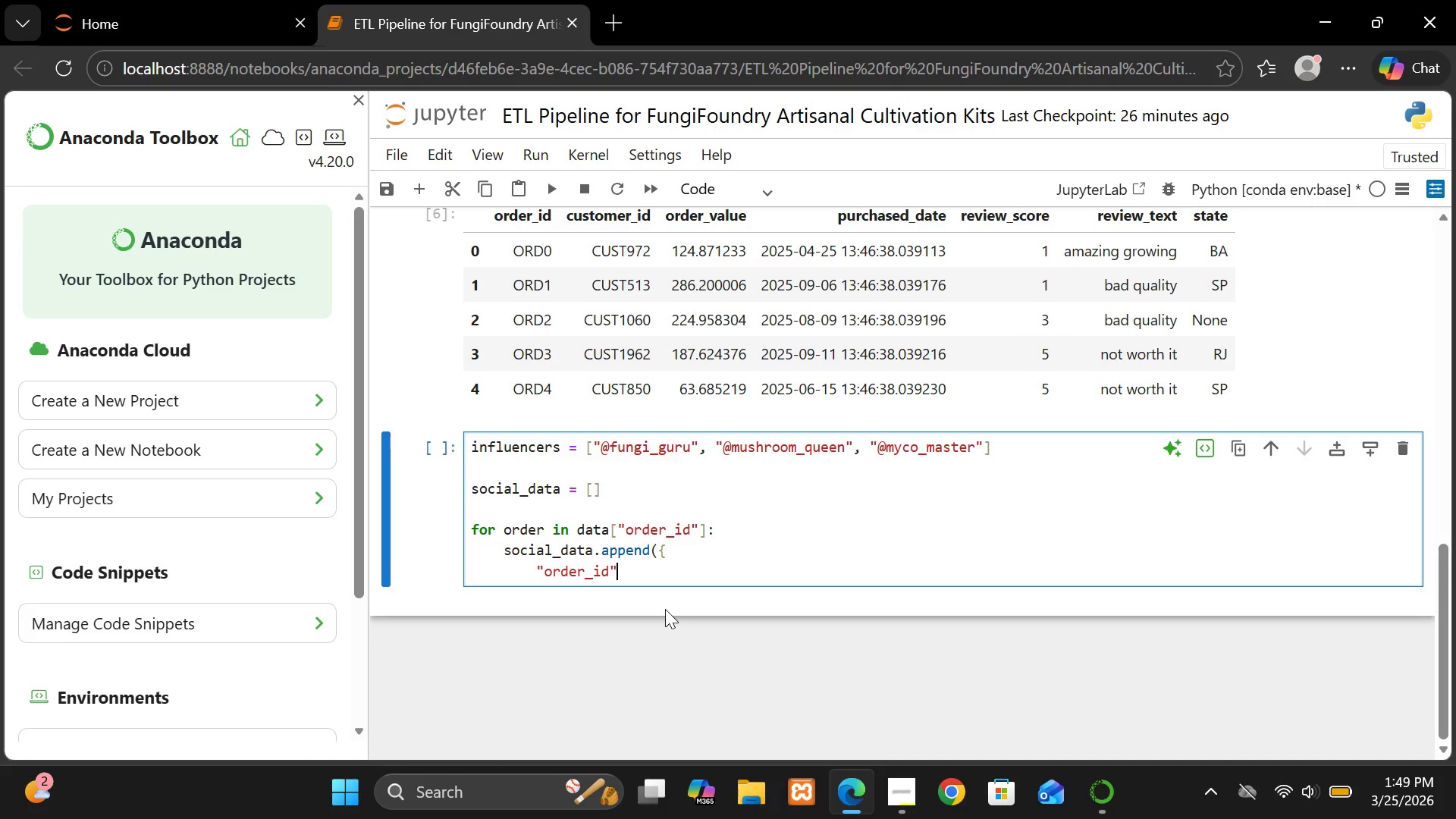 
type(: order)
 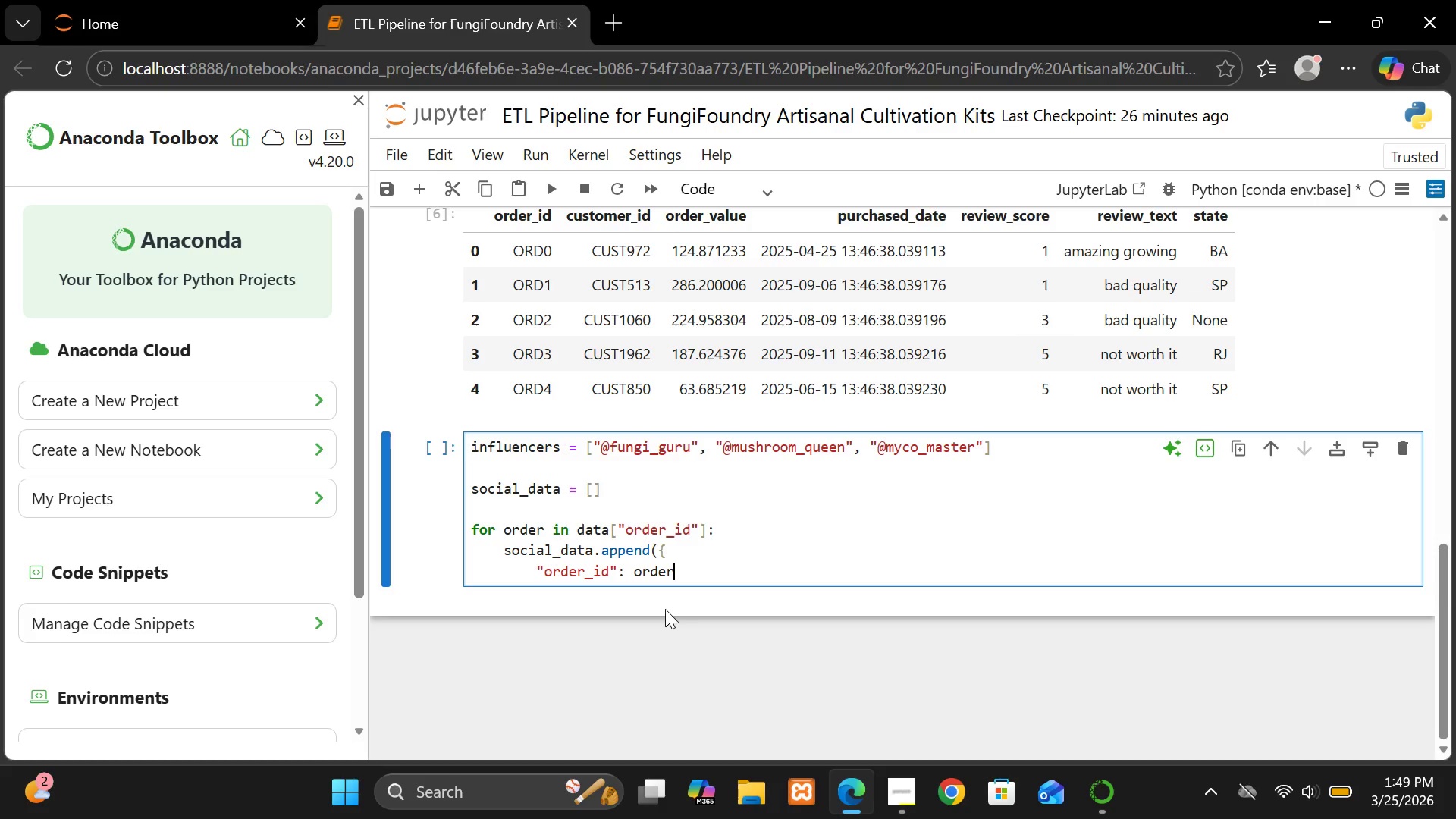 
key(Comma)
 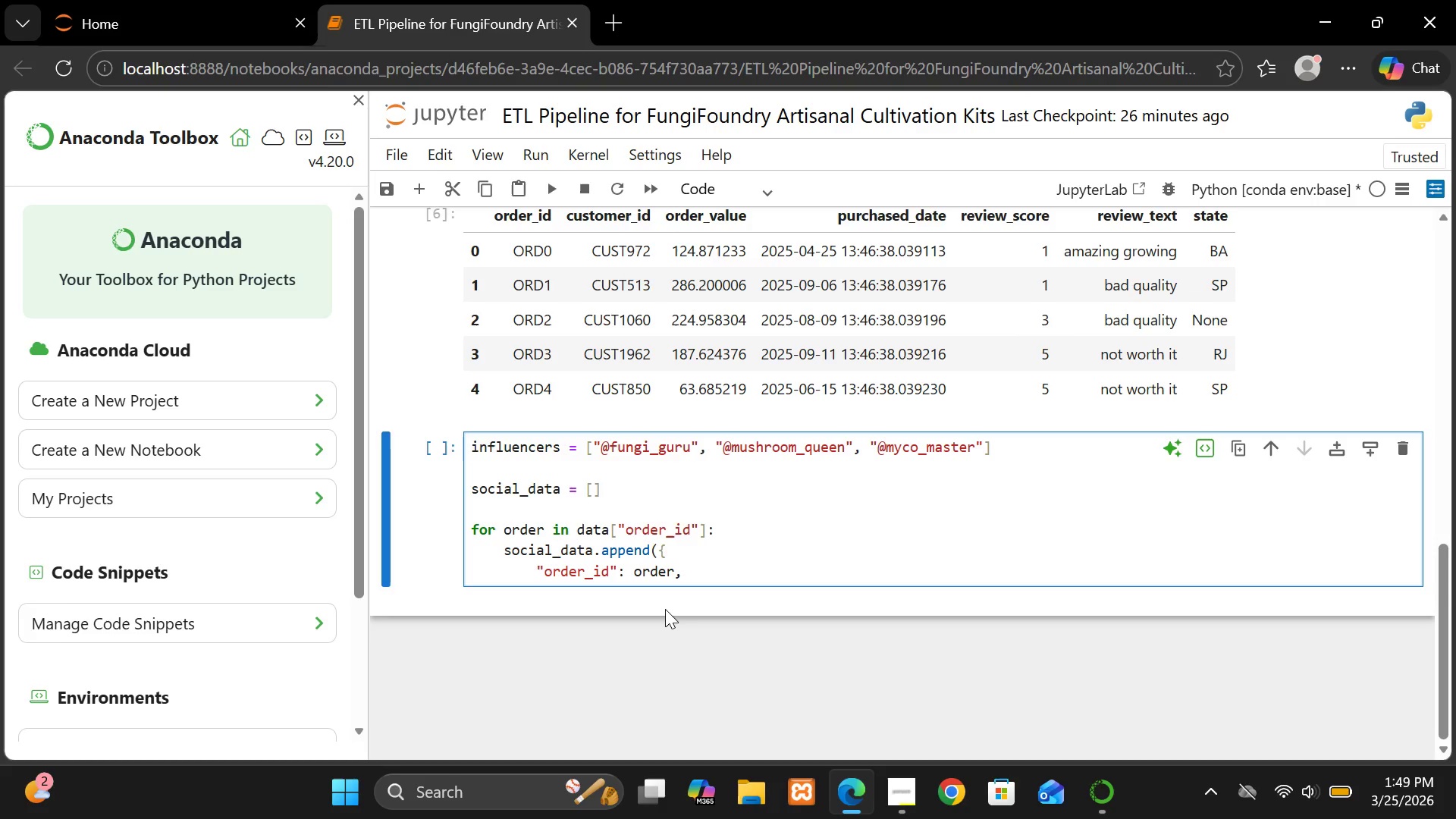 
key(Enter)
 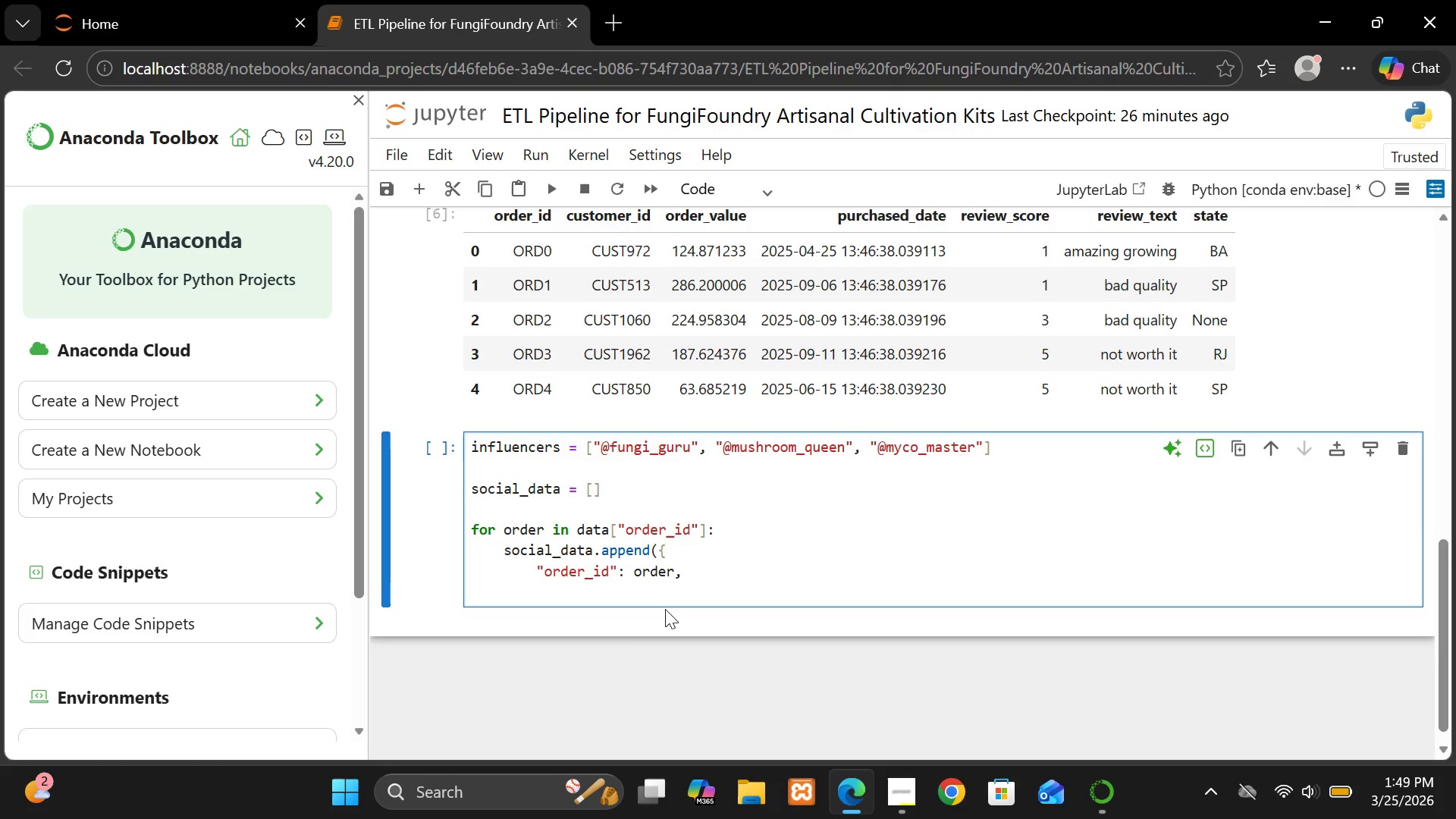 
type("influencer)
 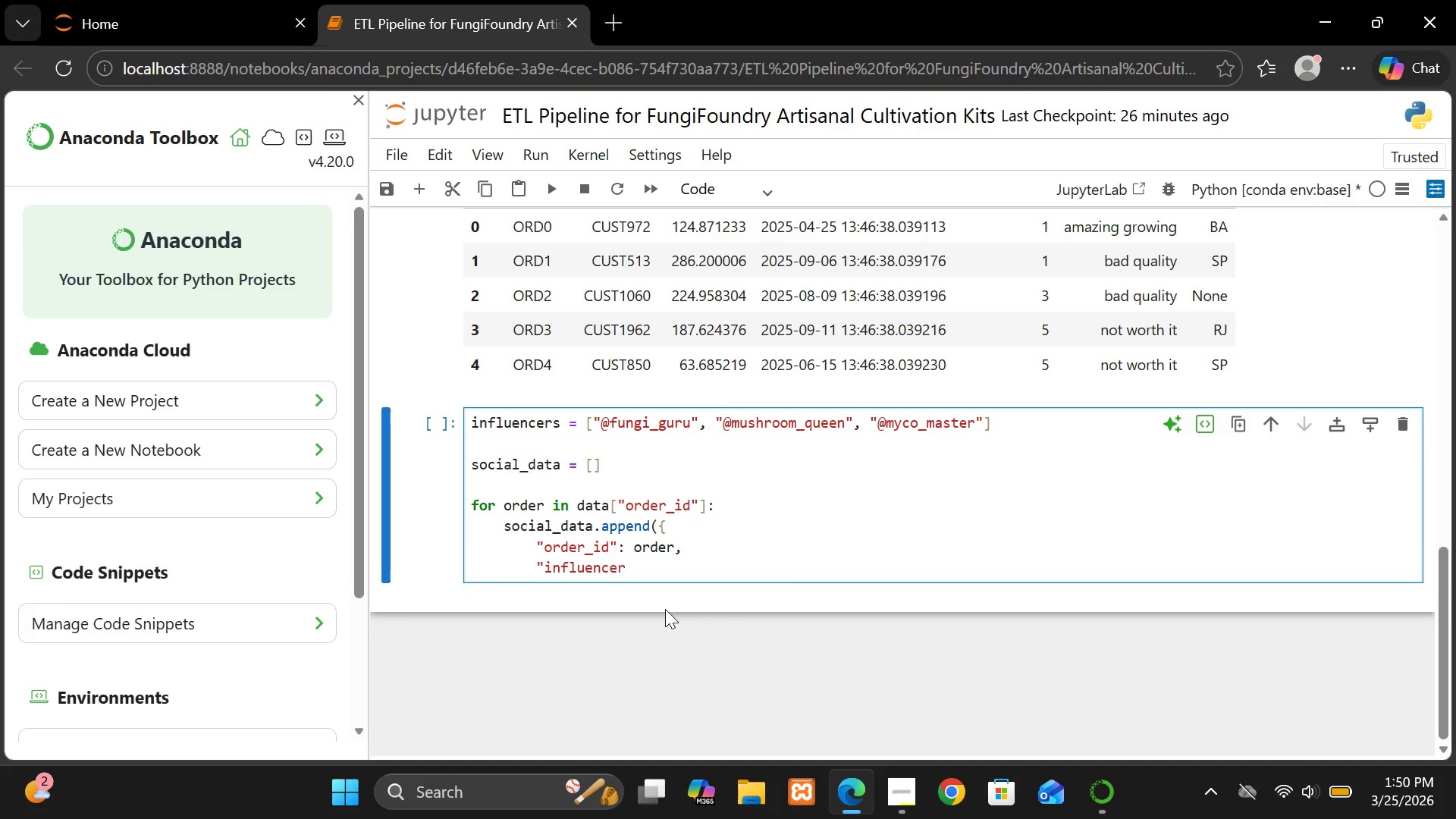 
wait(5.81)
 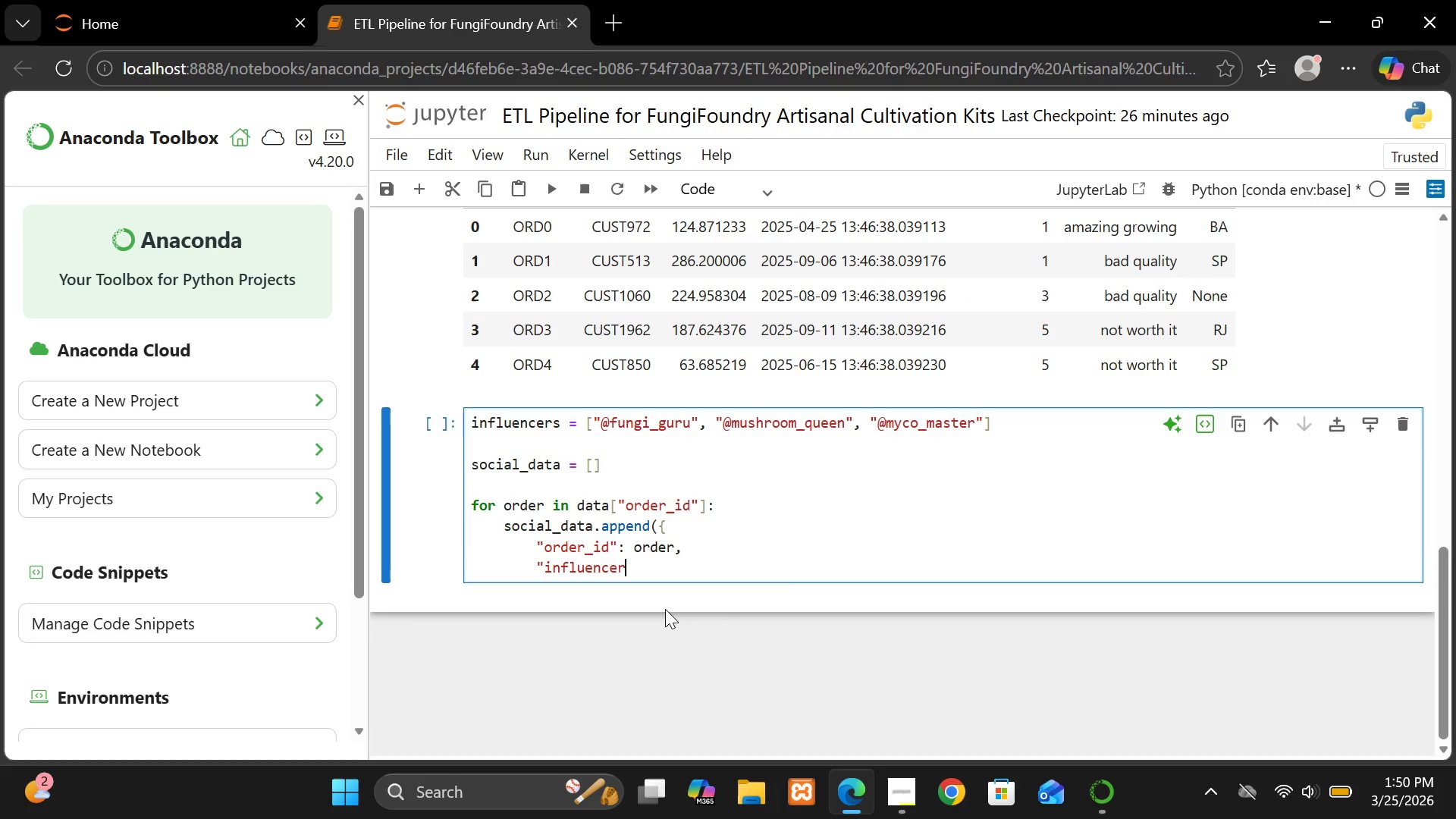 
key(Shift+Quote)
 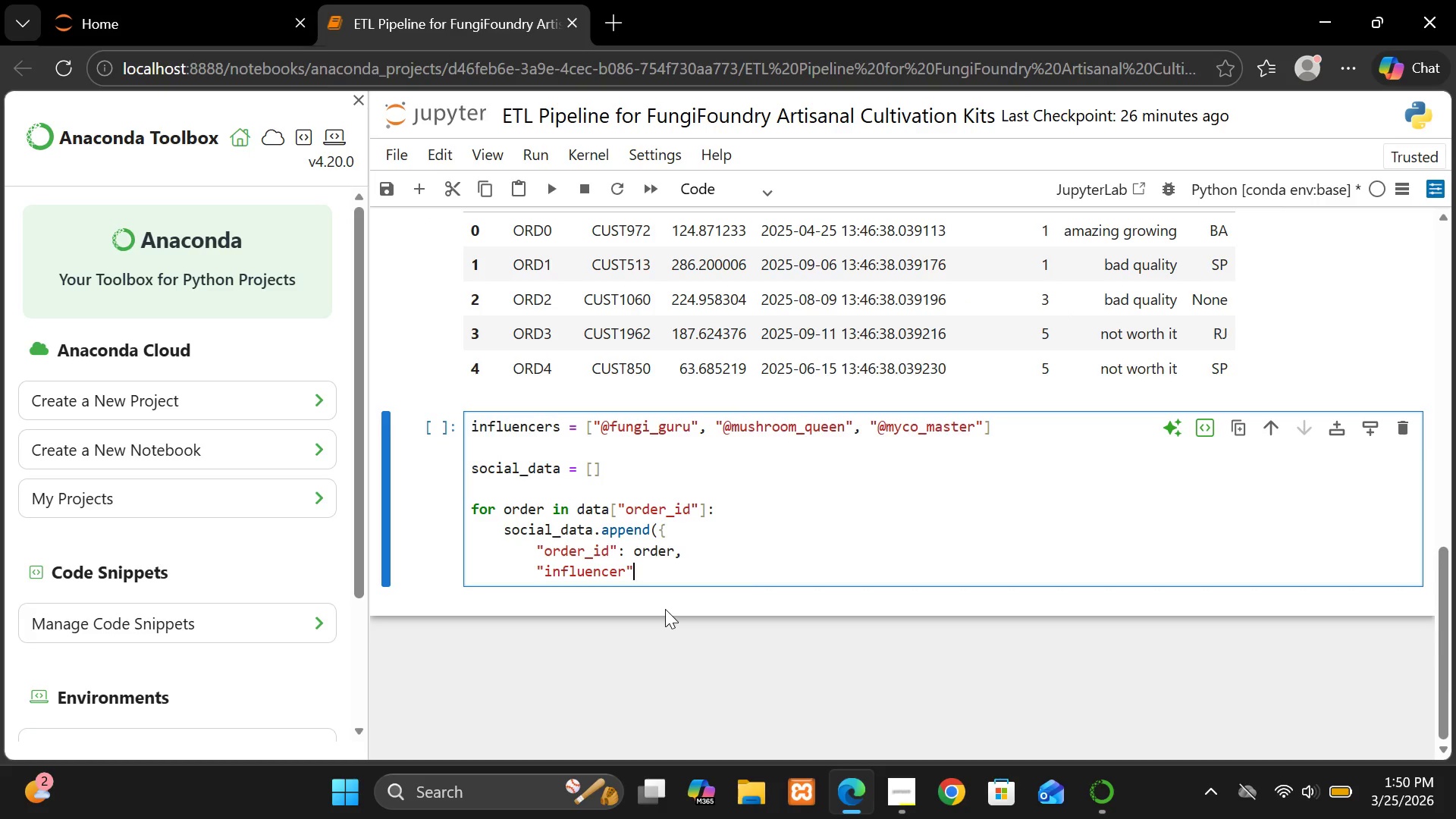 
key(Shift+Semicolon)
 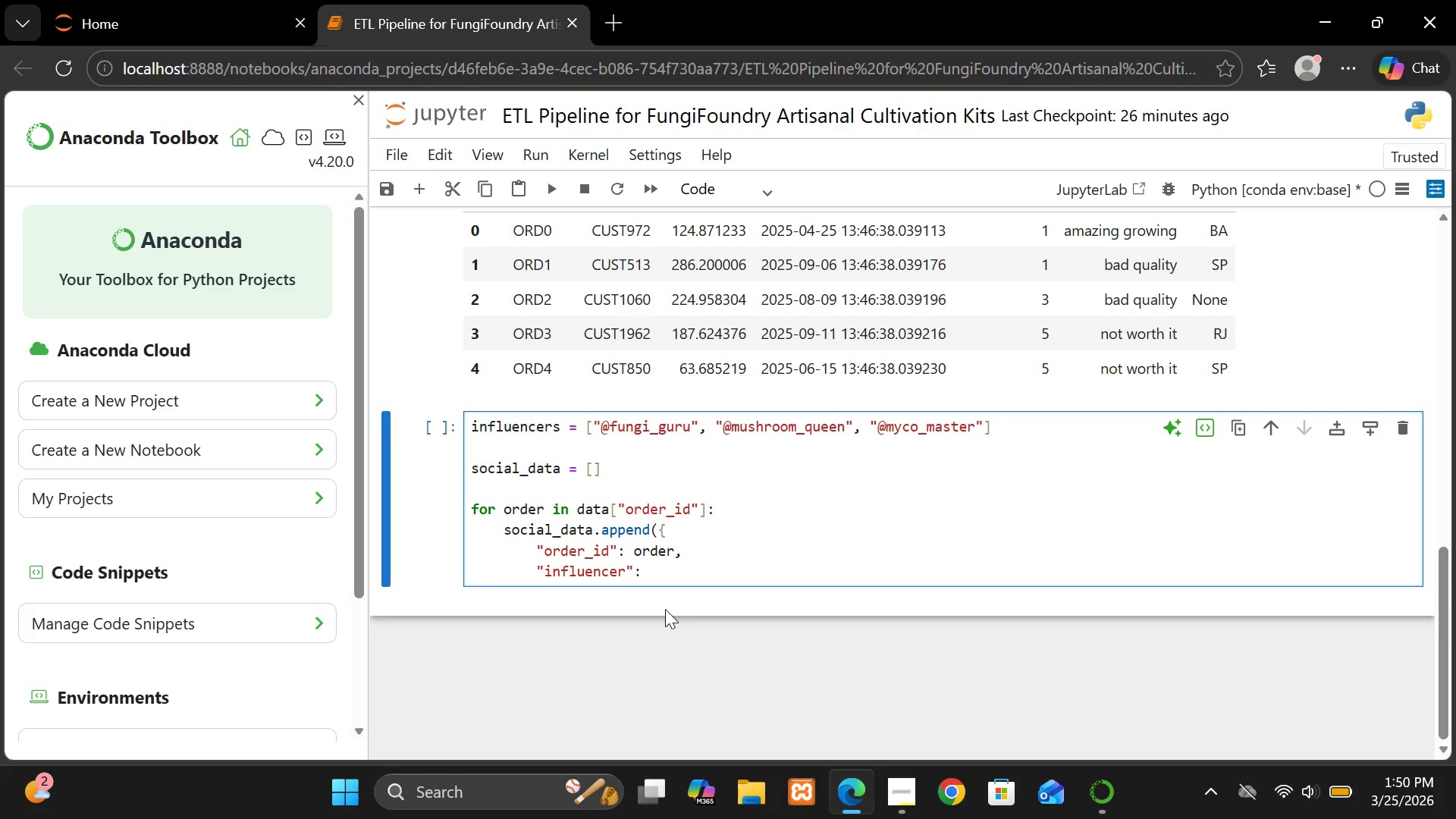 
wait(15.66)
 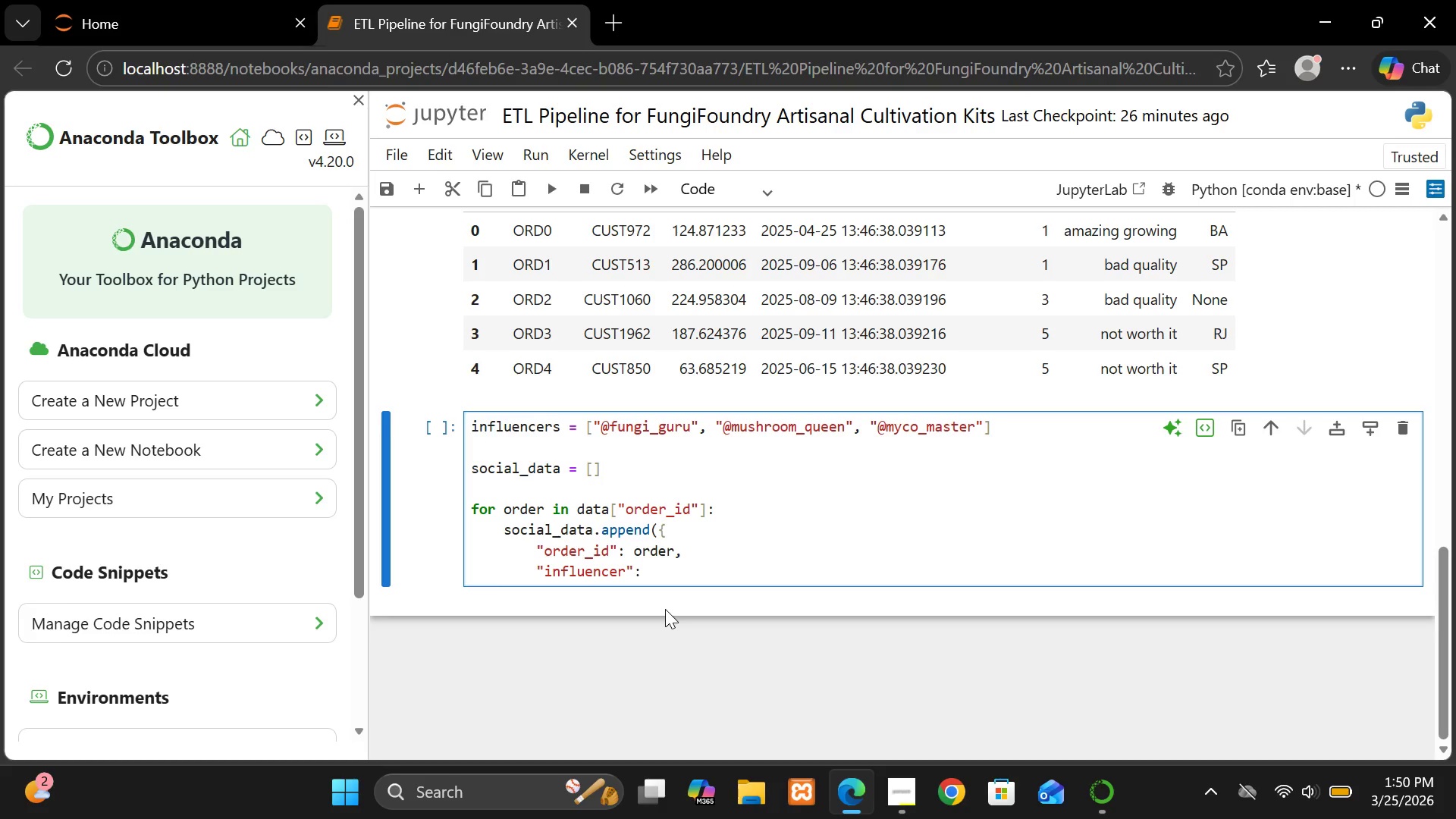 
key(Space)
 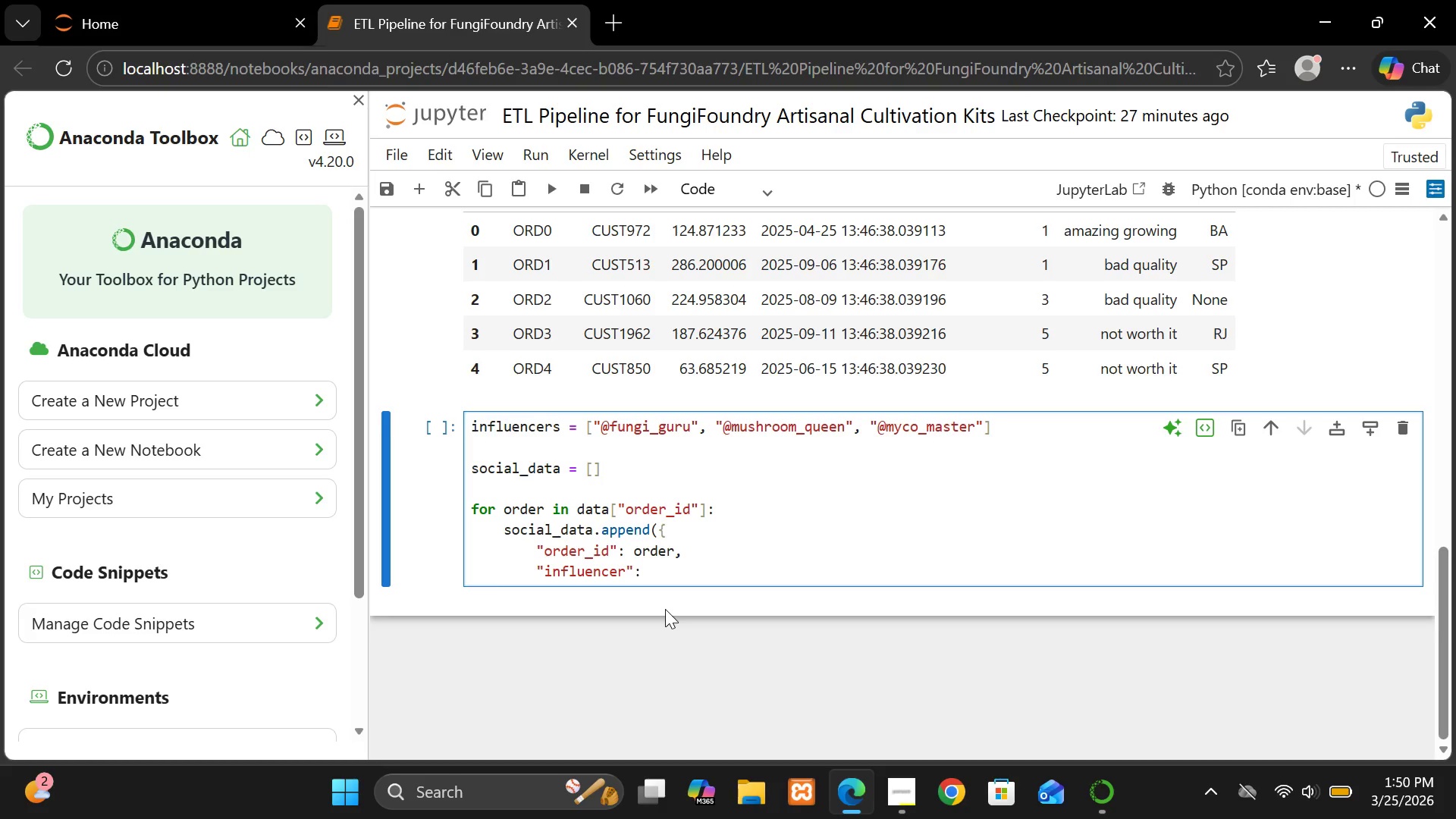 
type(random.choix)
key(Backspace)
type(ce)
 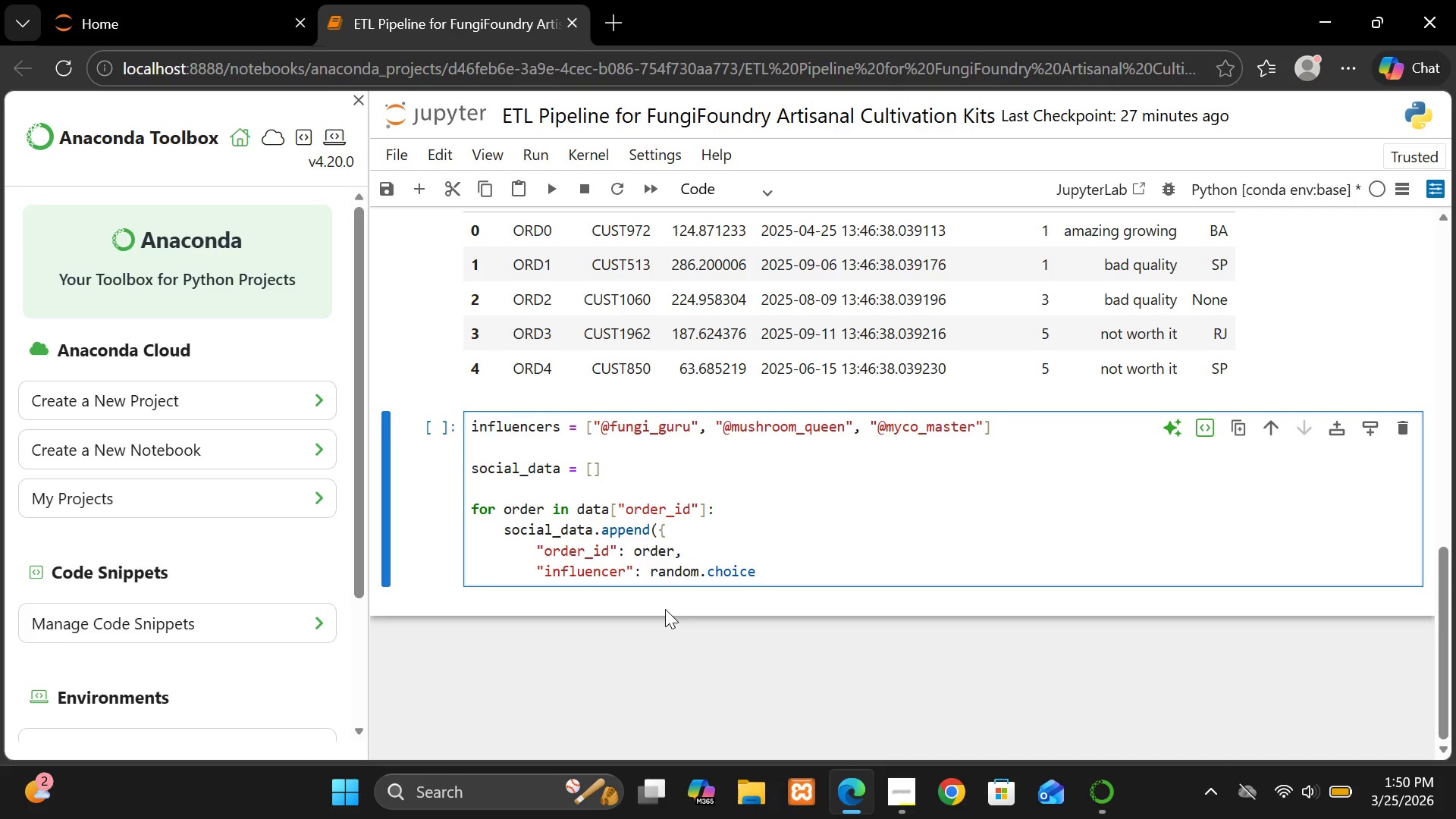 
type((pinfluencer)
 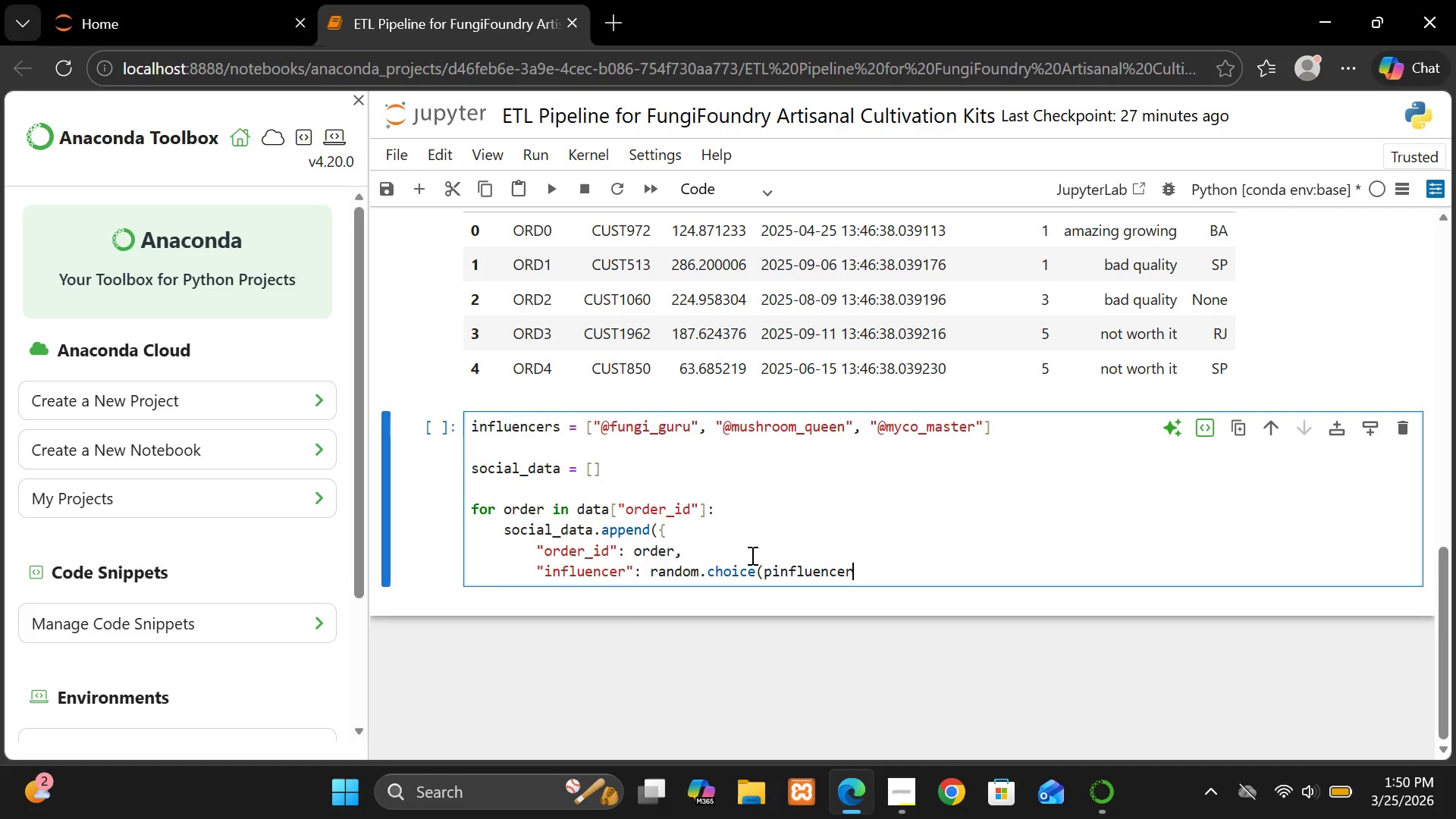 
left_click([770, 577])
 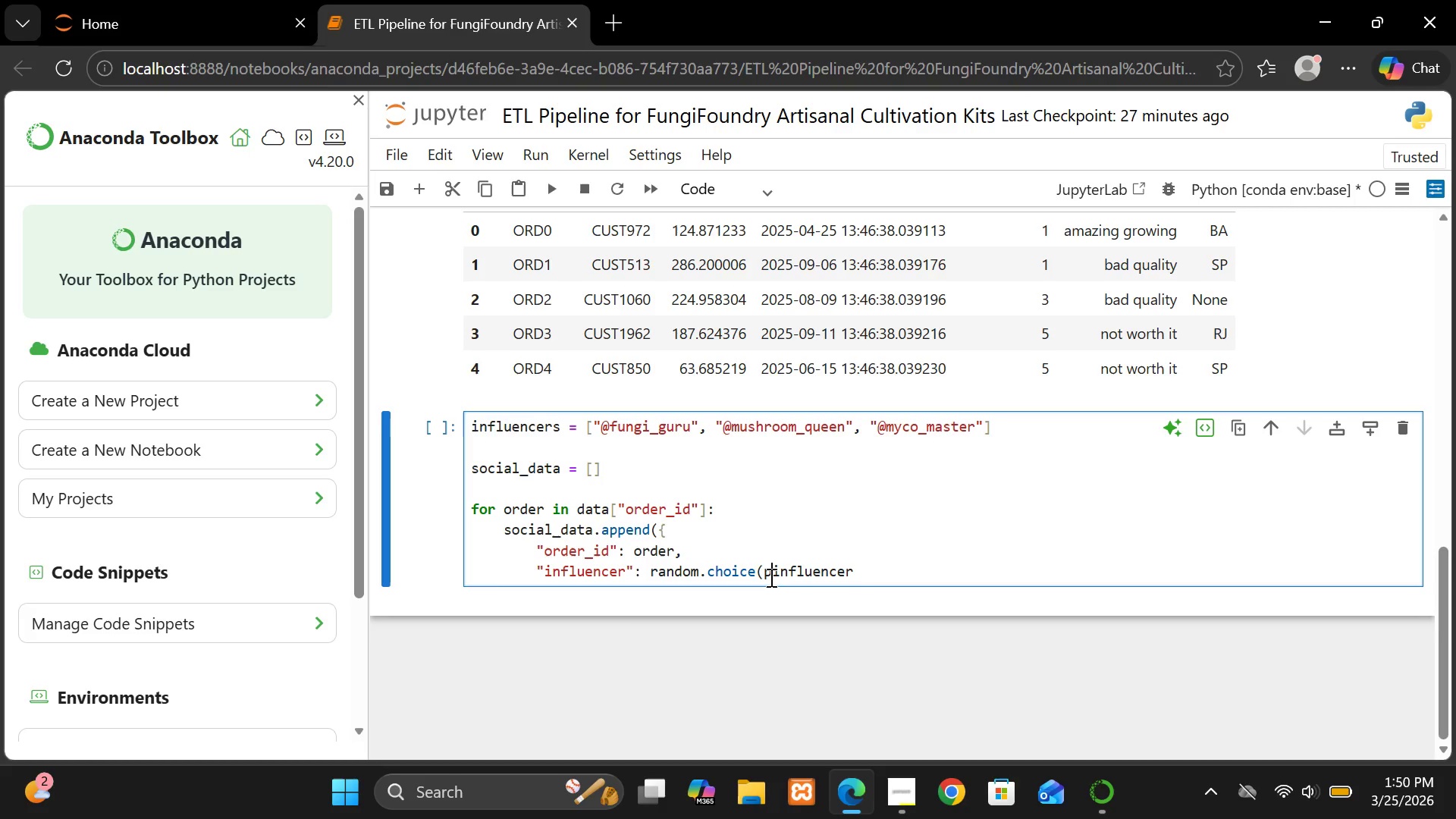 
key(Backspace)
 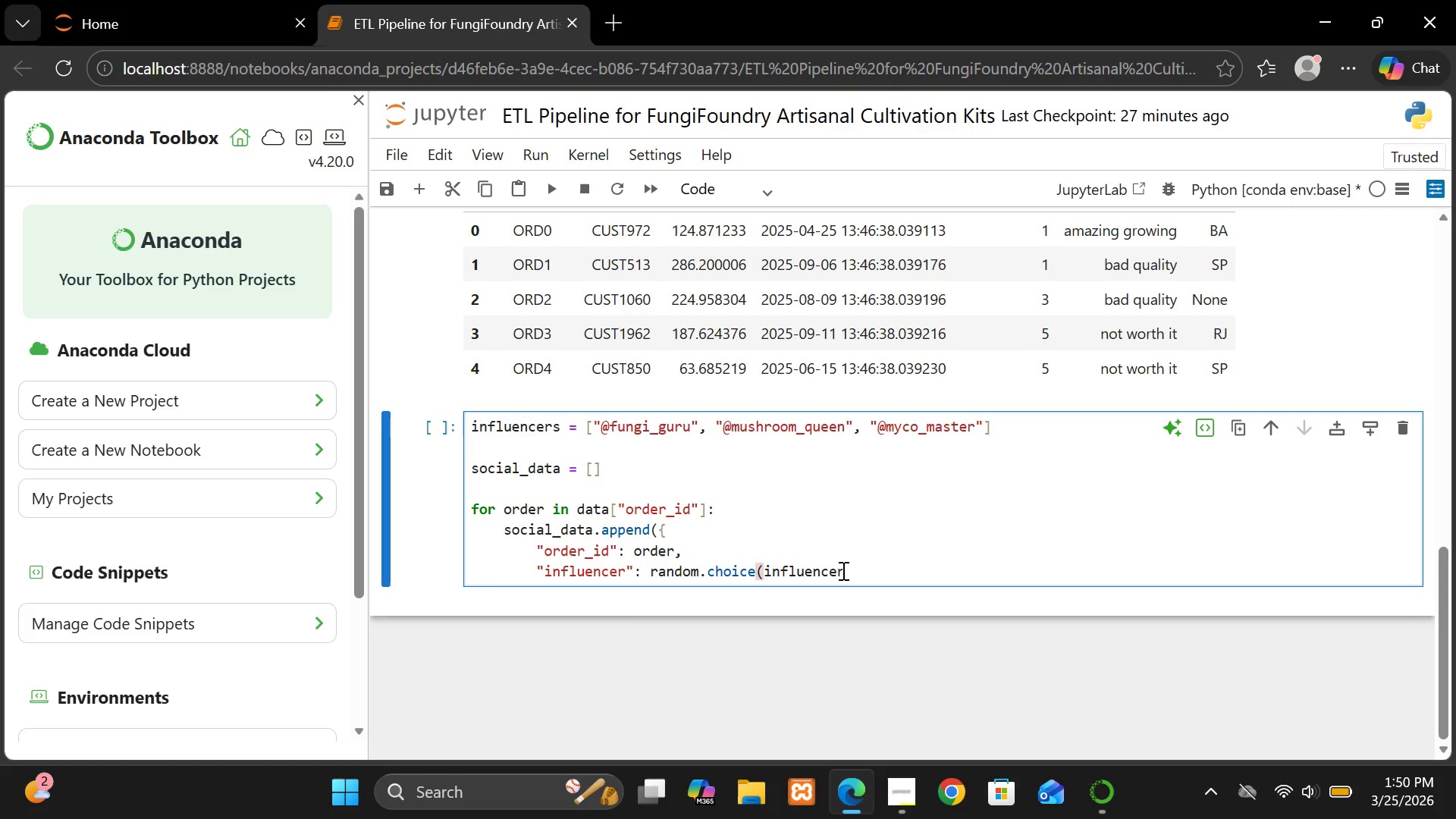 
left_click([846, 570])
 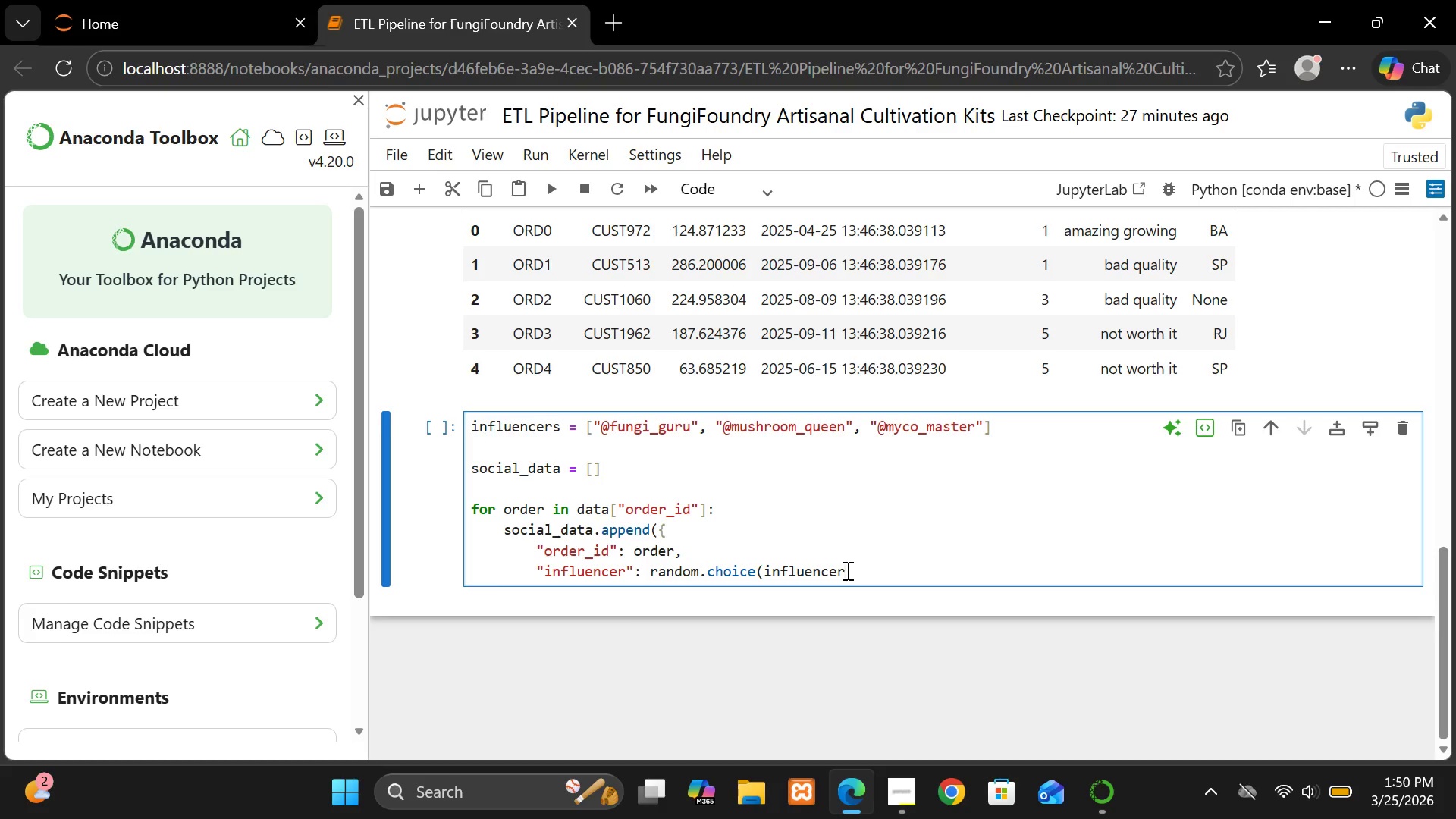 
type(s))
 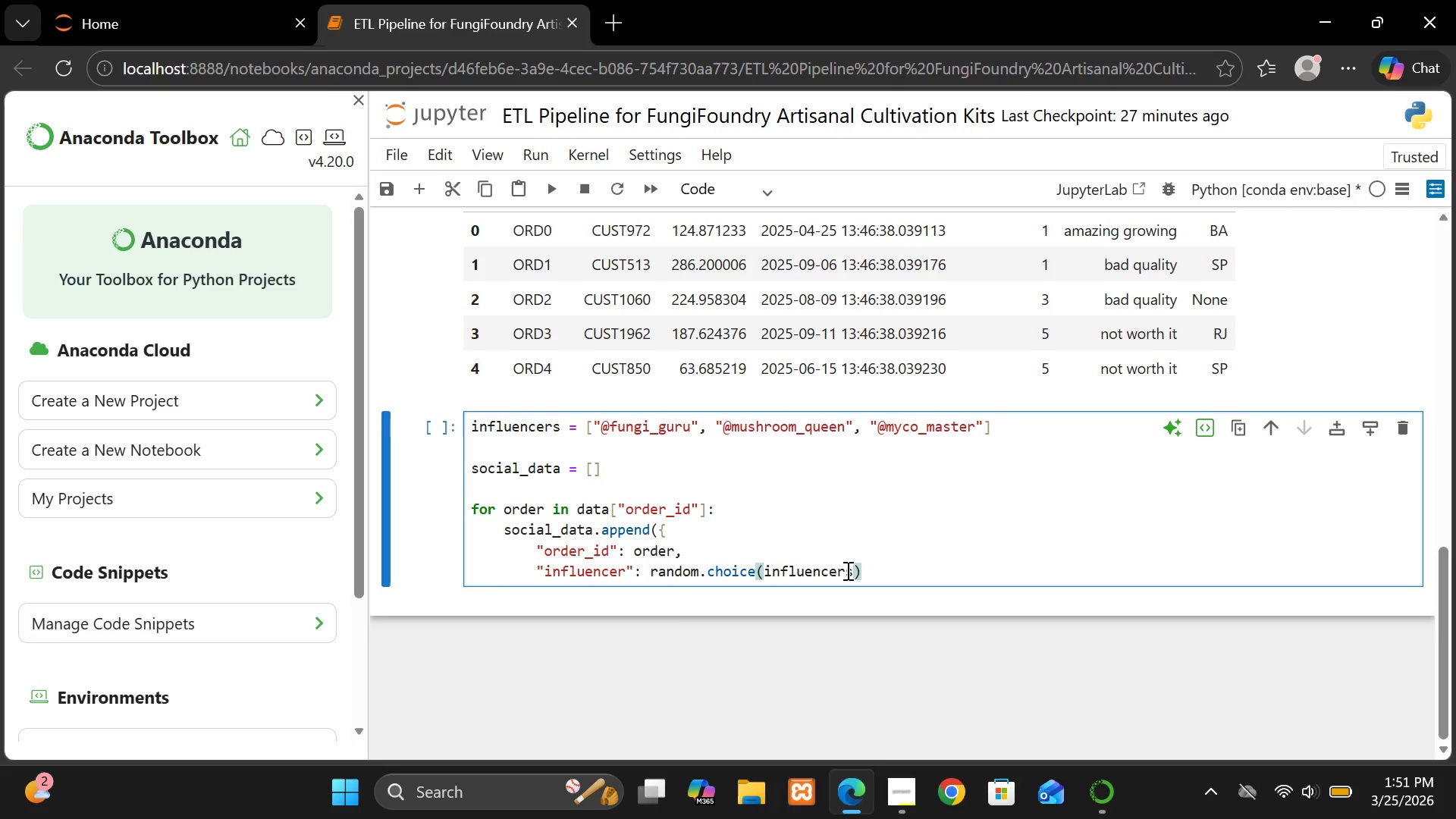 
key(Comma)
 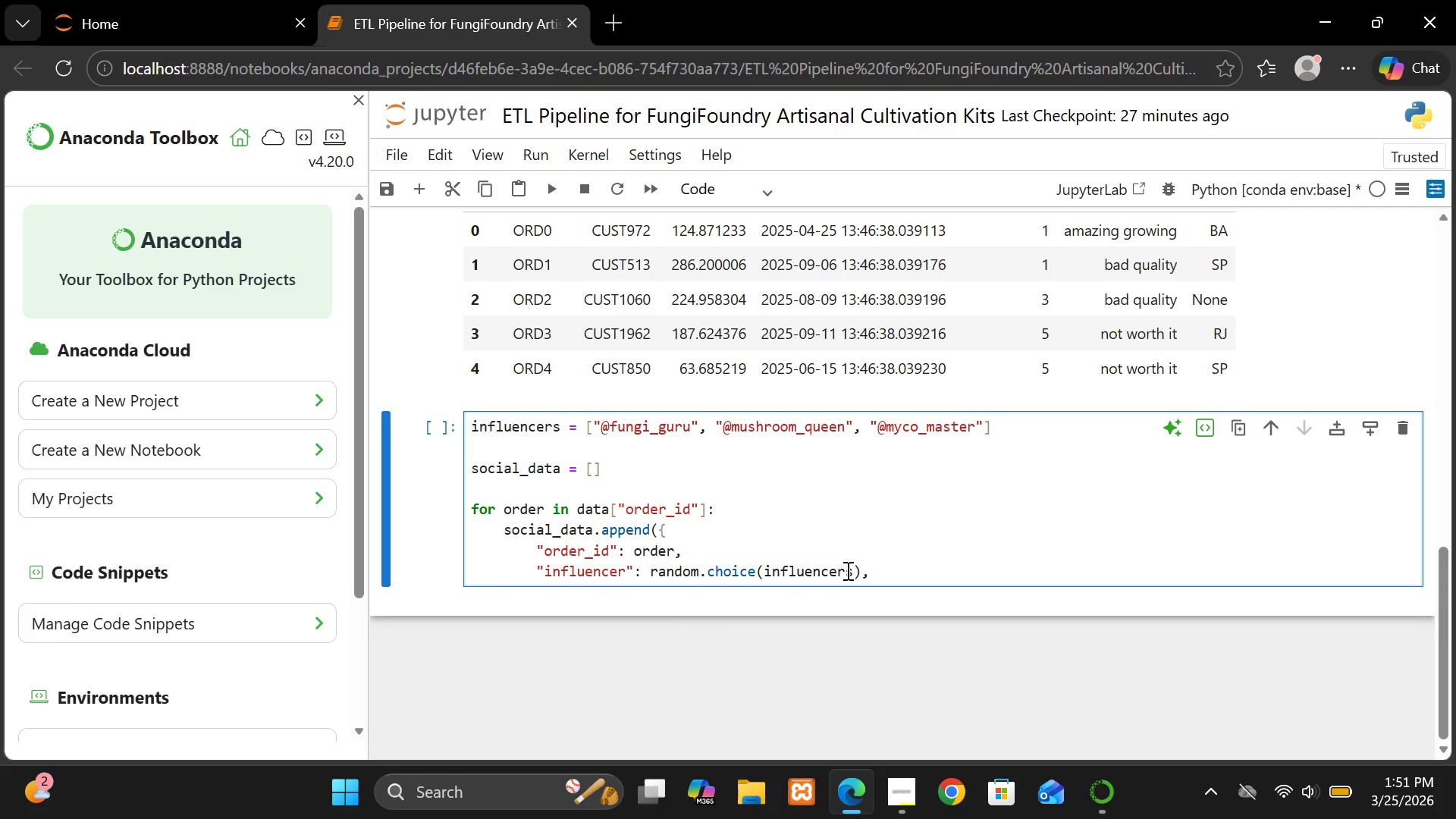 
key(Enter)
 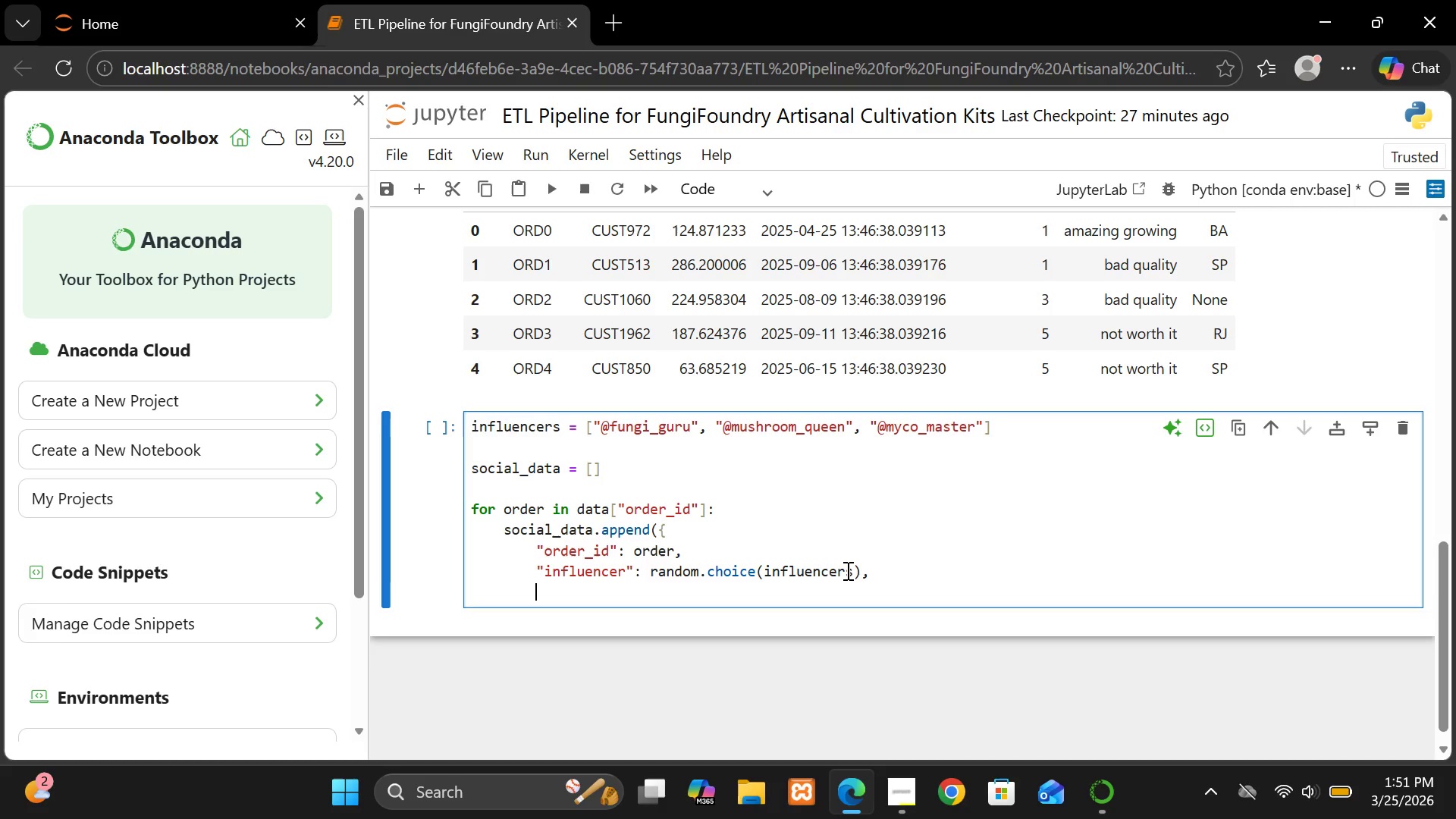 
type("platform": rand)
 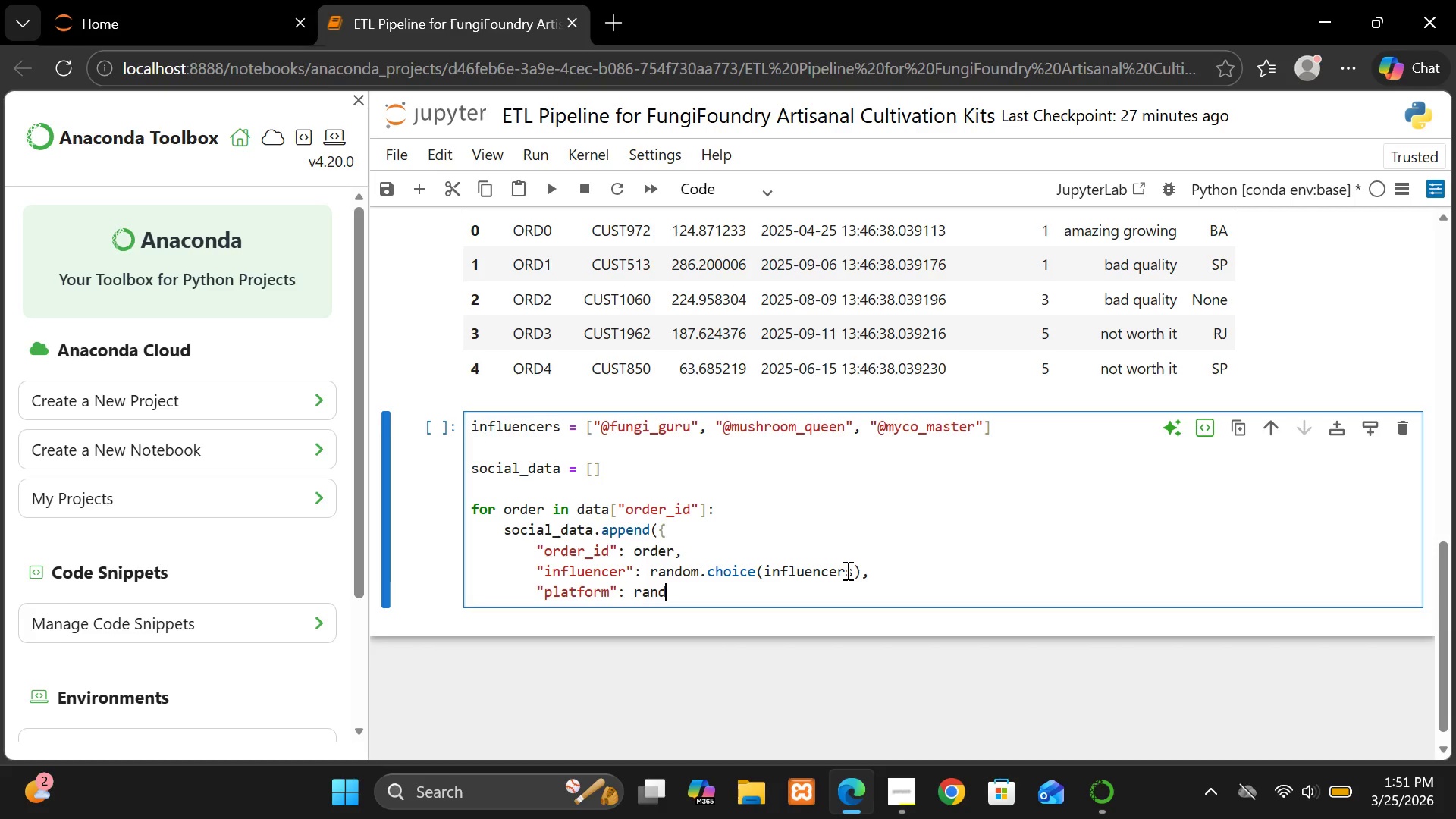 
type(om)
 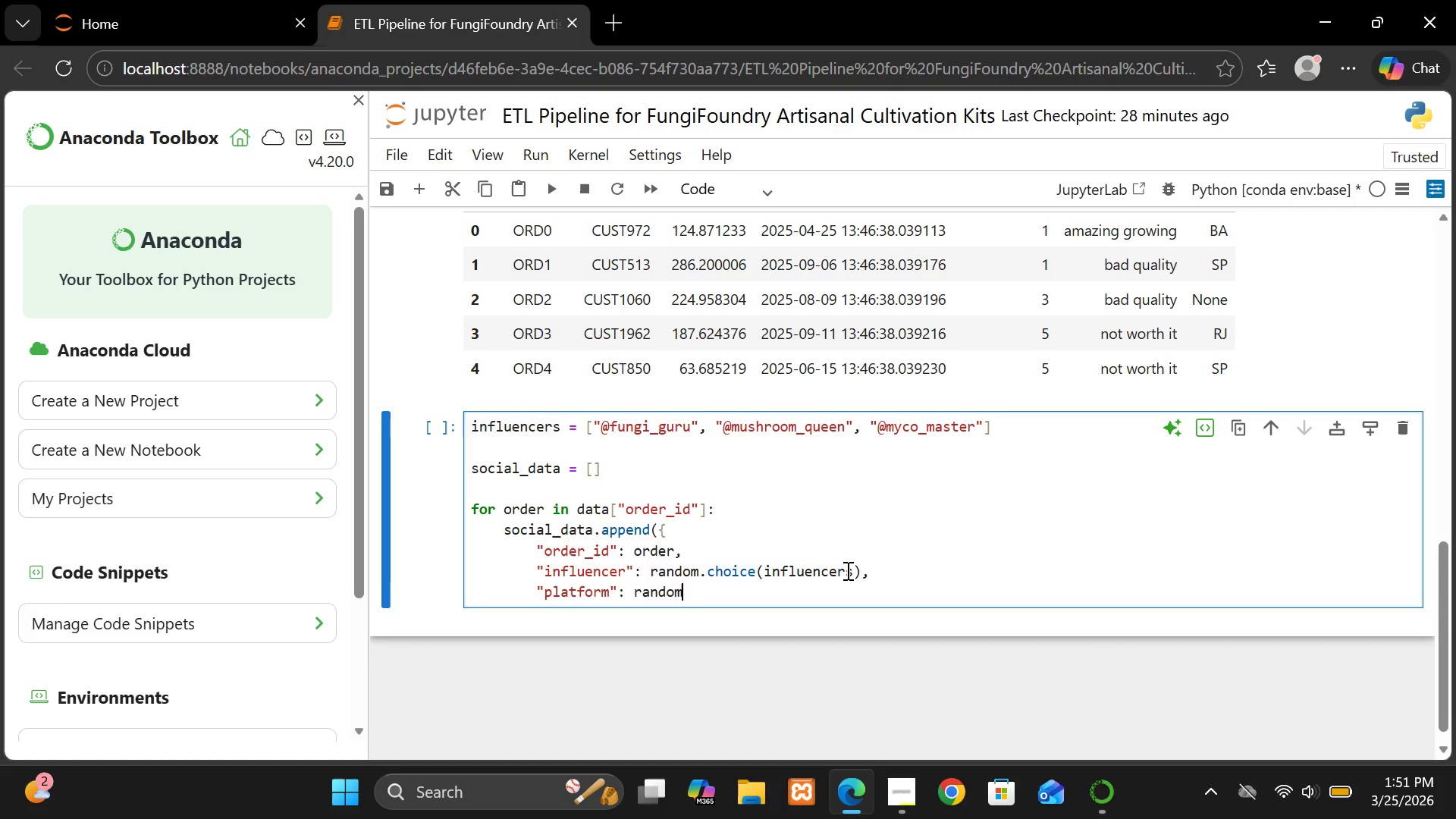 
type(.ch)
 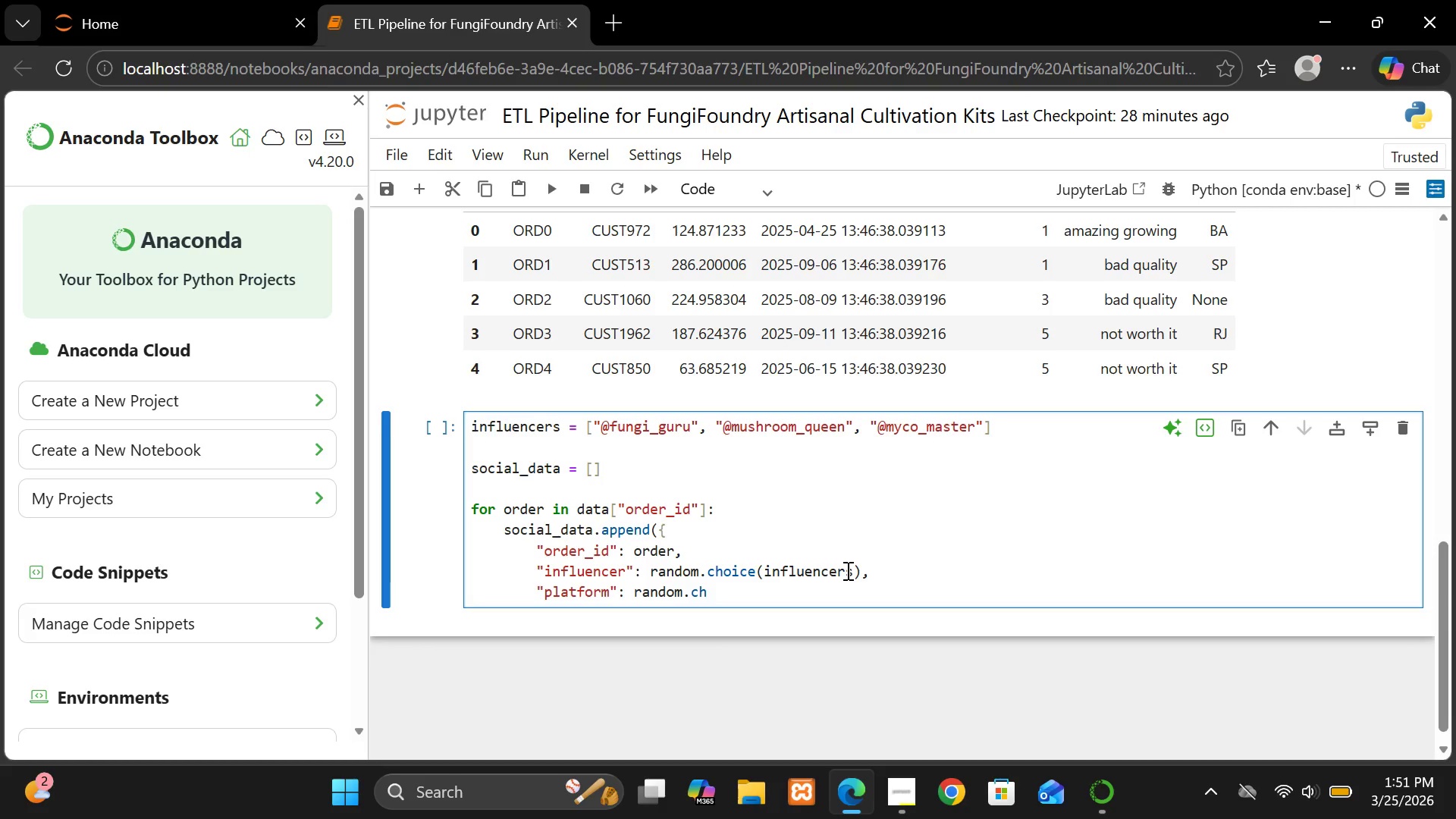 
type(oice)
 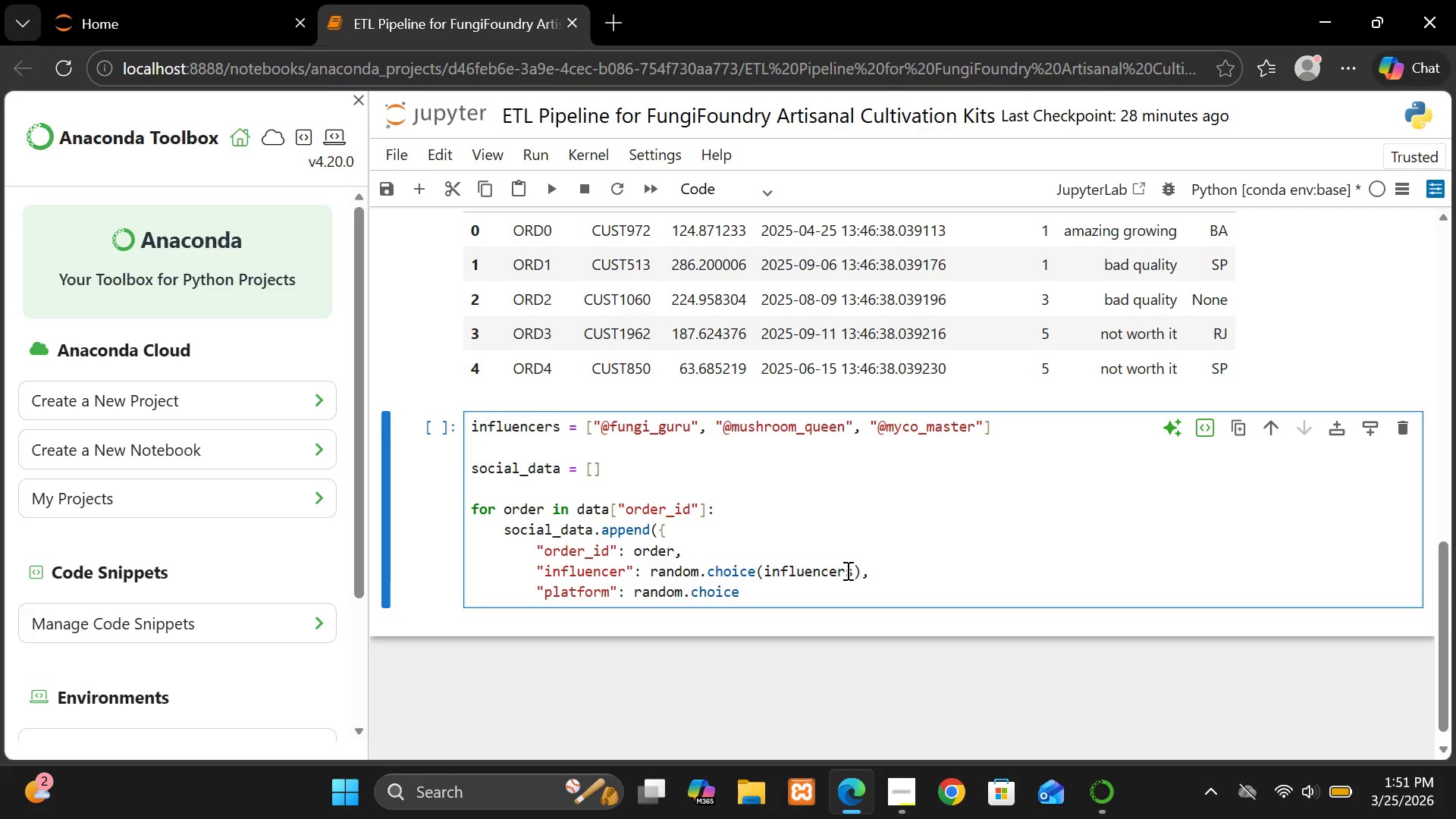 
wait(8.12)
 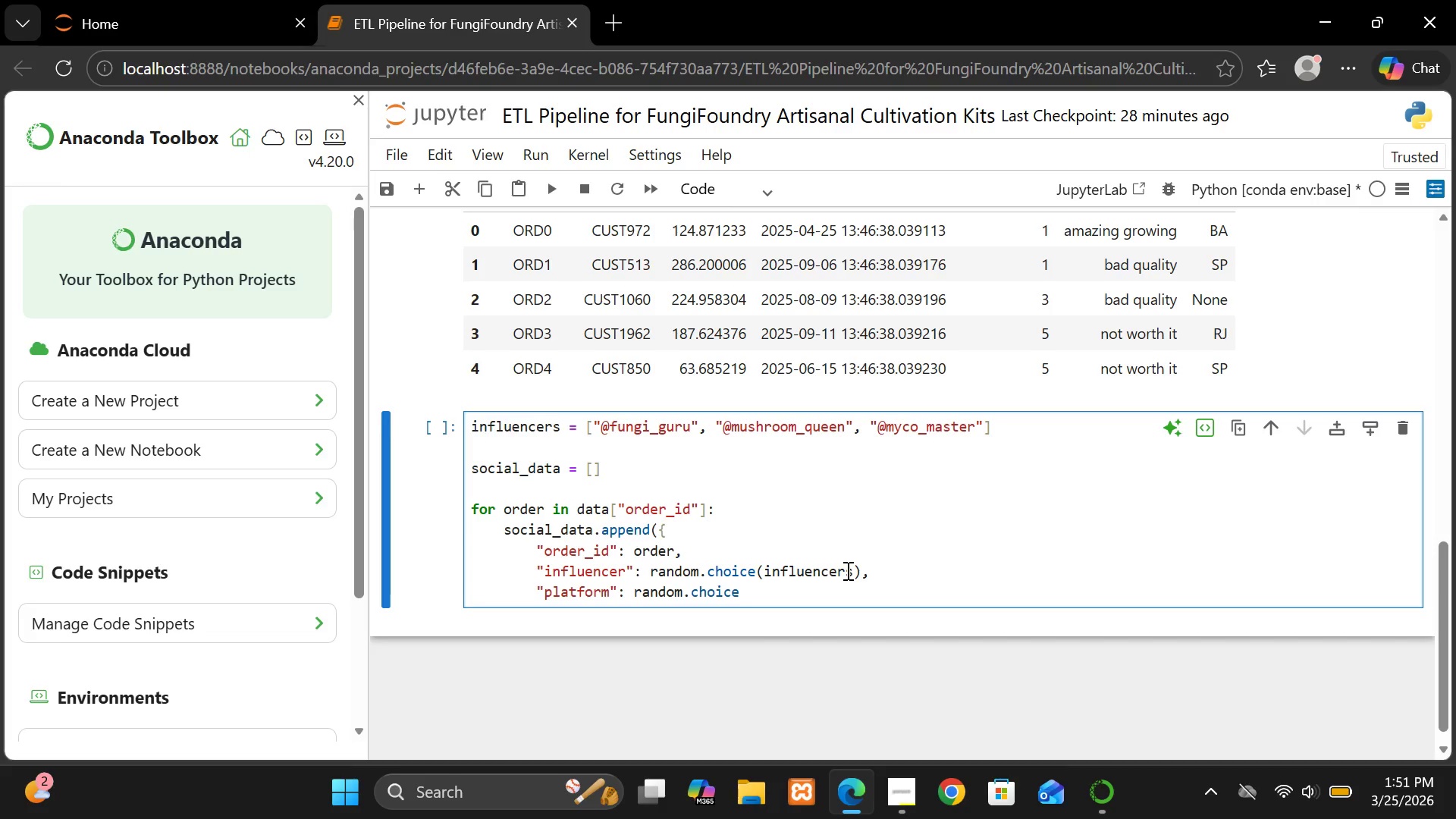 
key(Shift+9)
 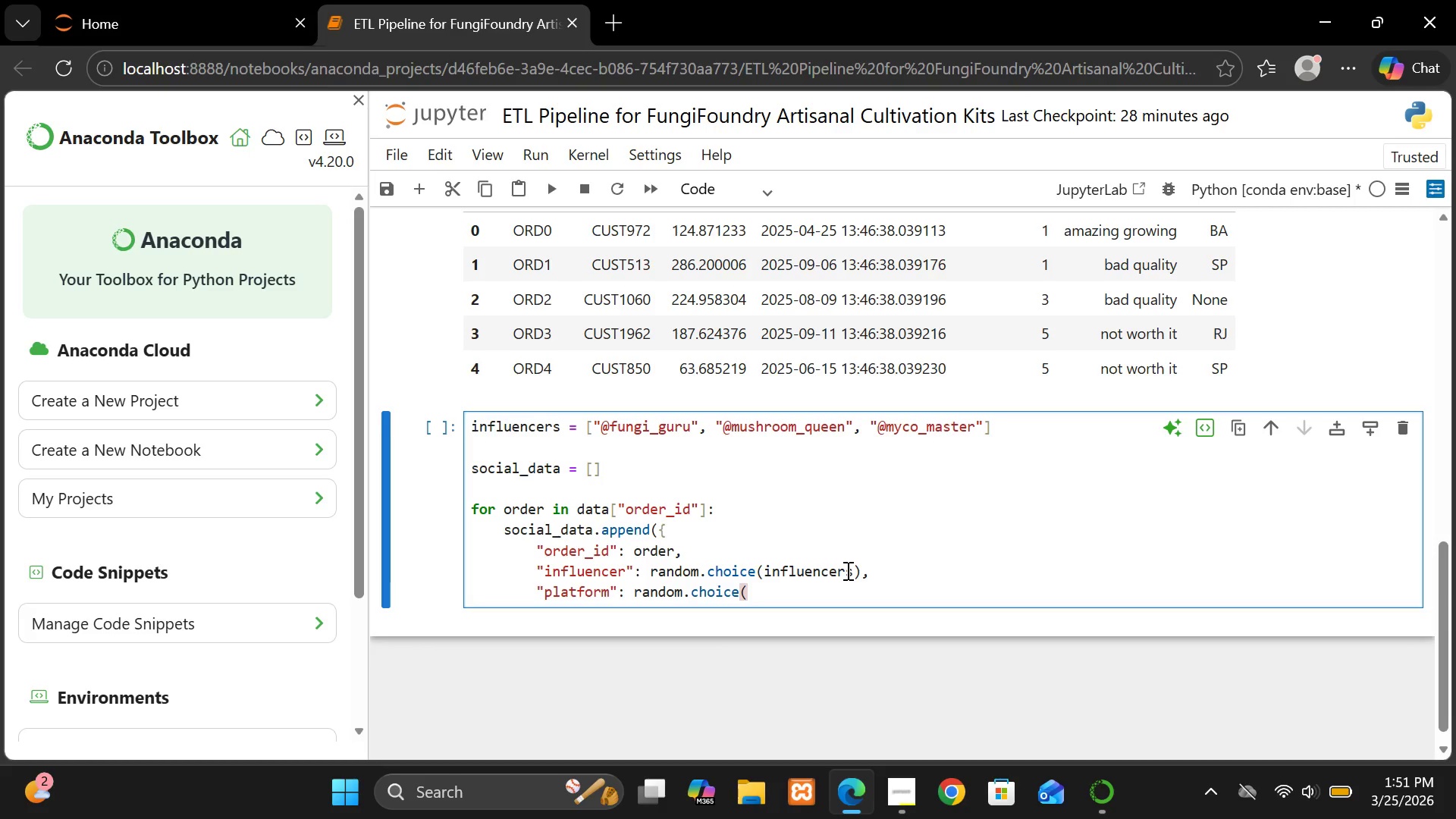 
key(BracketLeft)
 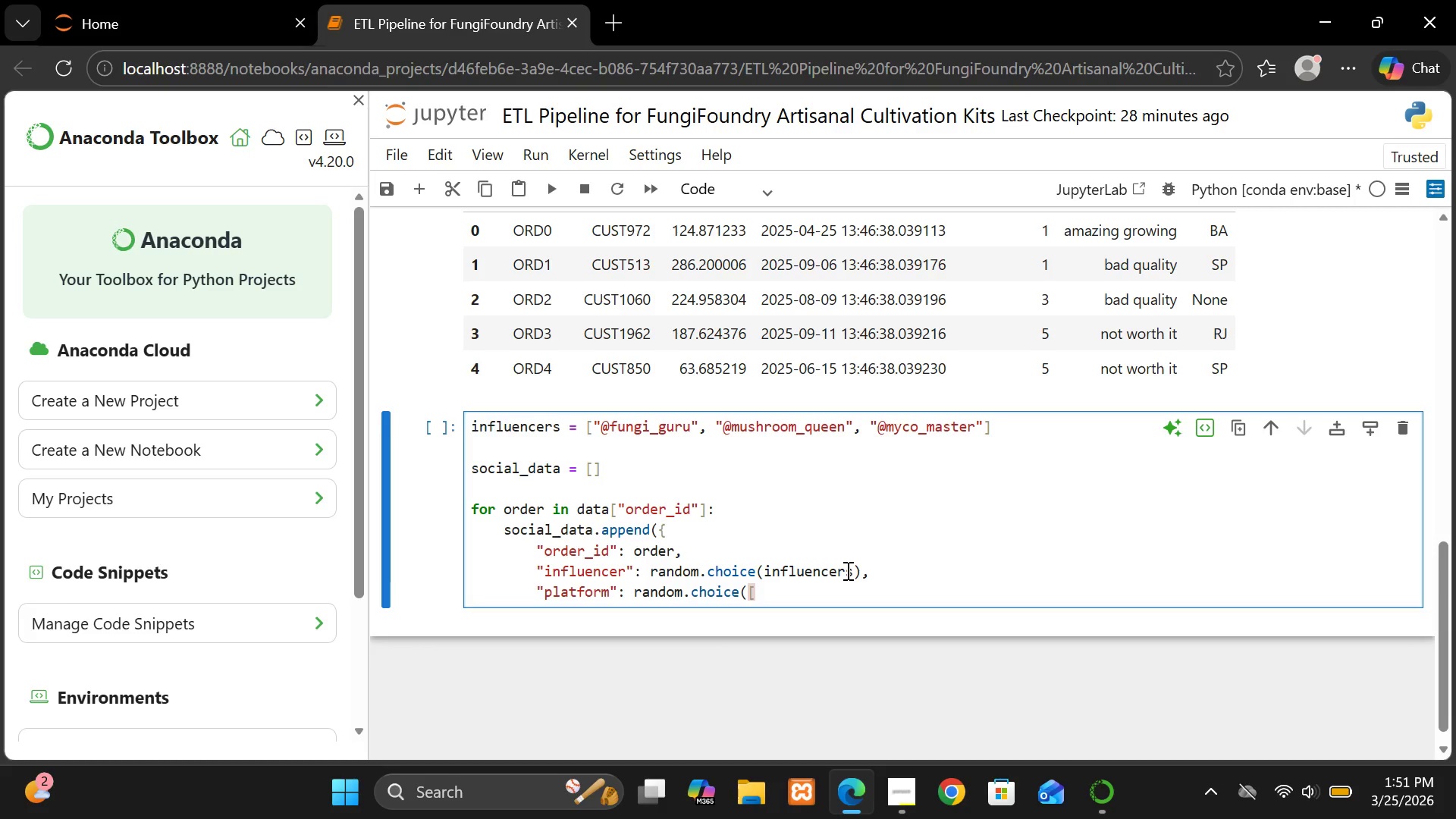 
type("instaf)
key(Backspace)
type(gram", )
 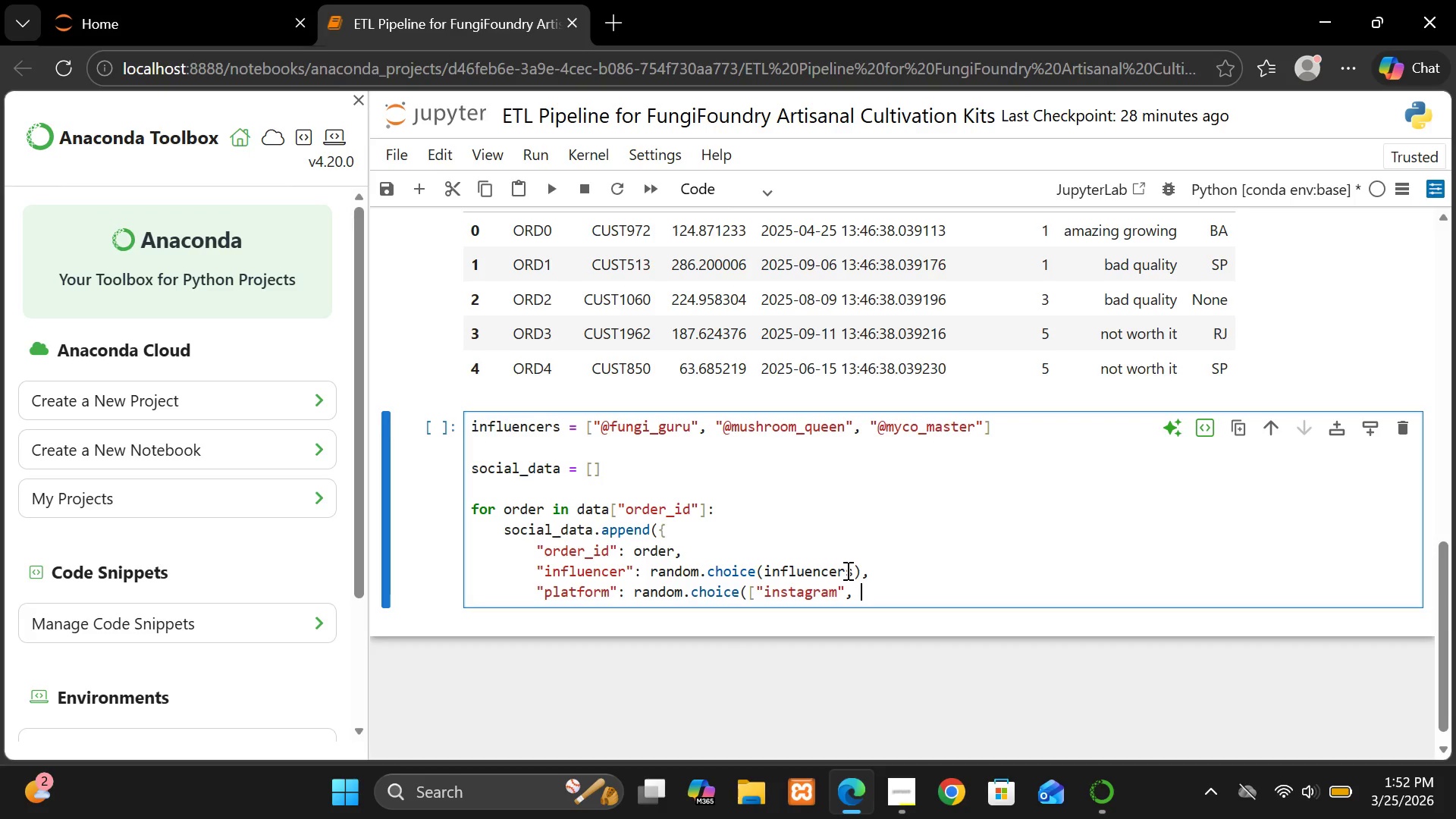 
left_click([775, 592])
 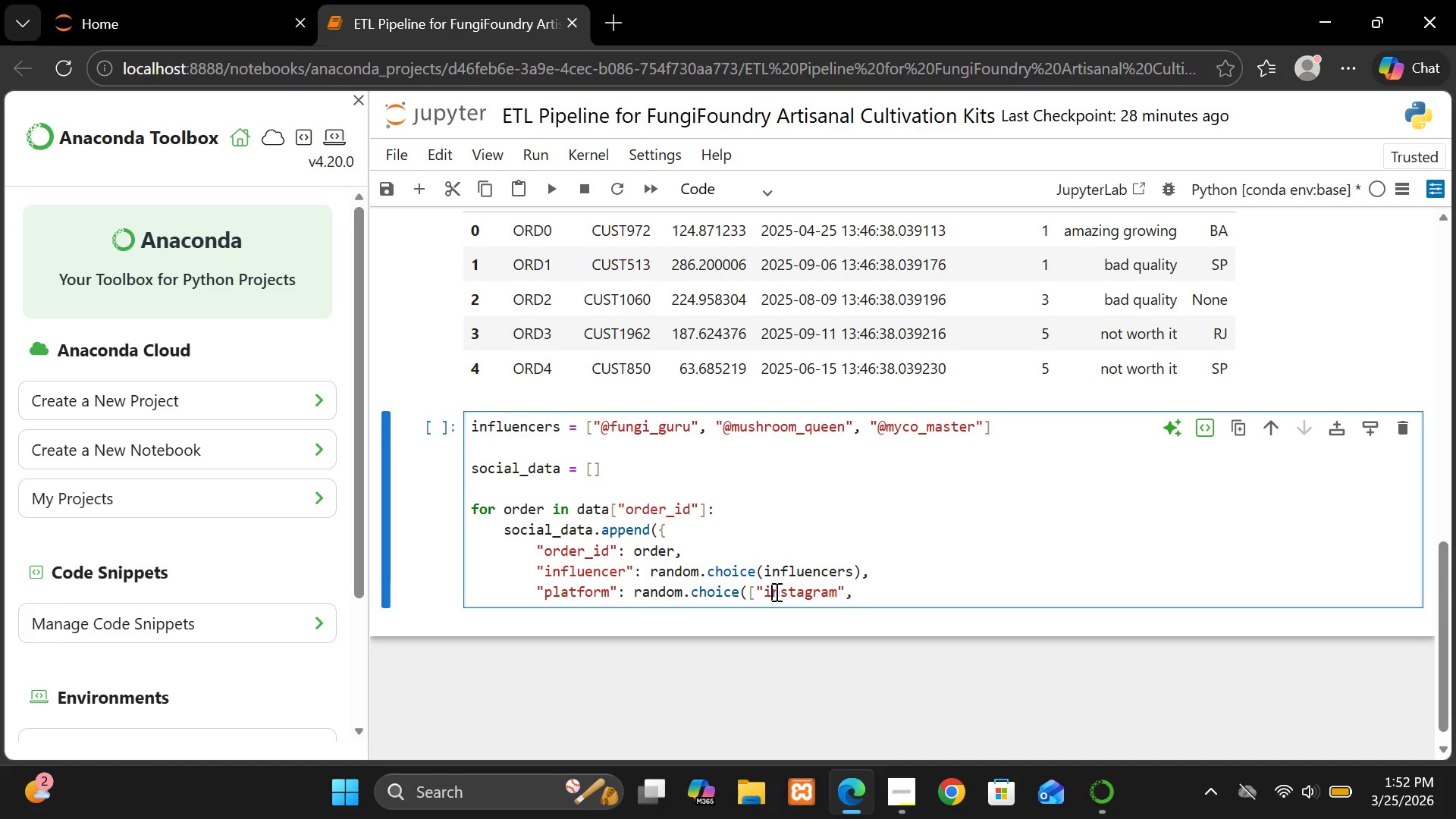 
key(Backspace)
 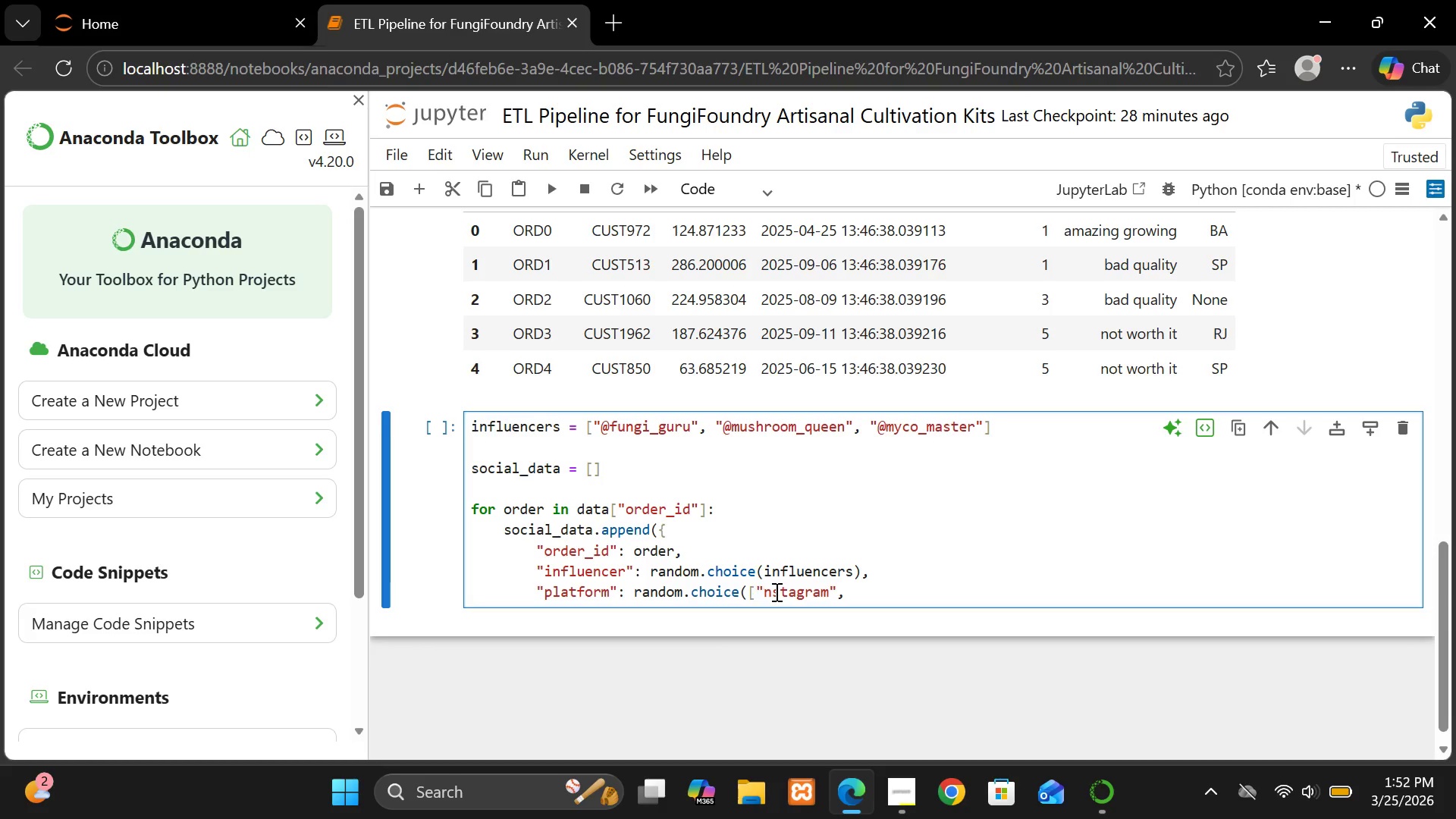 
key(Shift+I)
 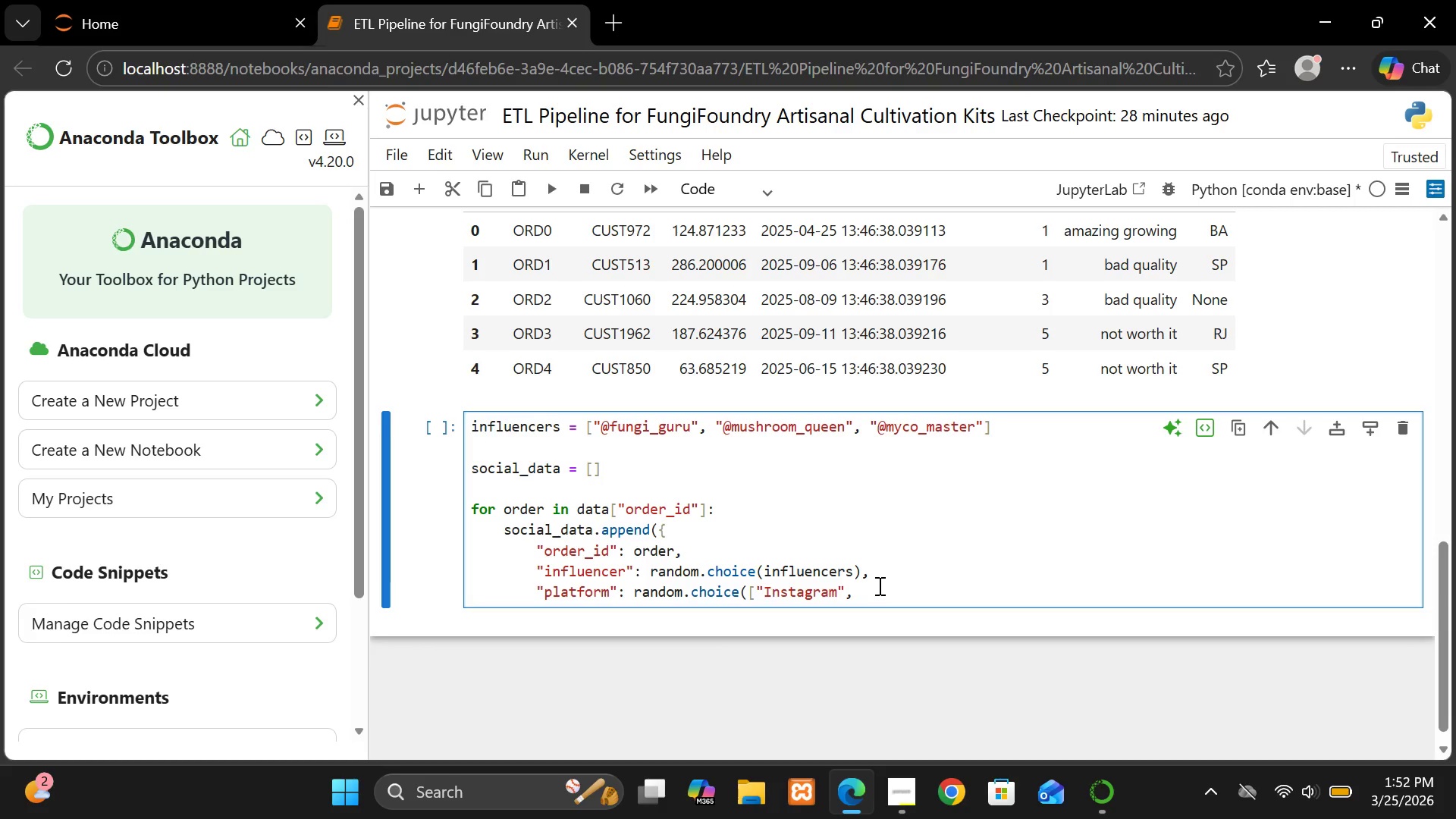 
left_click([878, 585])
 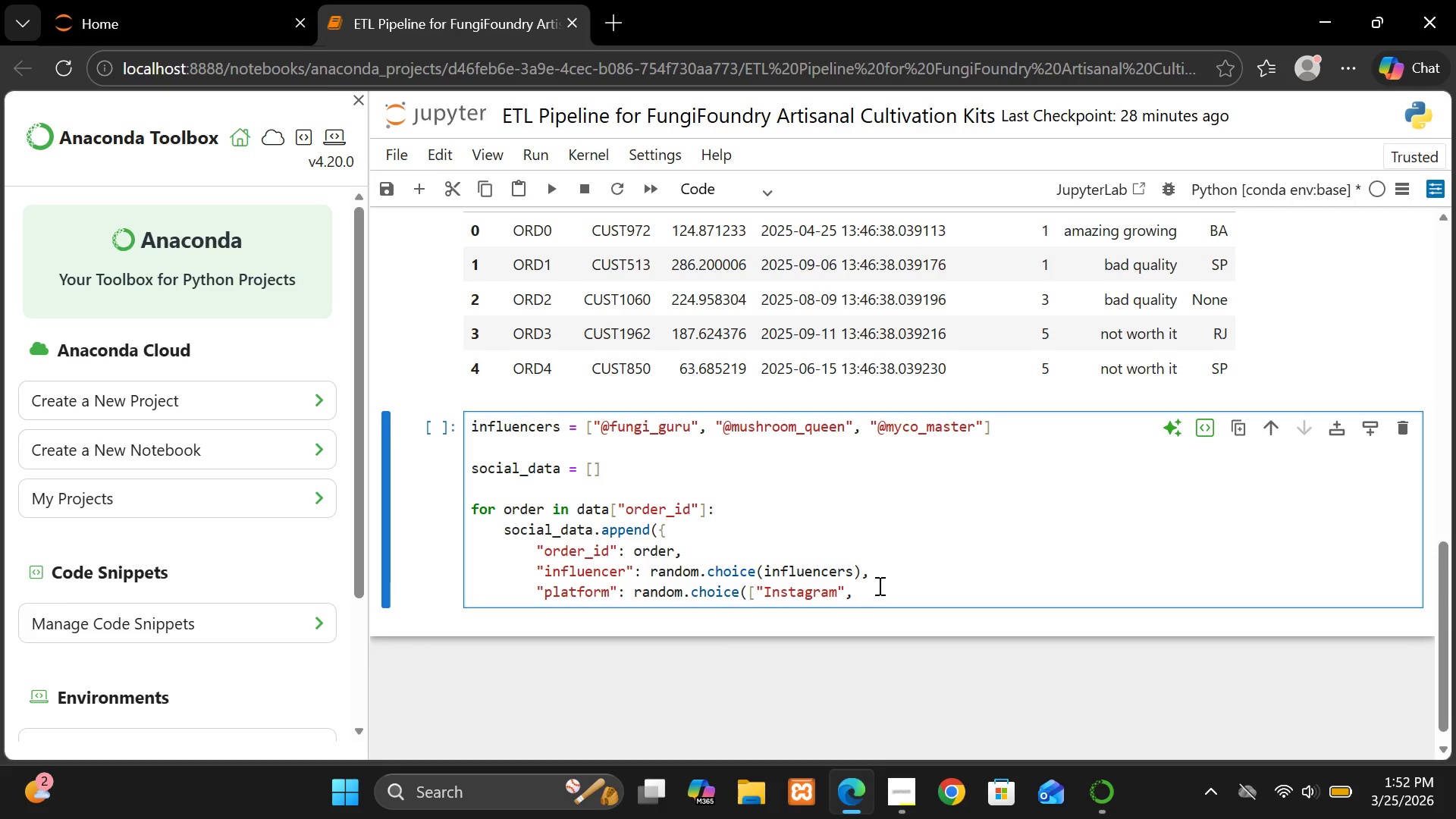 
type( )
key(Backspace)
type("Youth)
 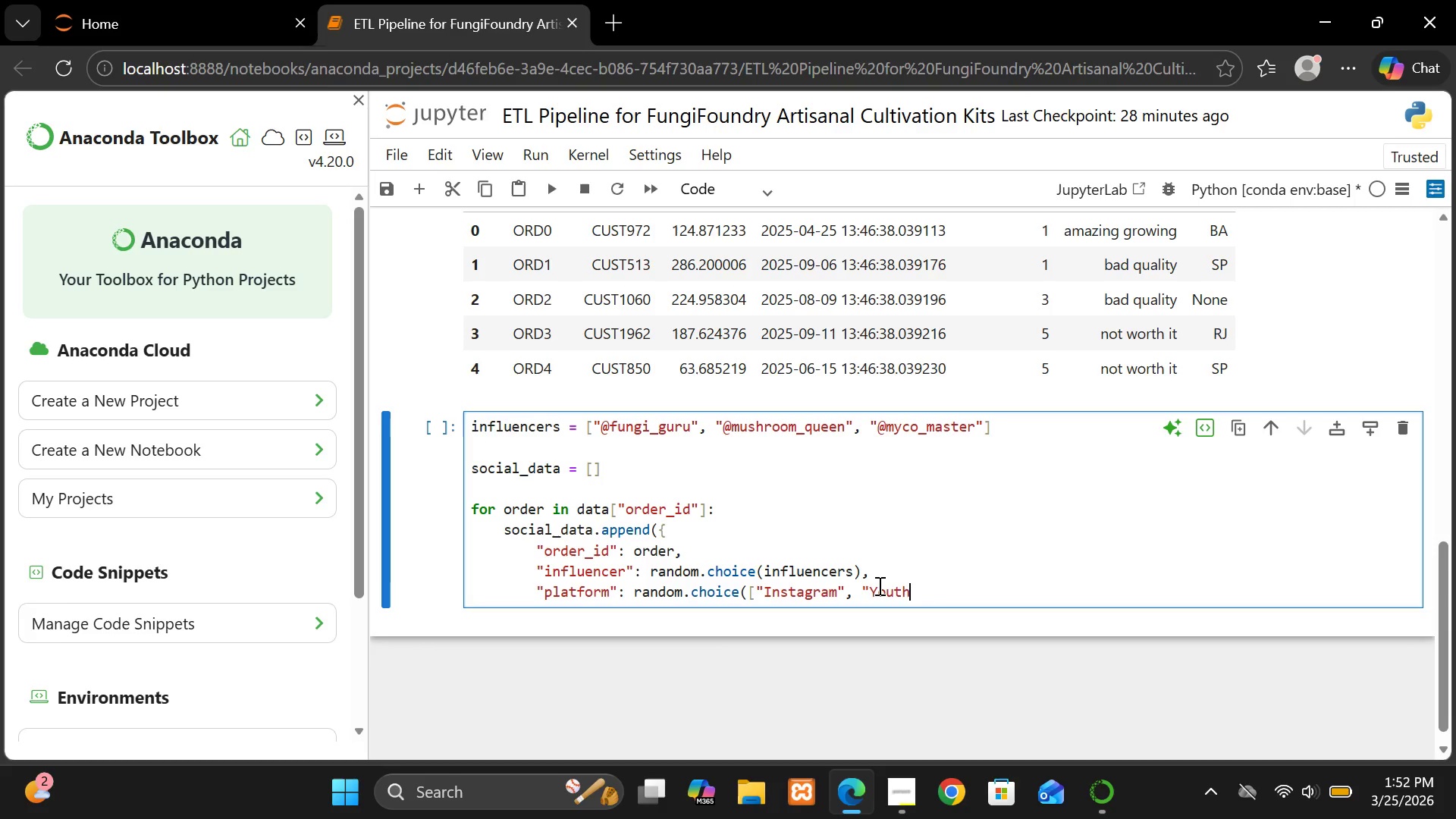 
key(Backspace)
key(Backspace)
type(Tube", TikTok")
 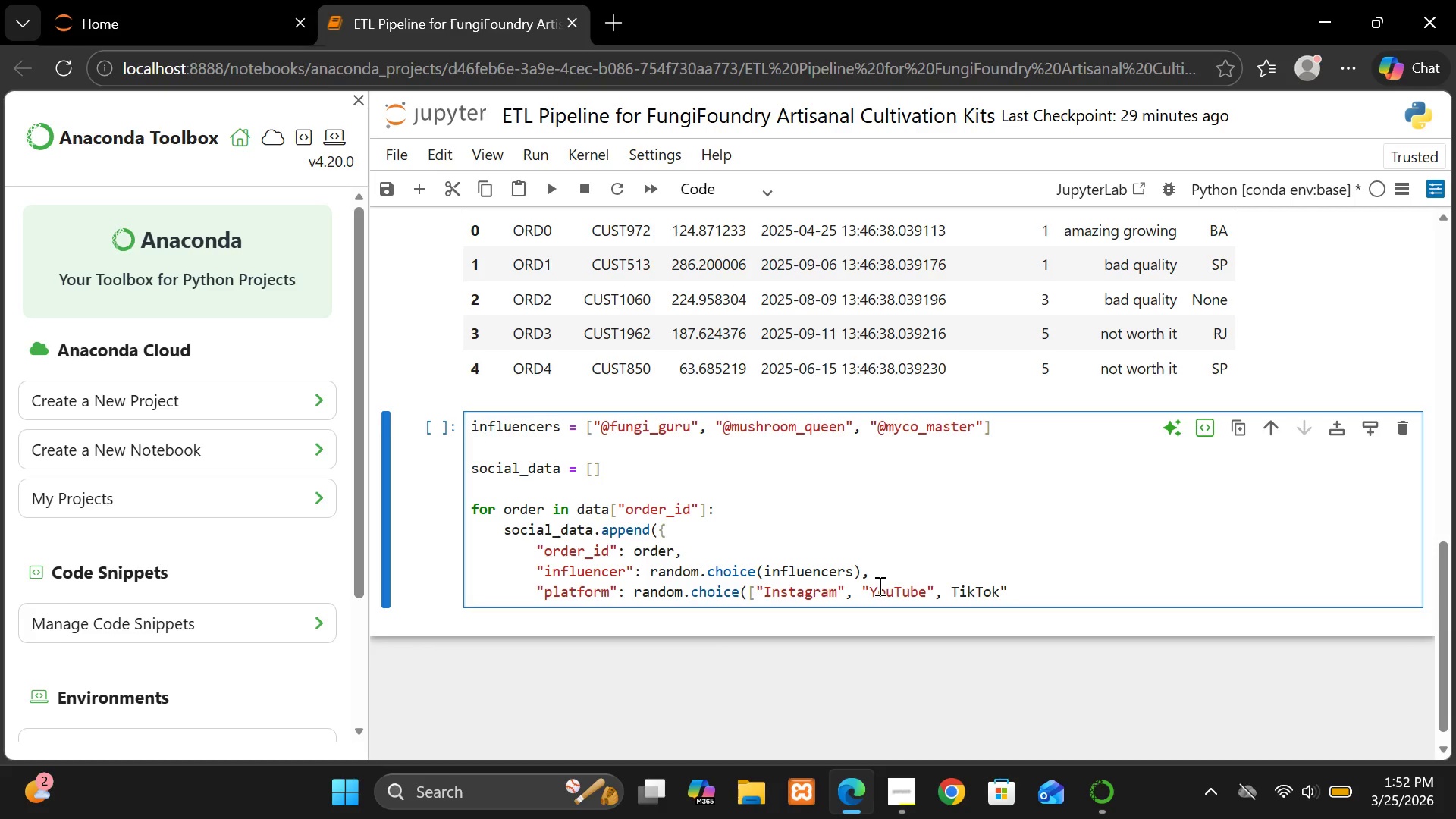 
left_click([951, 587])
 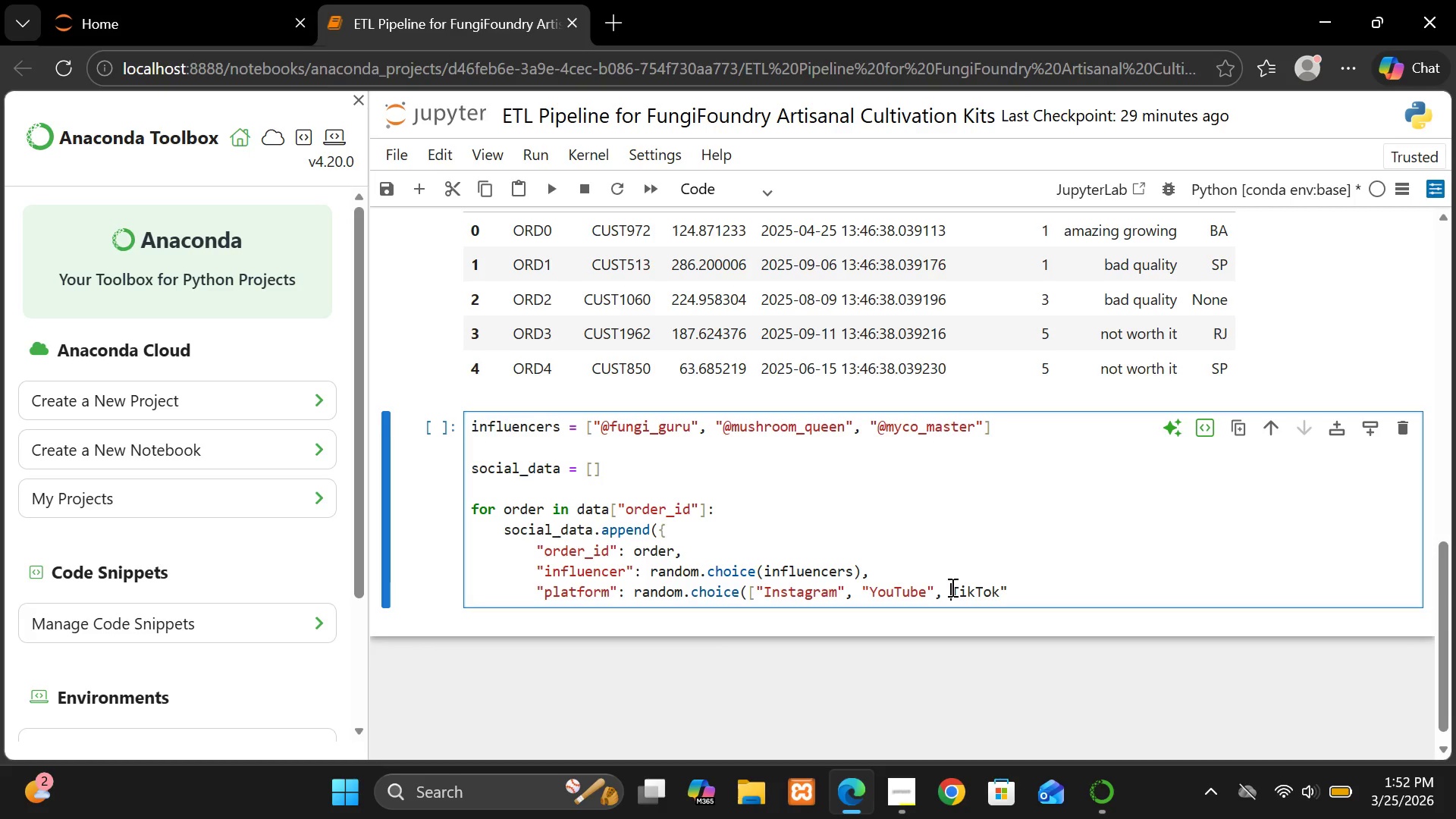 
key(Shift+Quote)
 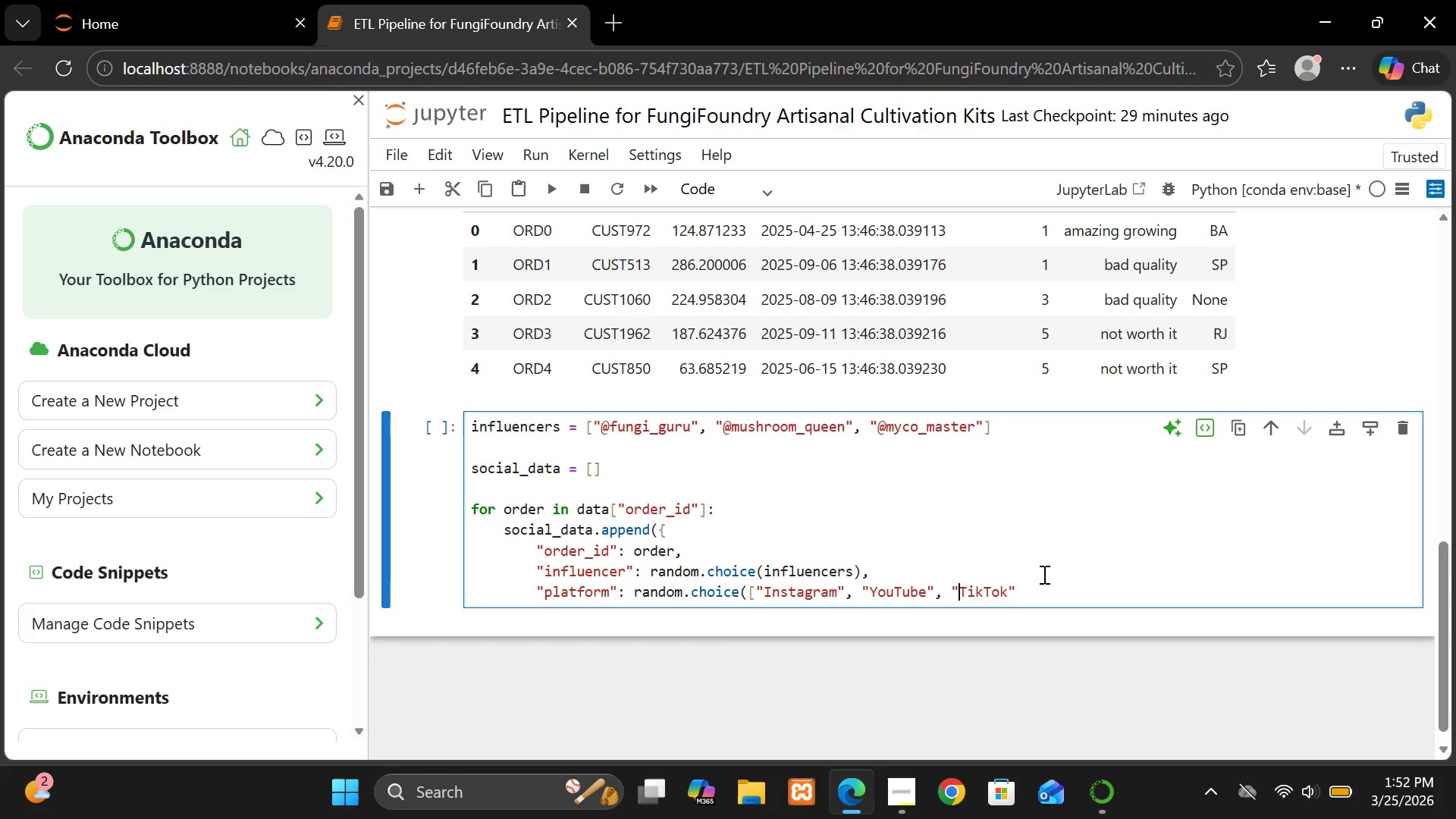 
left_click([1021, 606])
 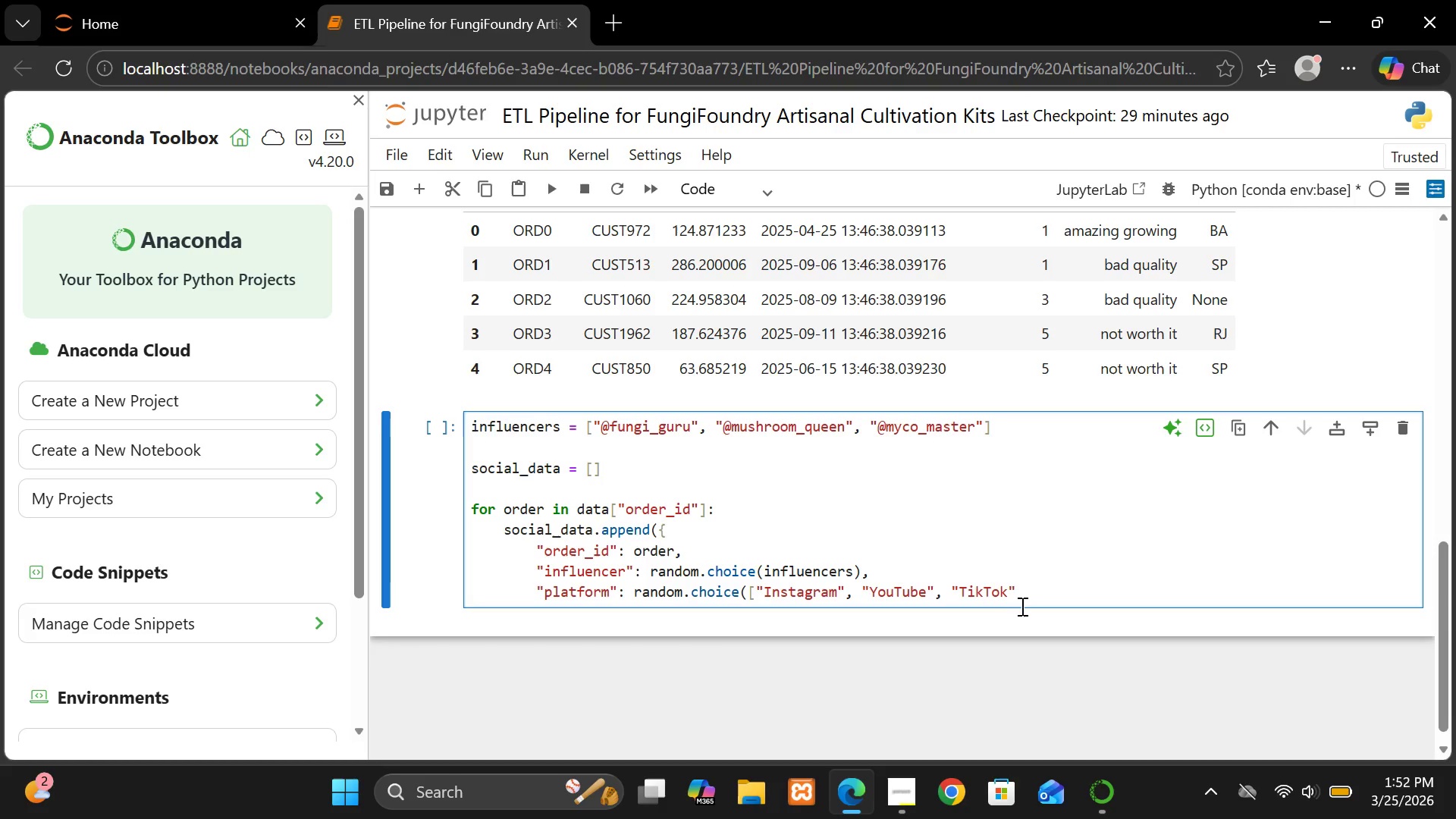 
key(BracketRight)
 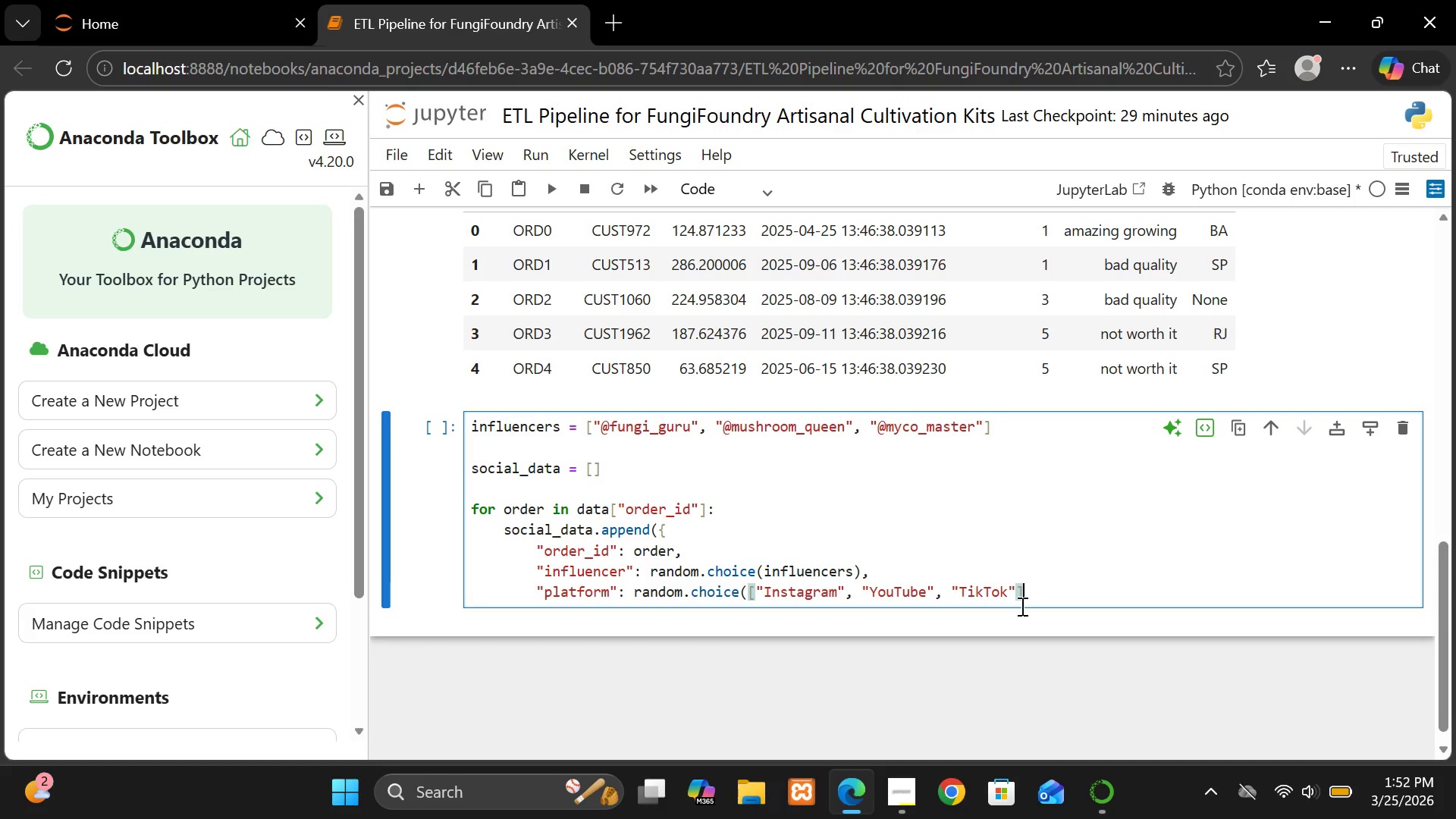 
key(Shift+0)
 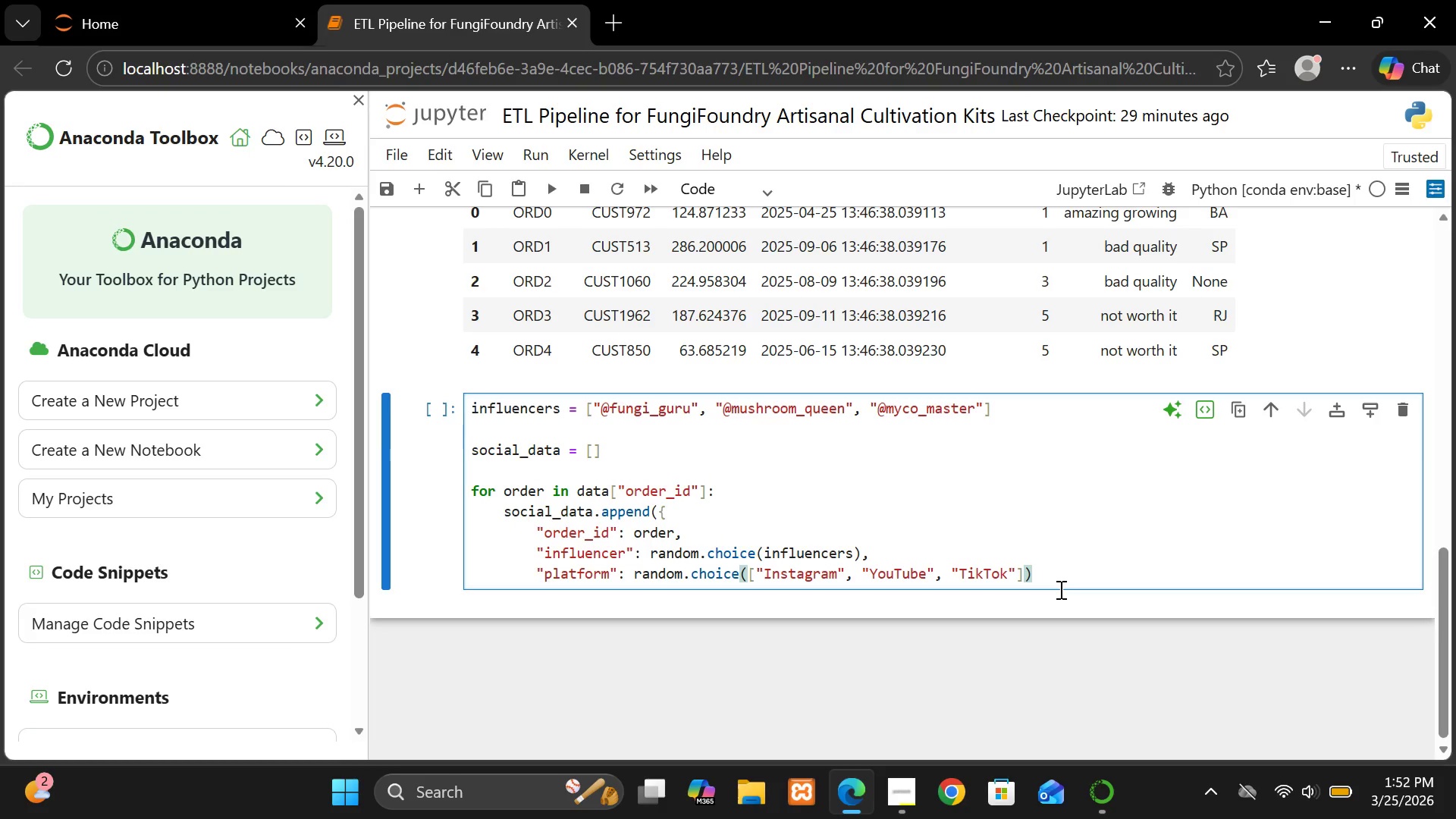 
wait(5.72)
 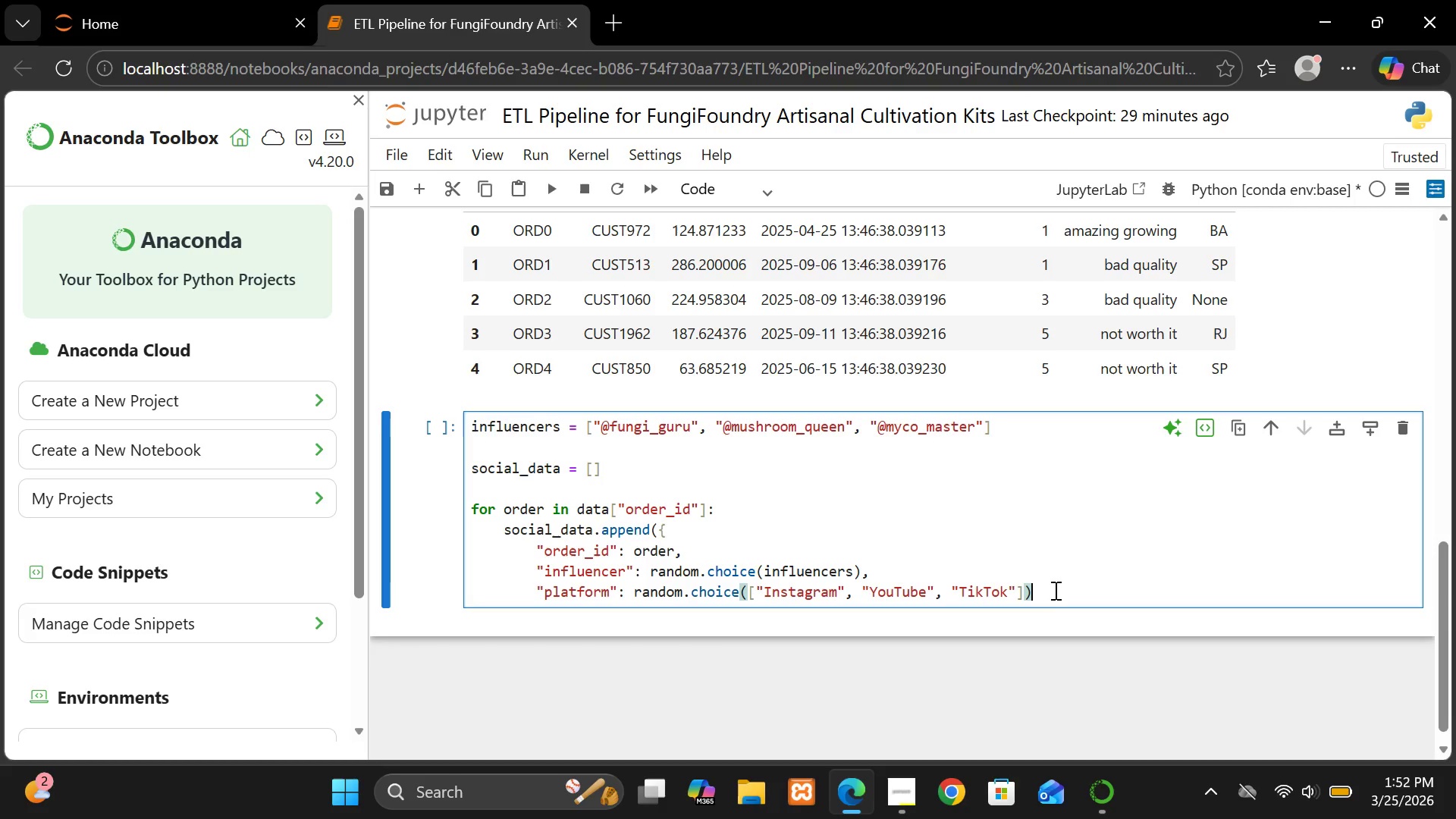 
key(Enter)
 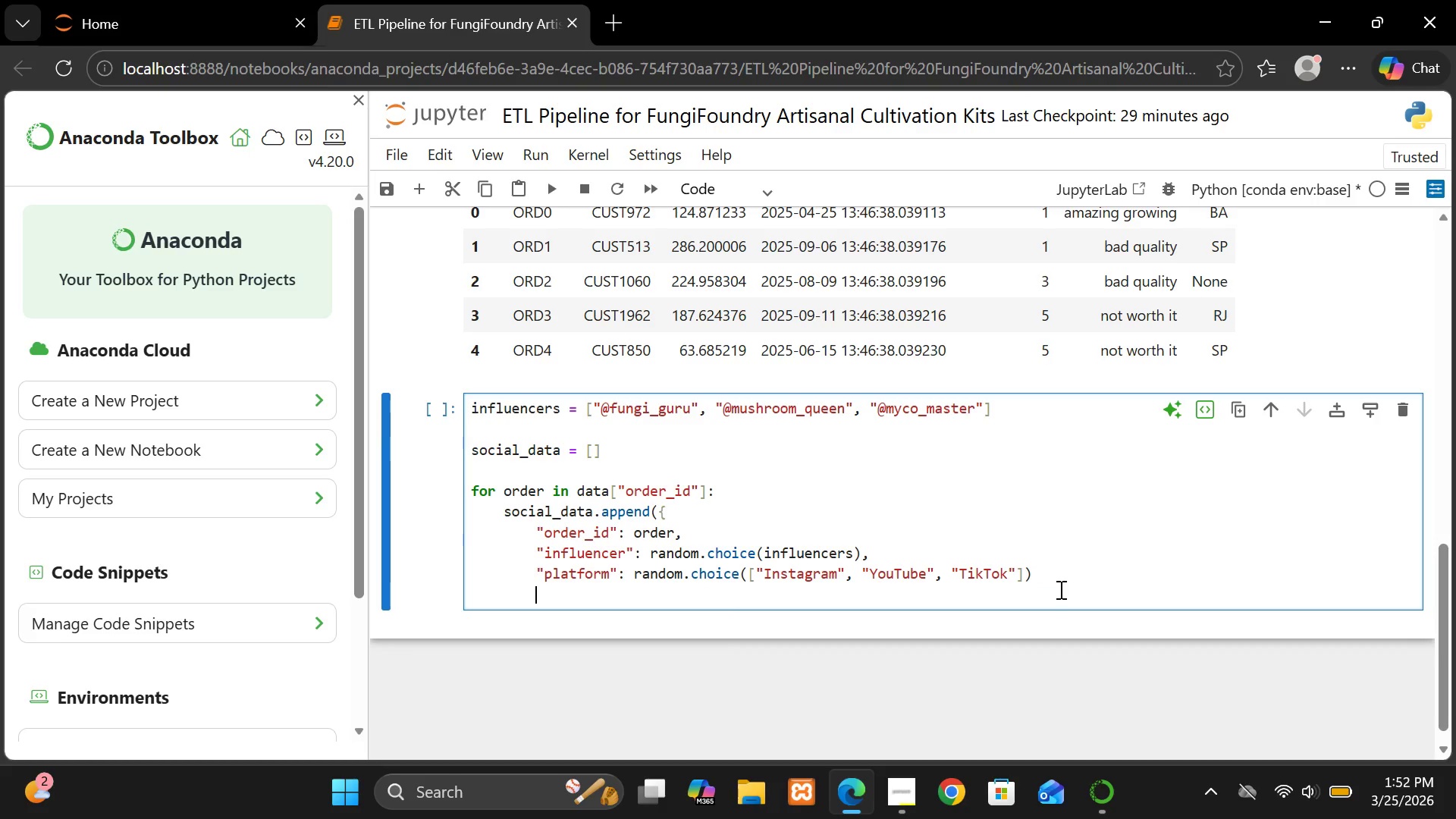 
key(Shift+BracketRight)
 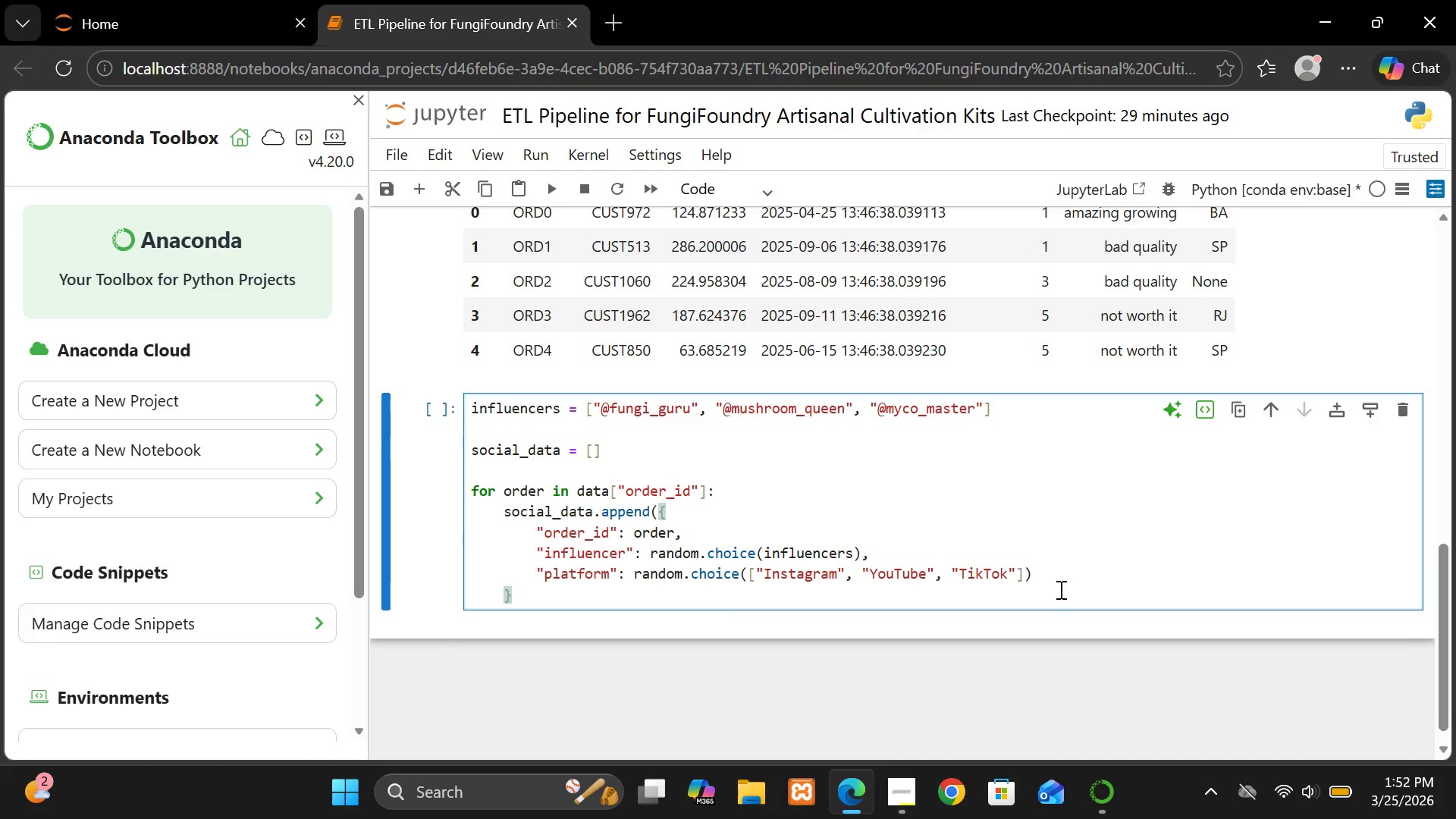 
hold_key(key=ShiftRight, duration=1.5)
 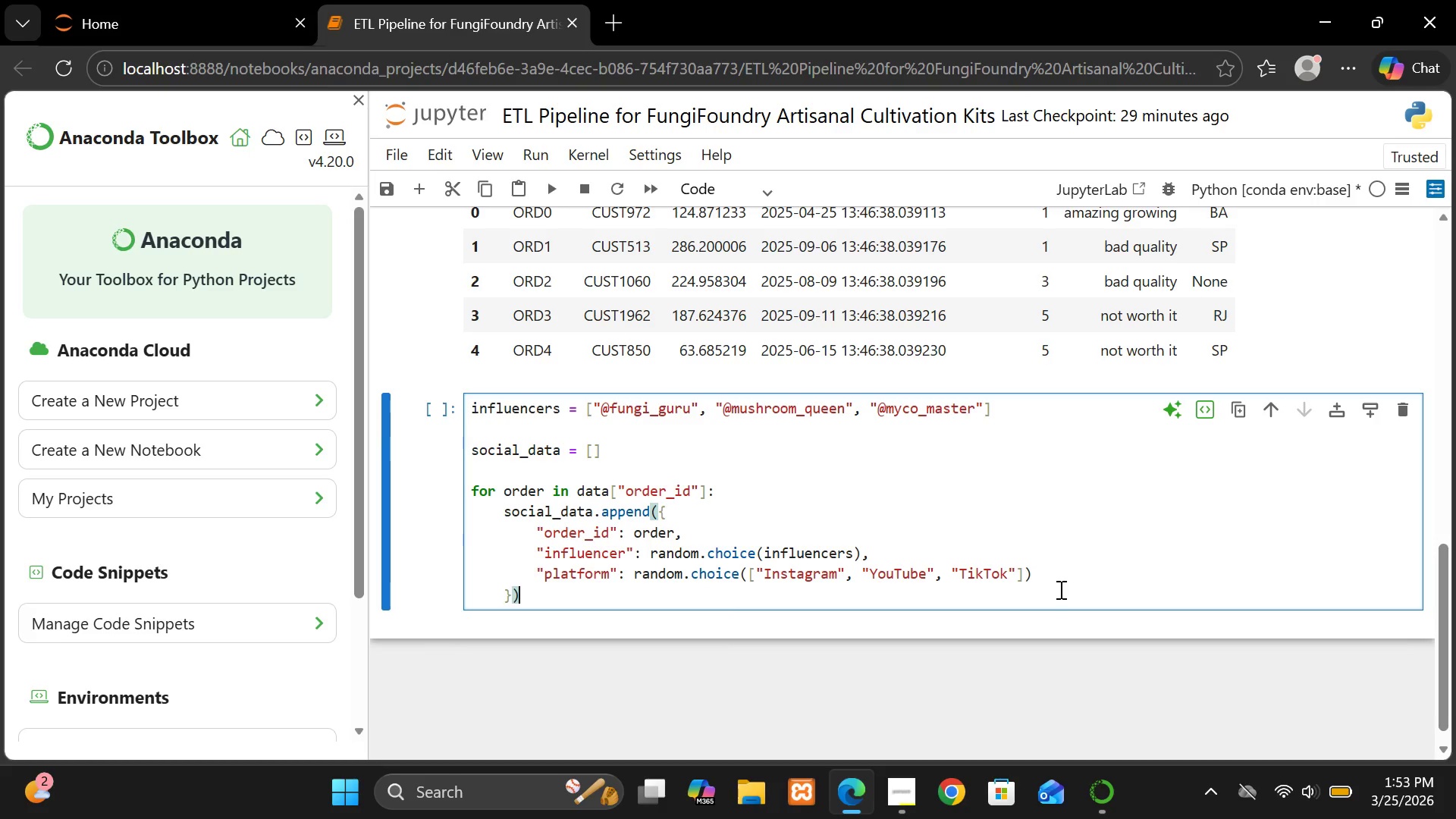 
key(Shift+0)
 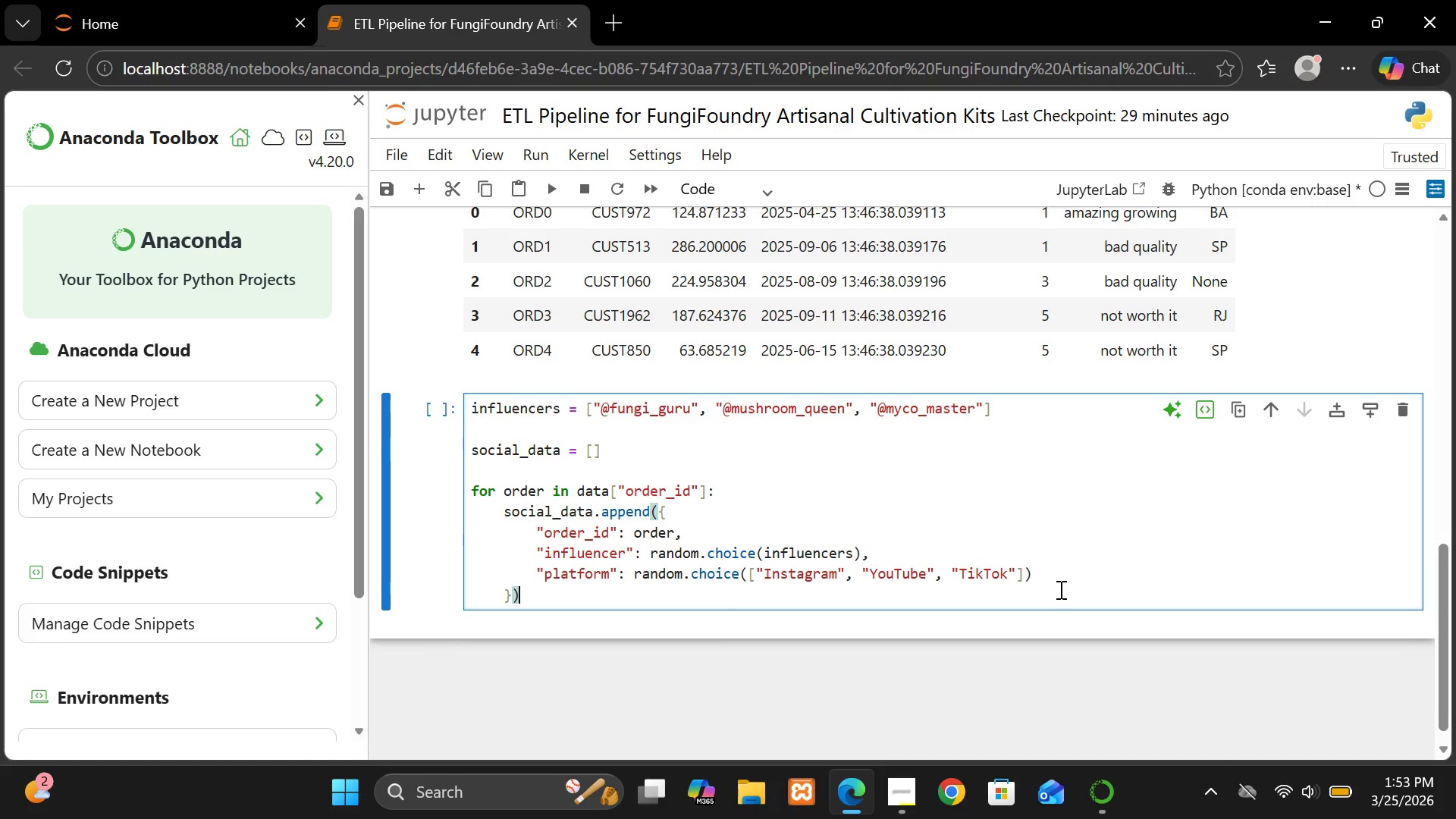 
key(Enter)
 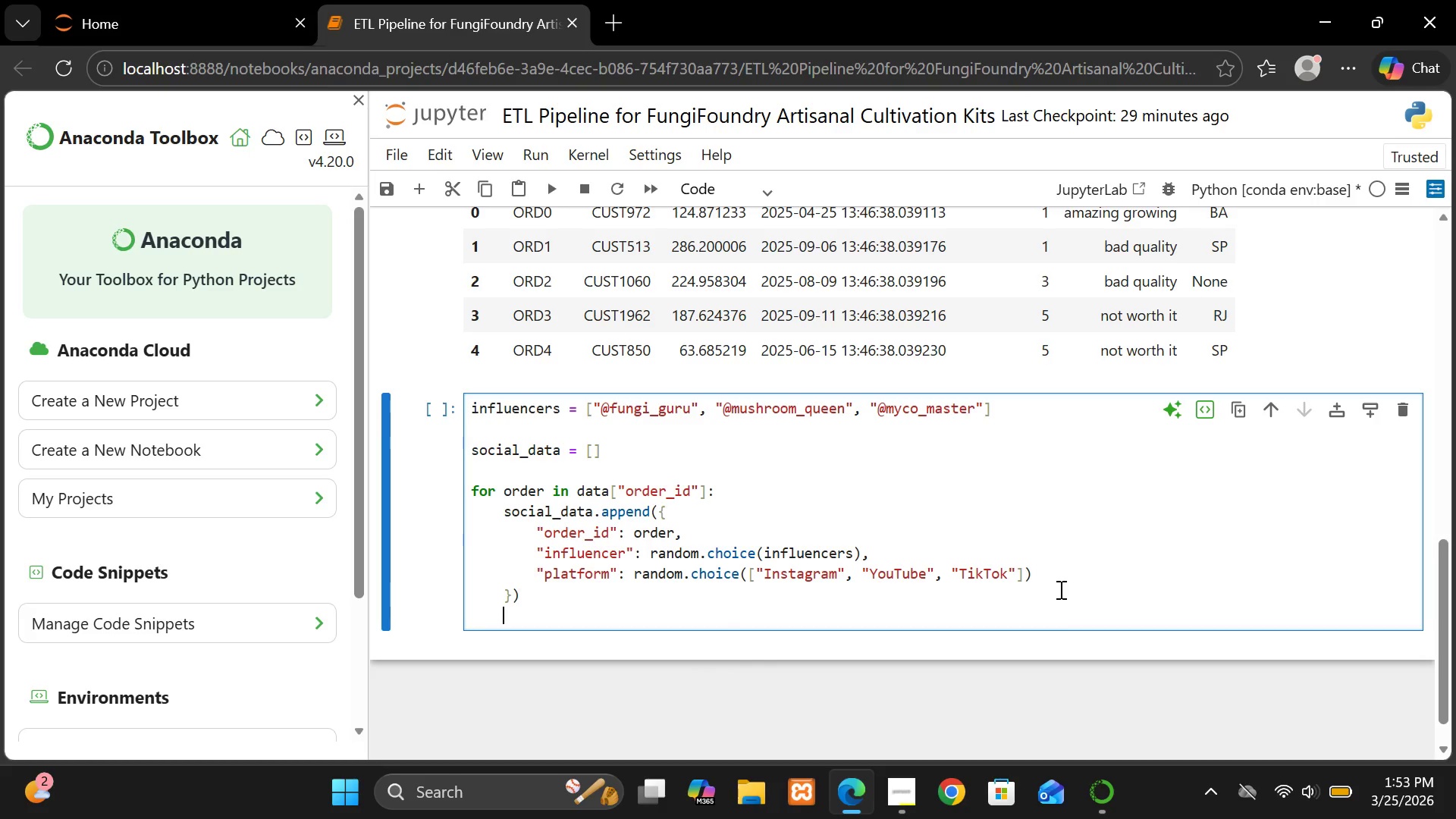 
key(Enter)
 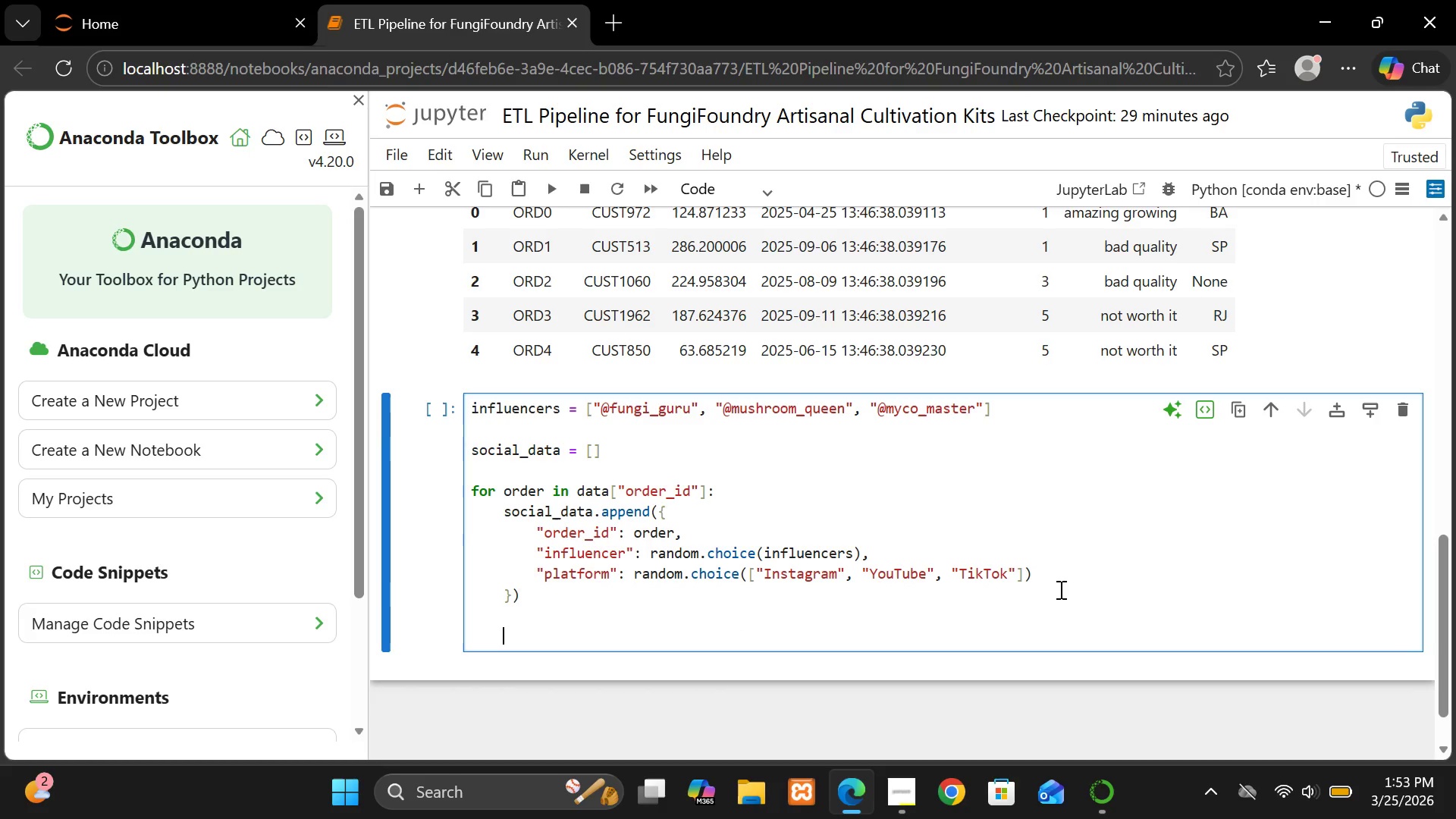 
key(Backspace)
type(d)
key(Backspace)
type(social_json =)
 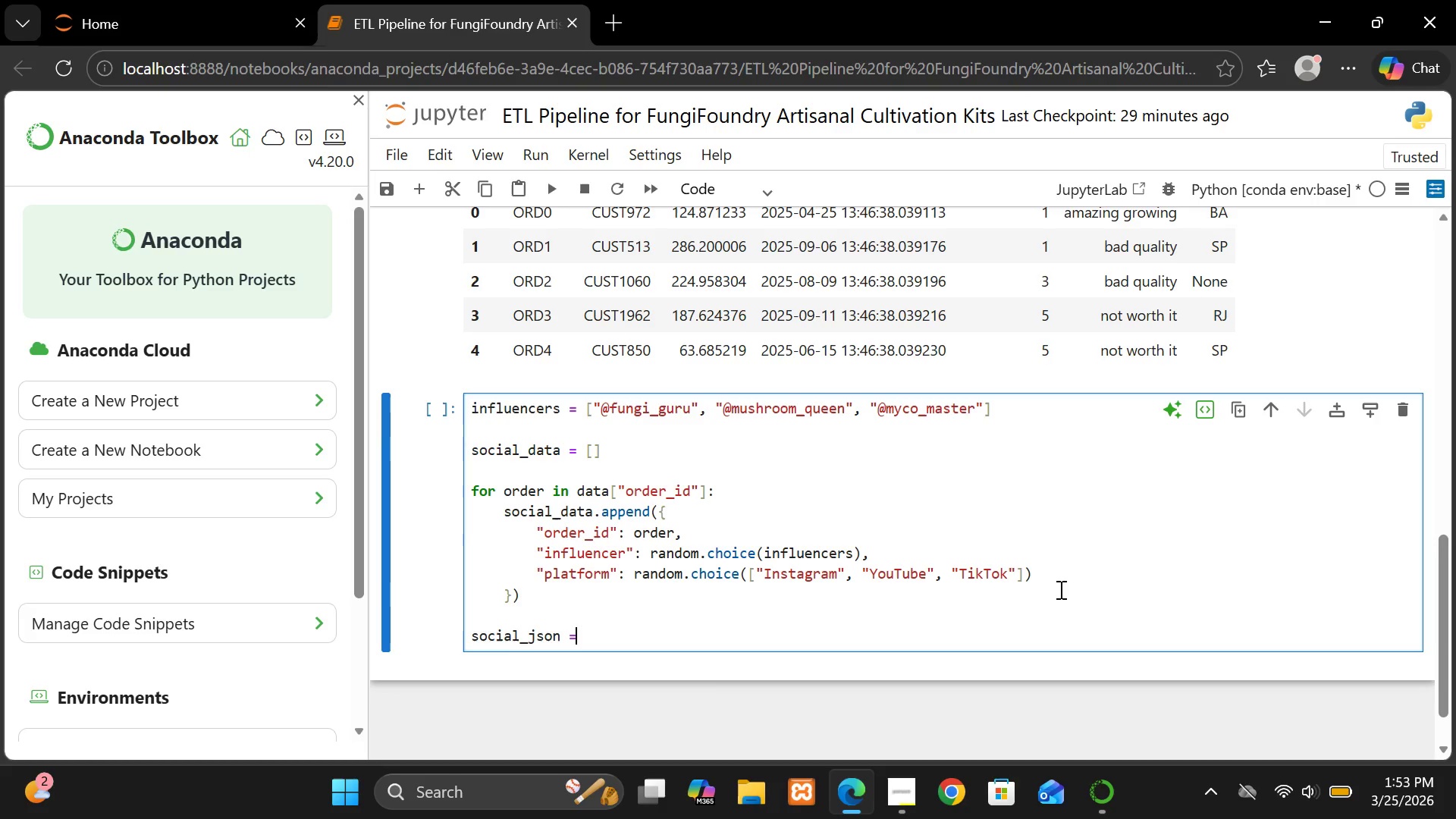 
type( json.dumps((s)
key(Backspace)
key(Backspace)
type(social_g)
key(Backspace)
type(ar)
key(Backspace)
type(ta)
key(Backspace)
type(e))
 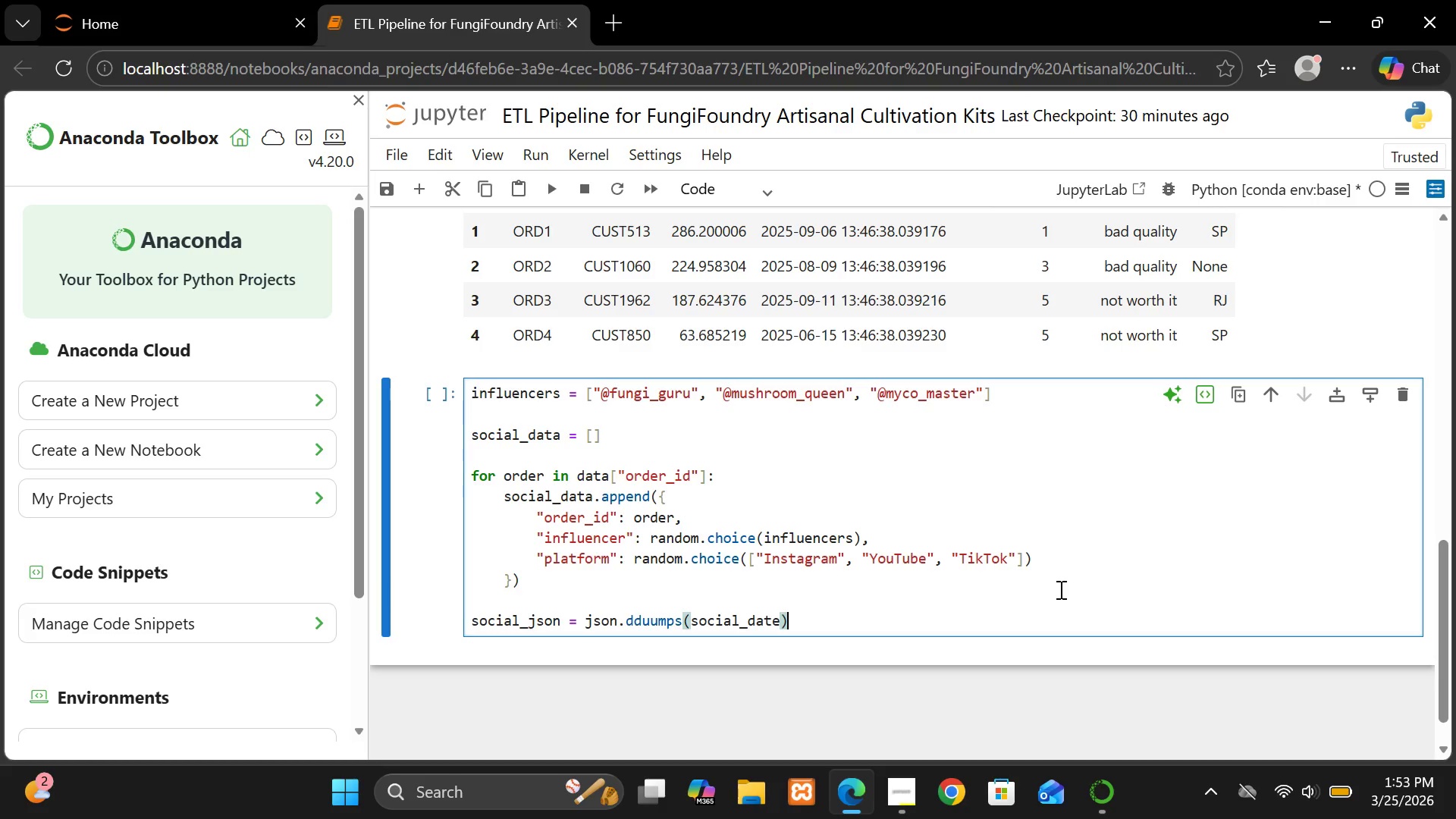 
wait(7.92)
 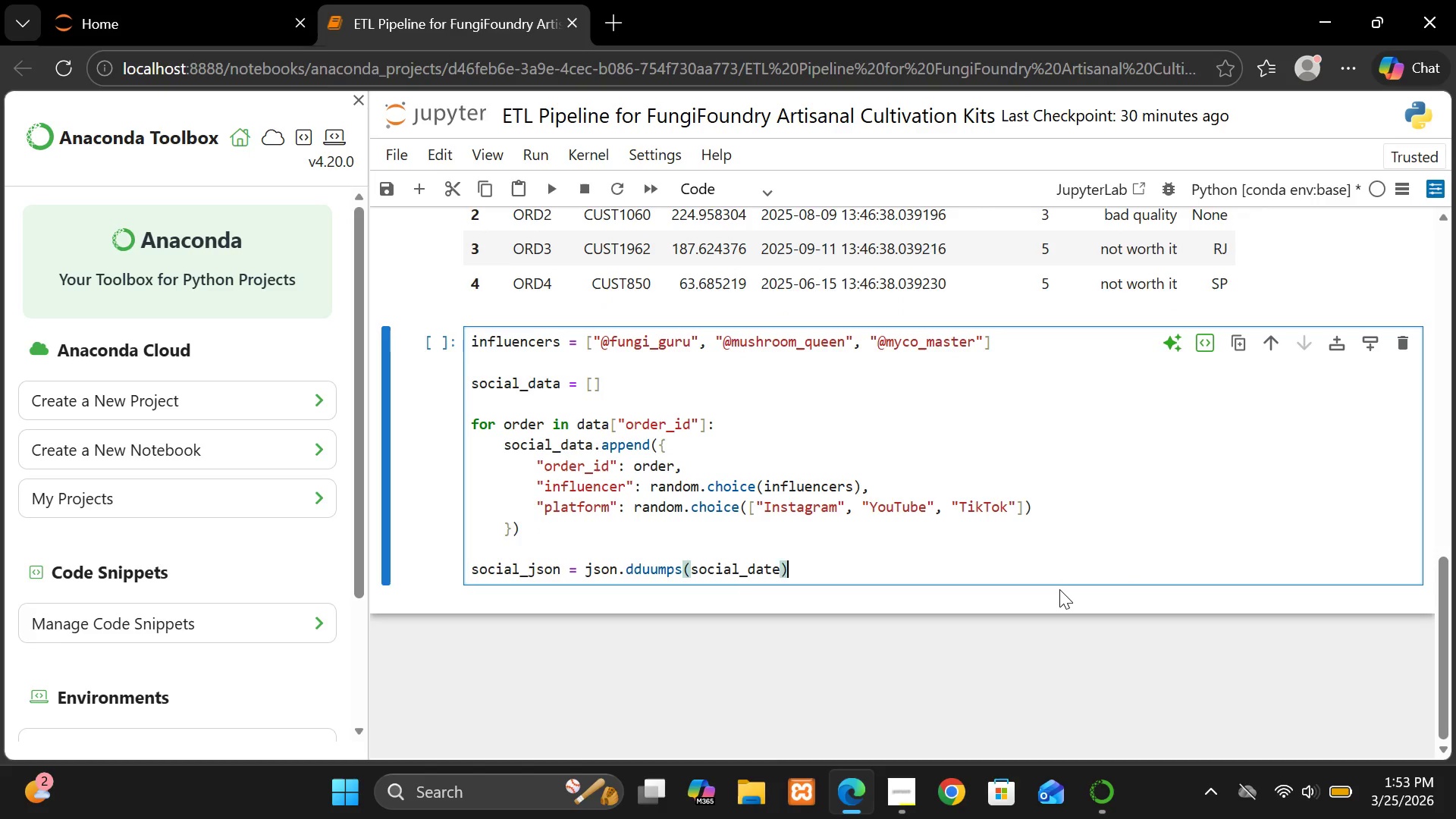 
left_click([782, 573])
 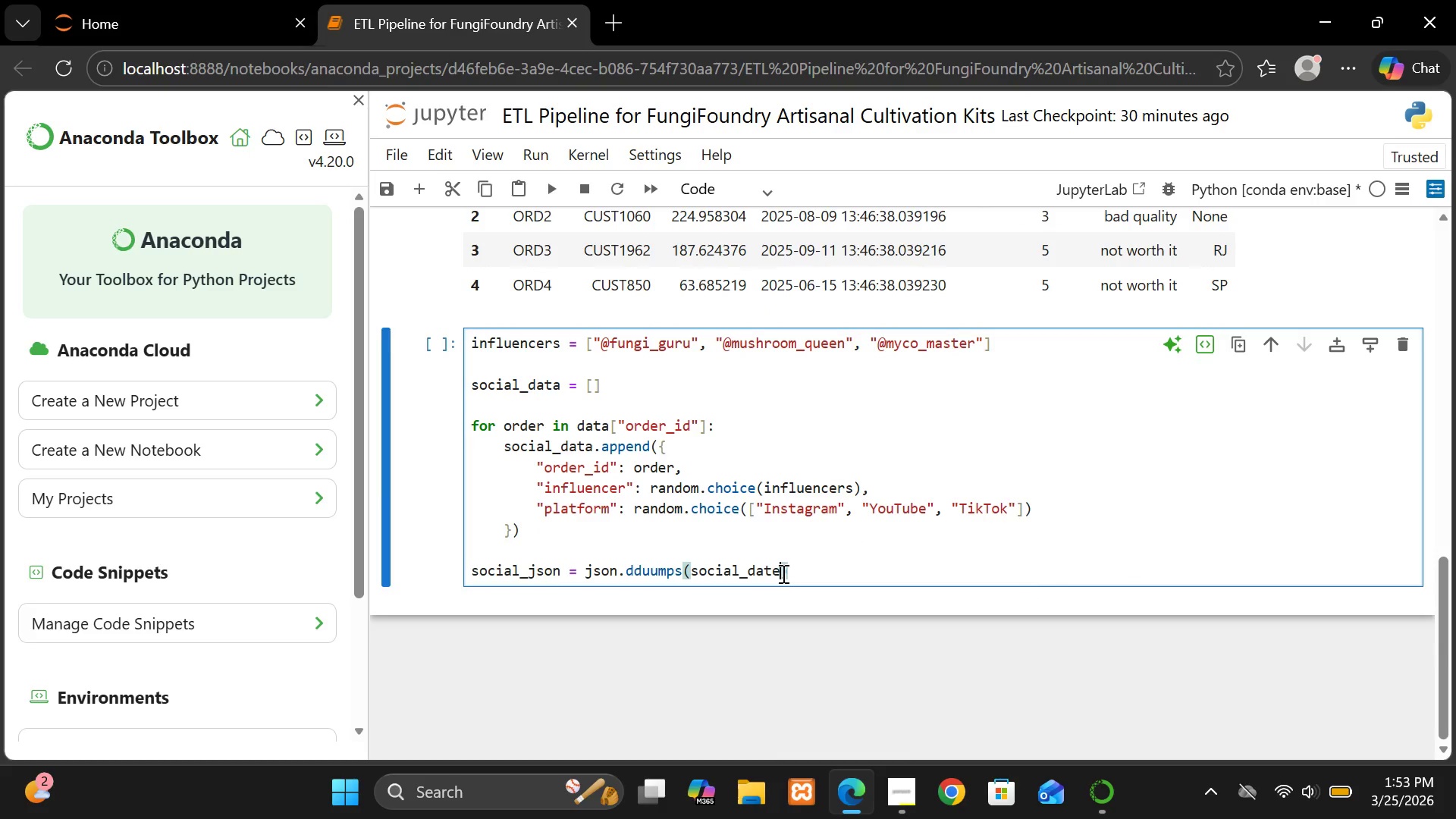 
key(Backspace)
 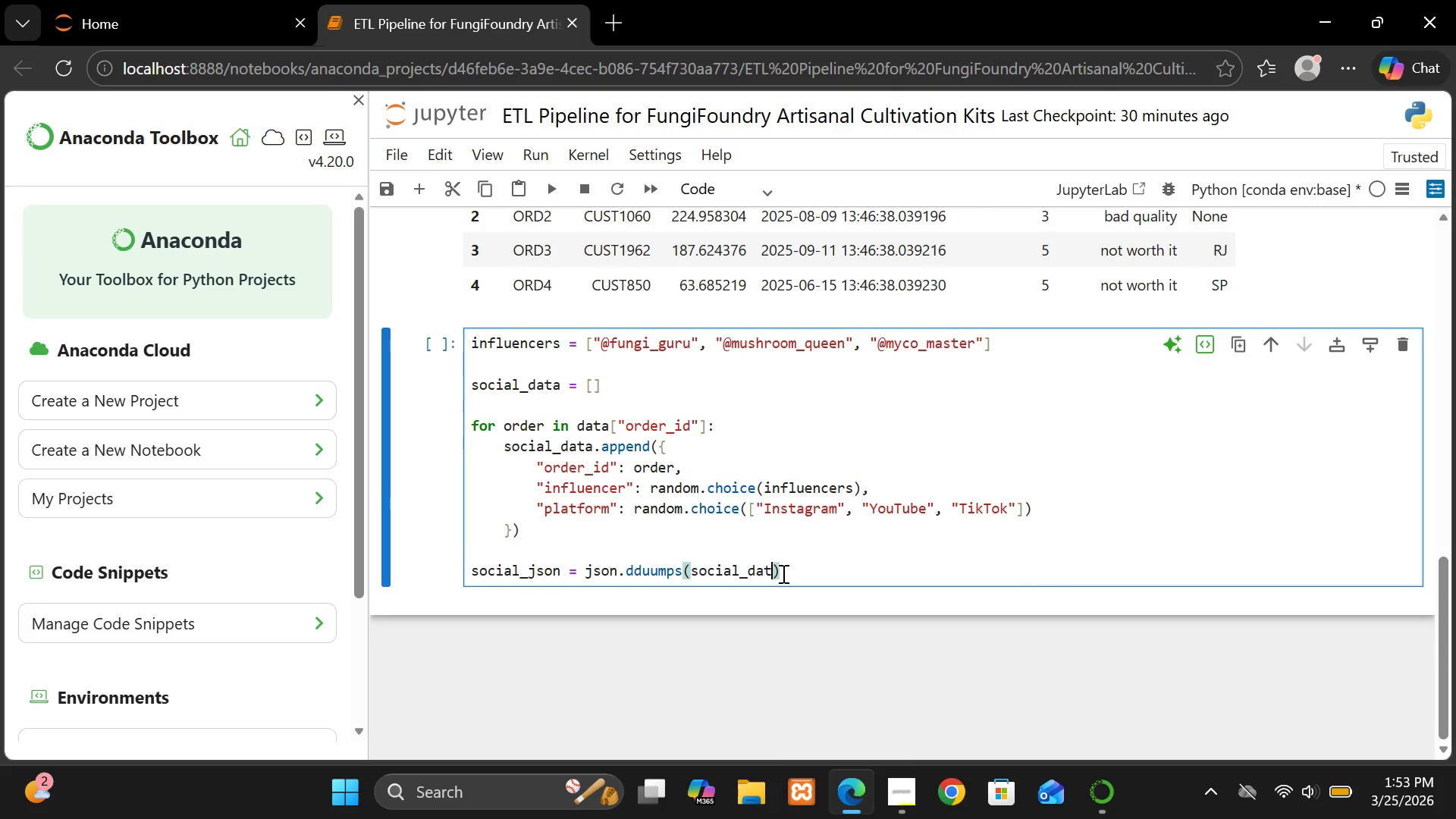 
key(A)
 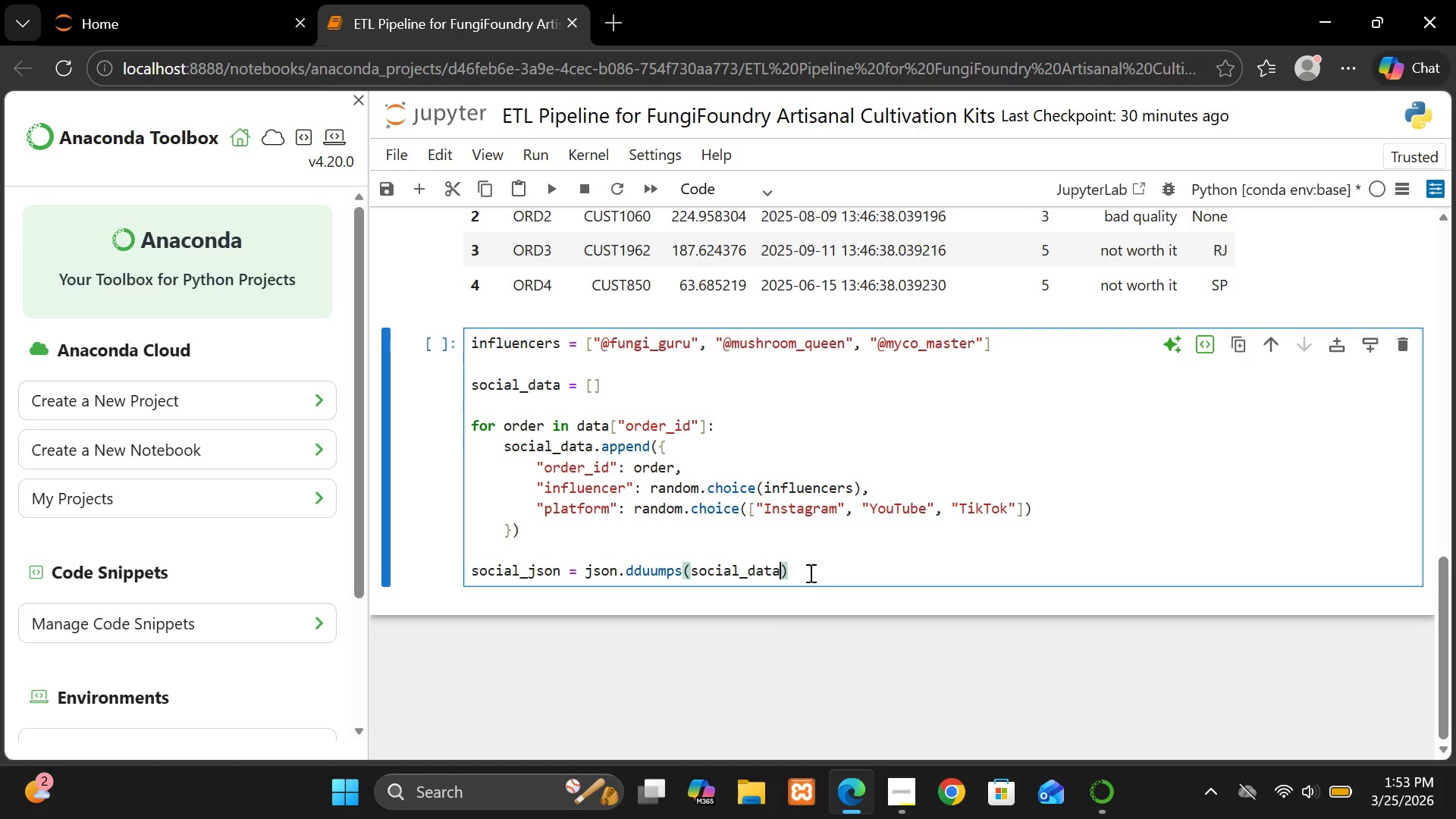 
left_click([811, 572])
 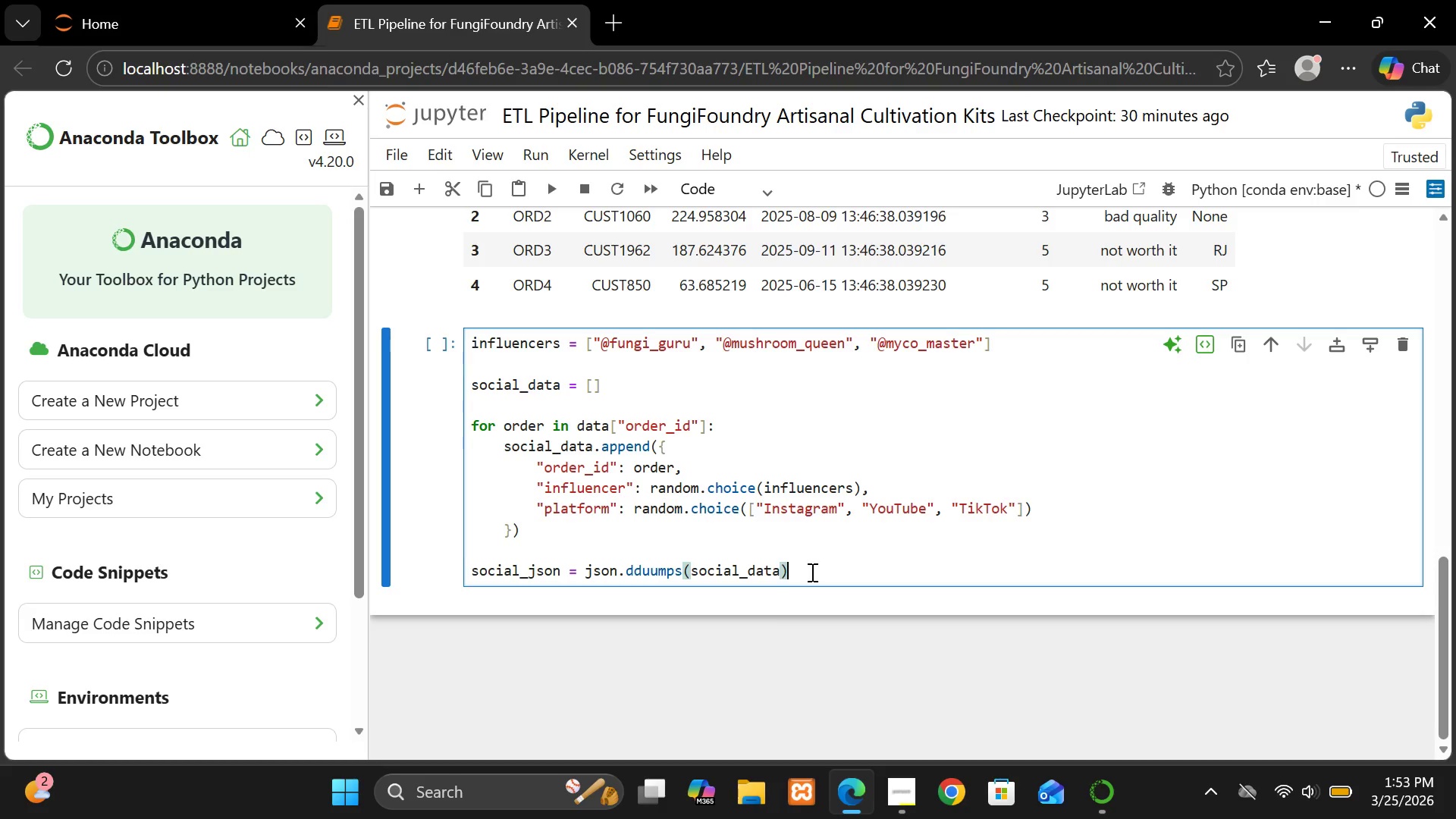 
key(Enter)
 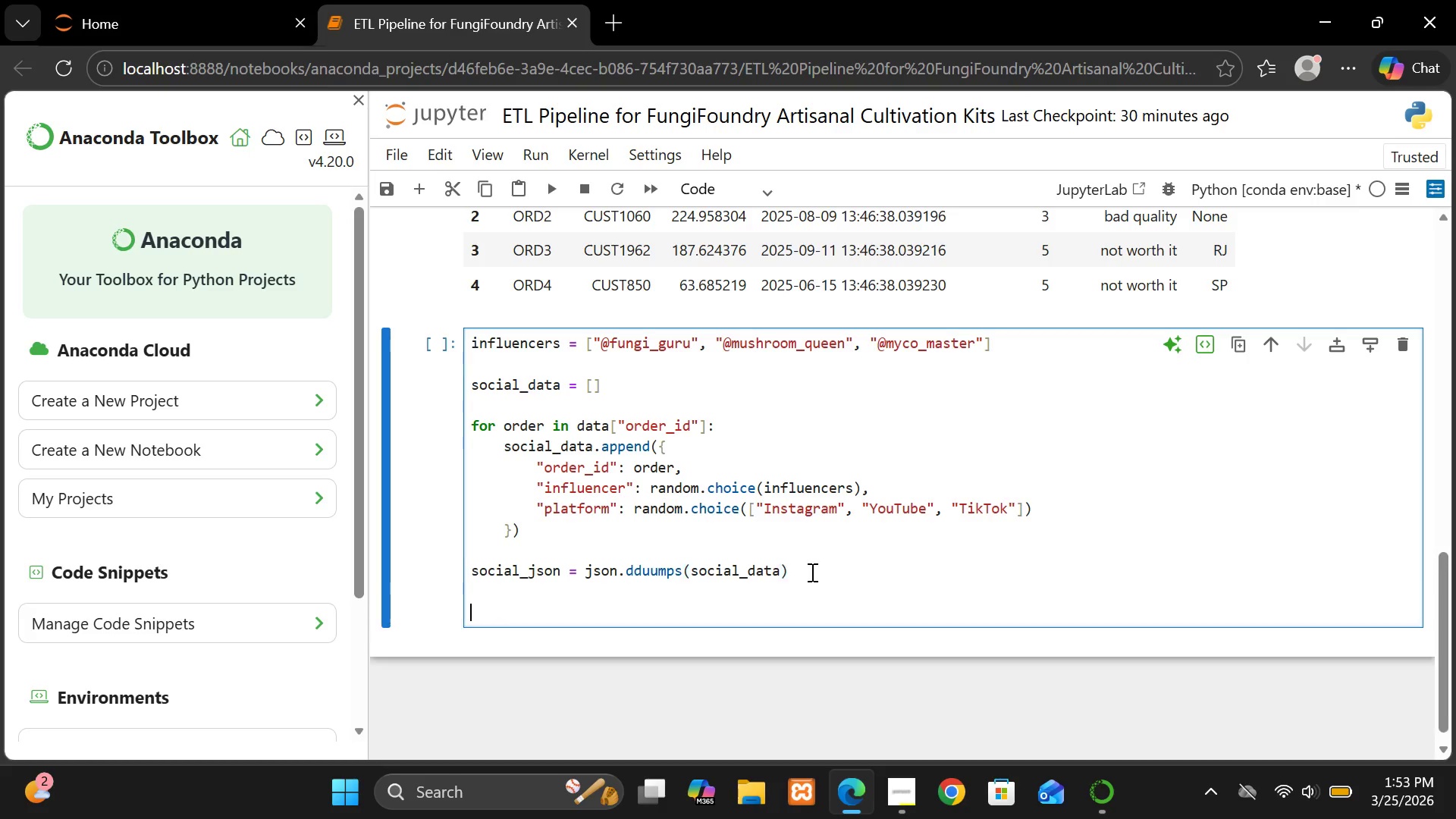 
key(Enter)
 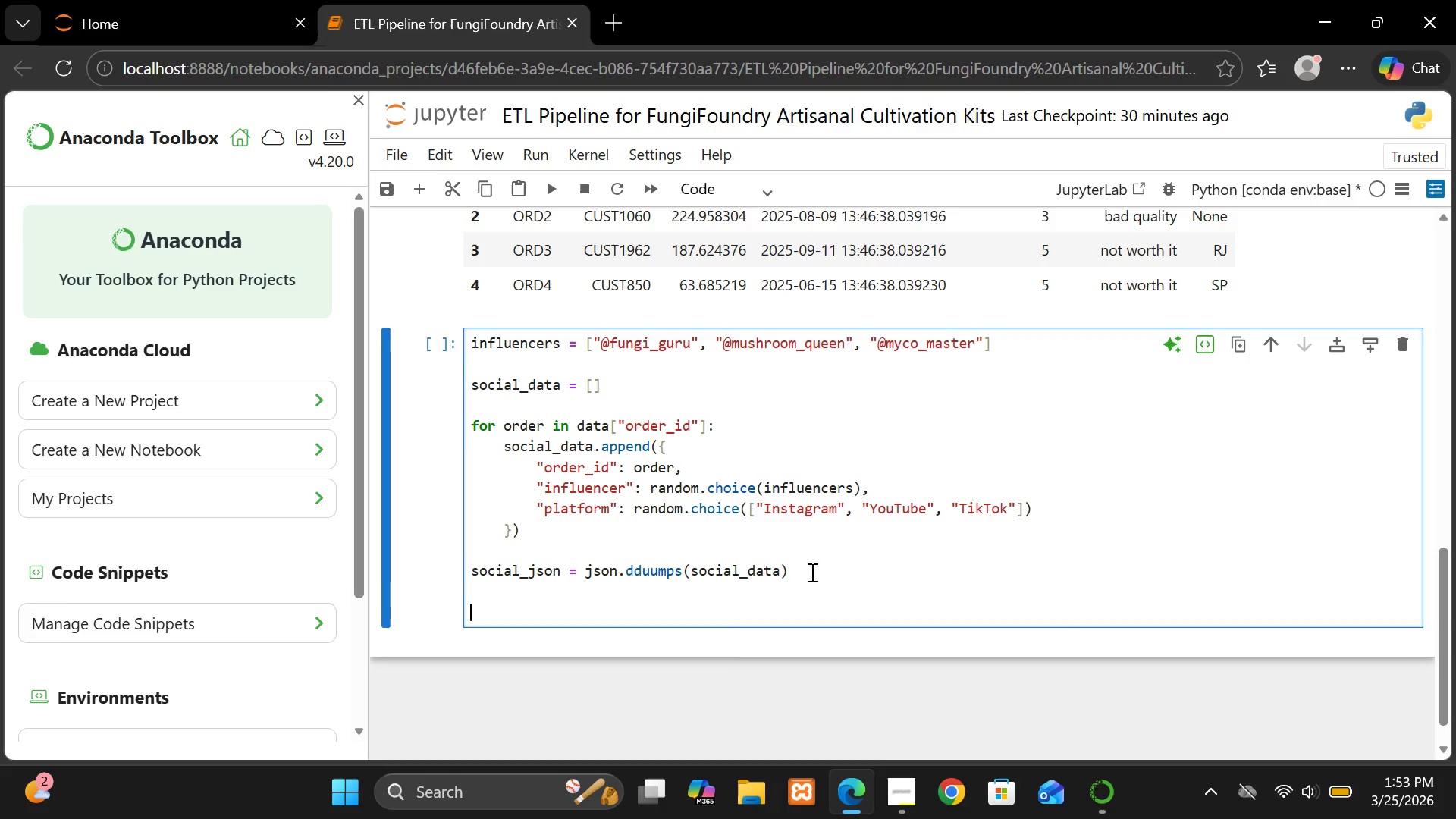 
type(soco)
key(Backspace)
type(ial_df = pd.DstaFrame)
 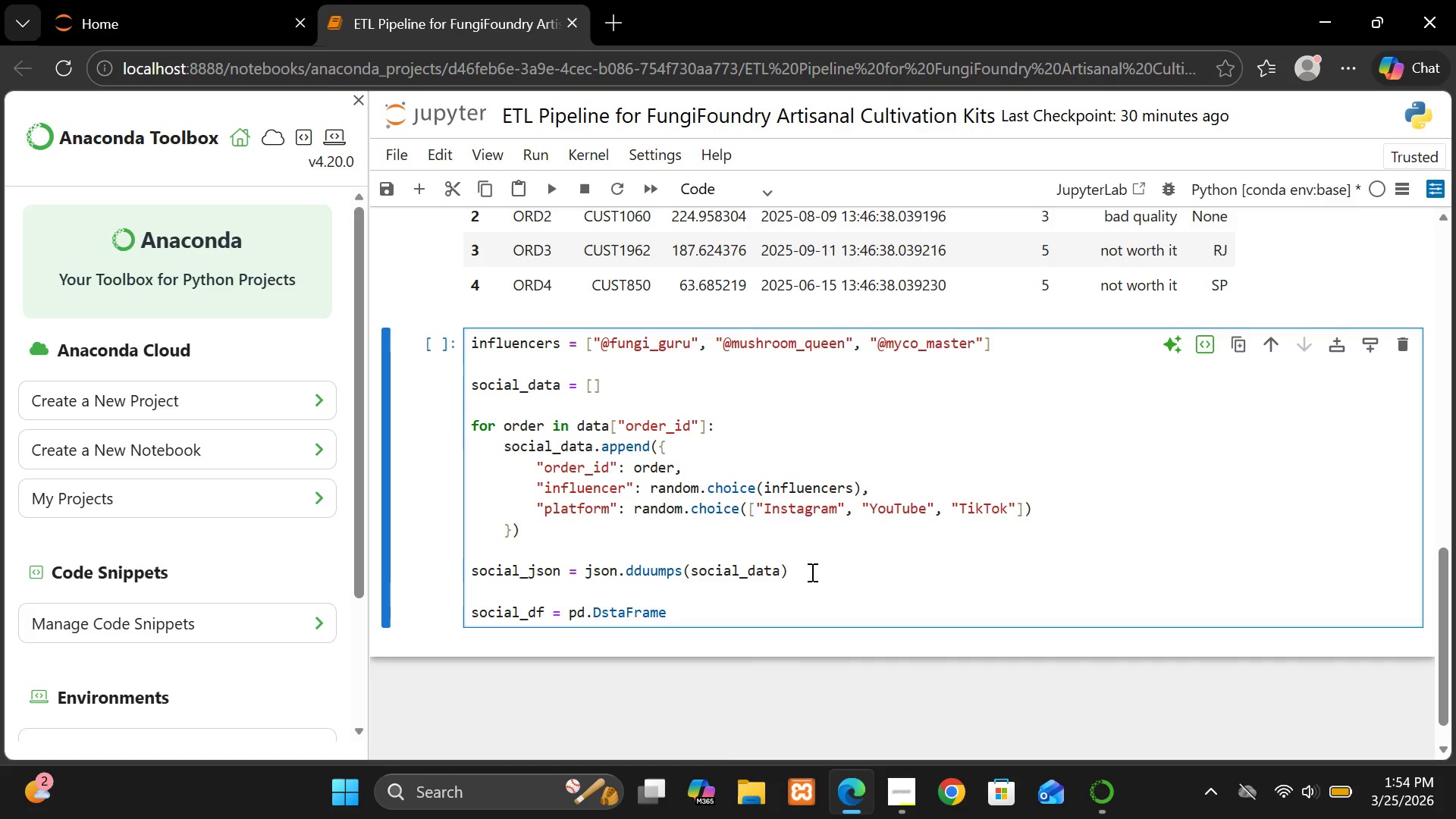 
left_click([604, 617])
 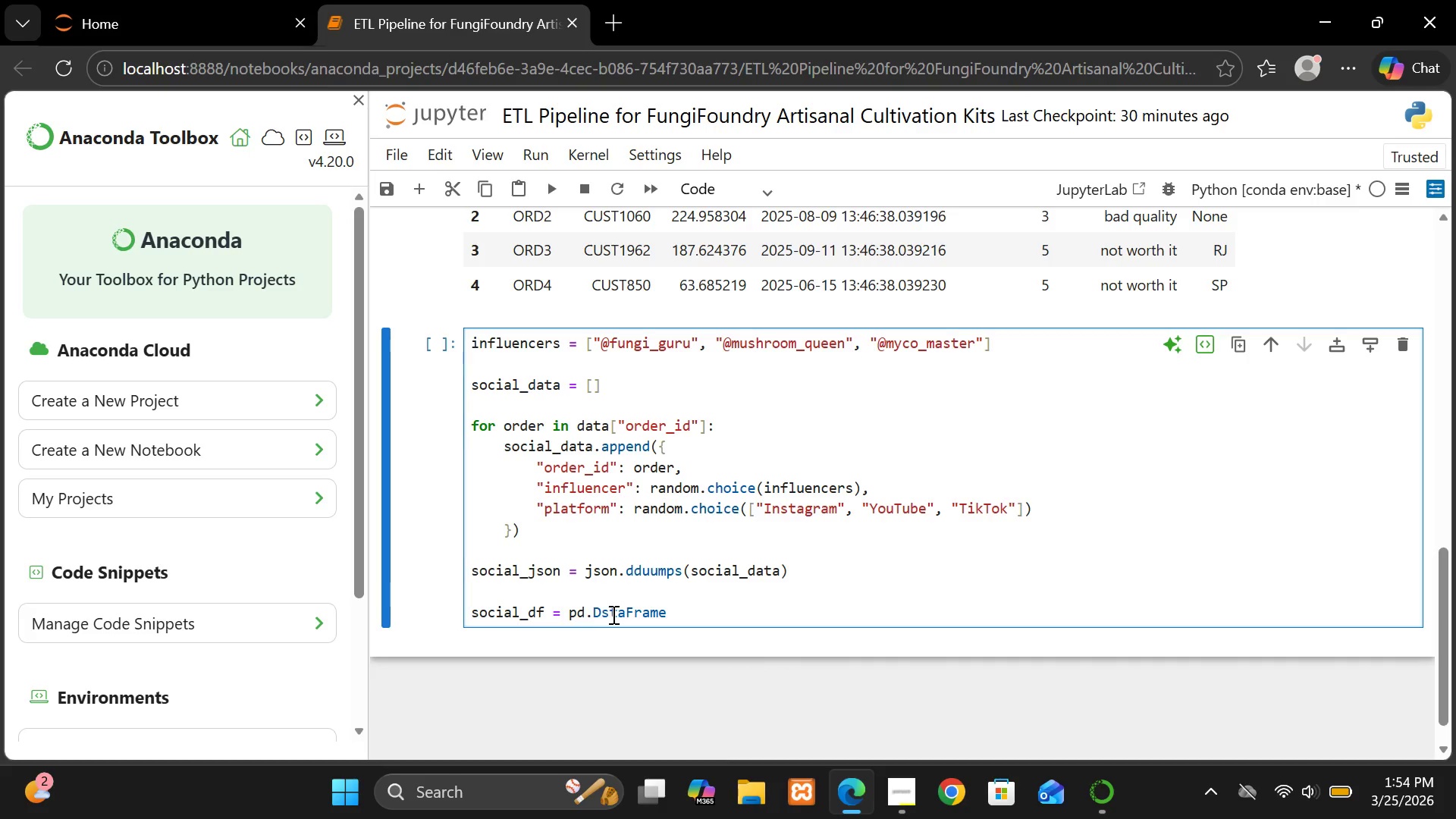 
left_click([612, 614])
 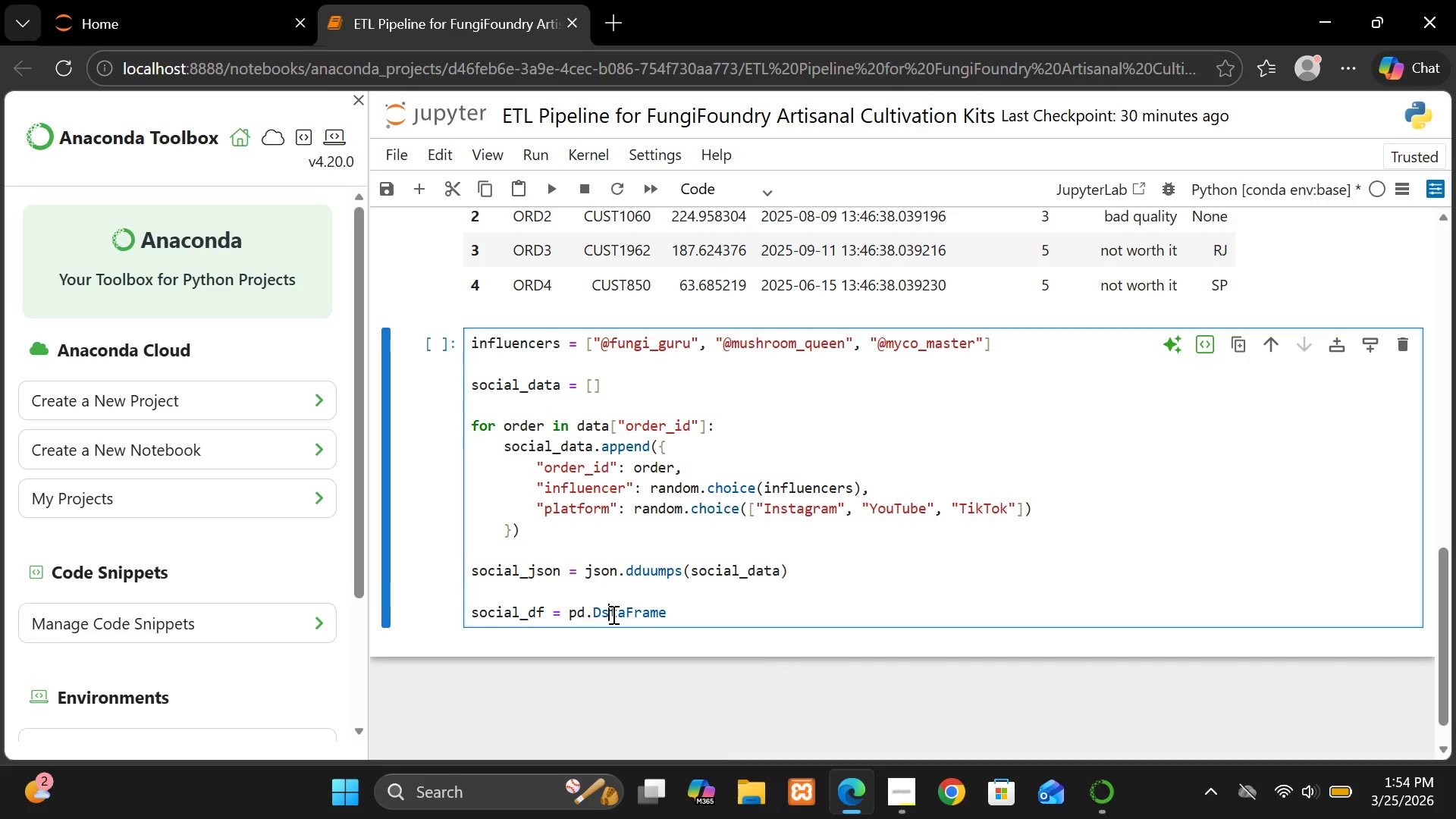 
key(Backspace)
 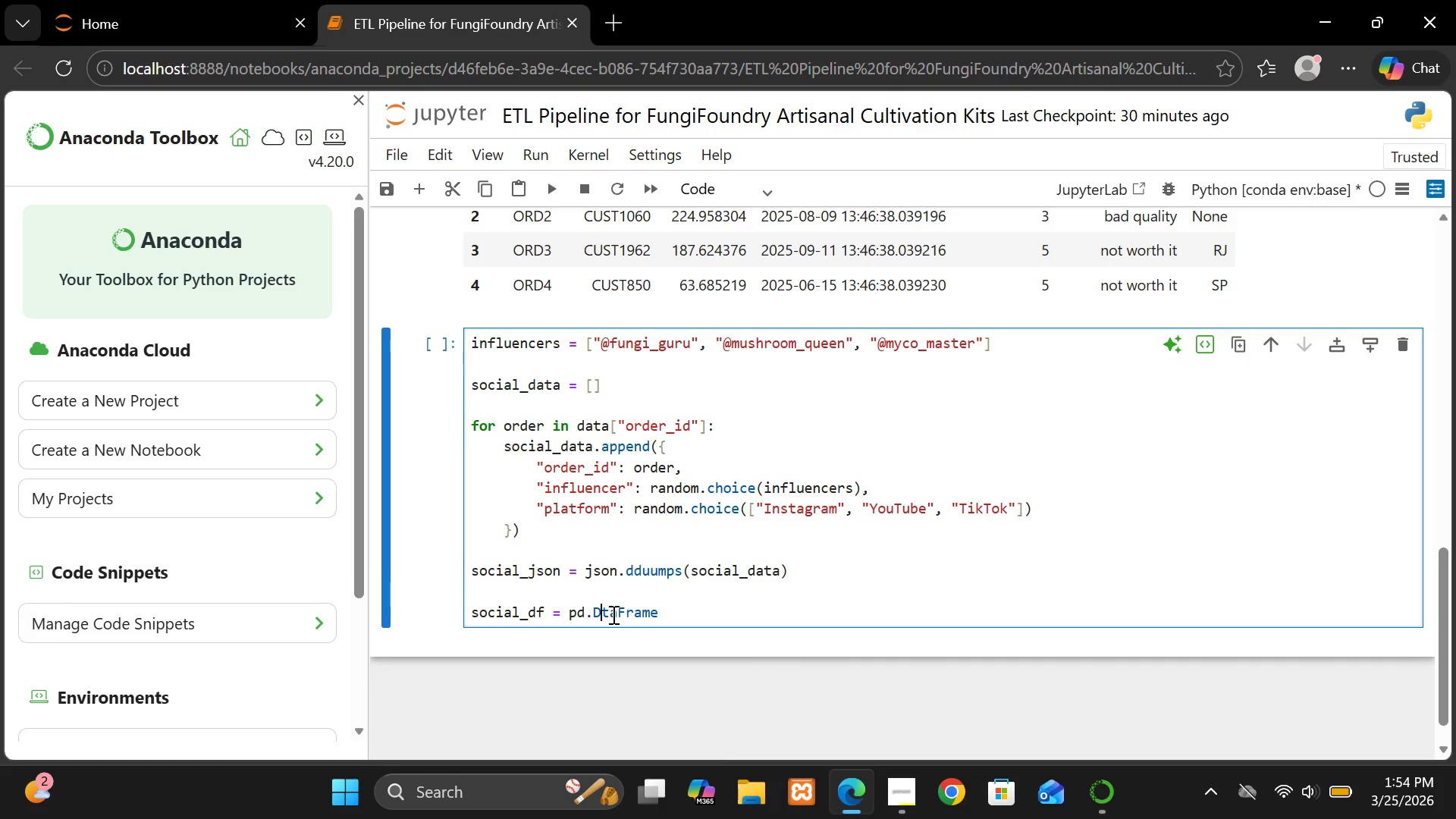 
key(A)
 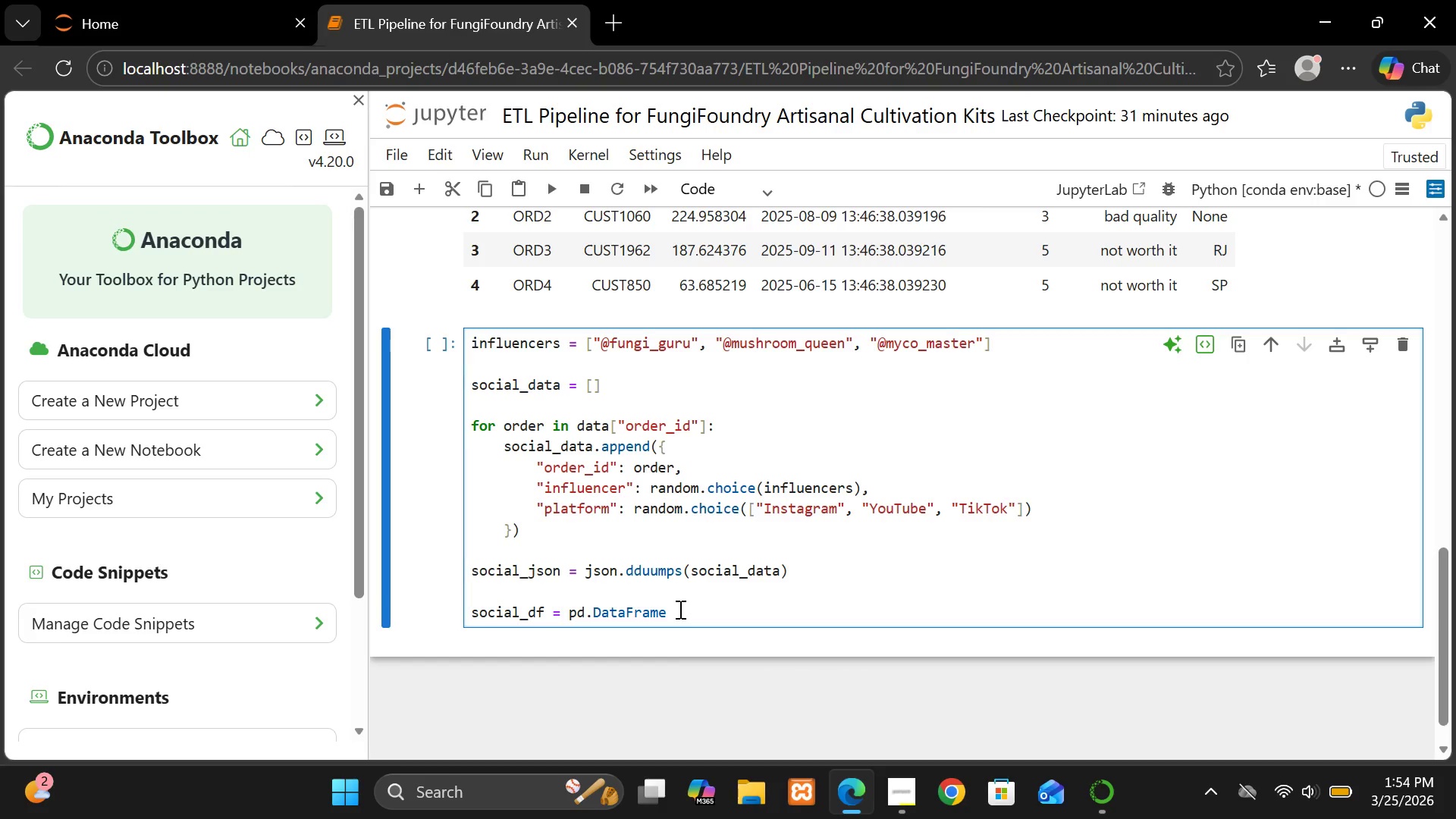 
type((json)
 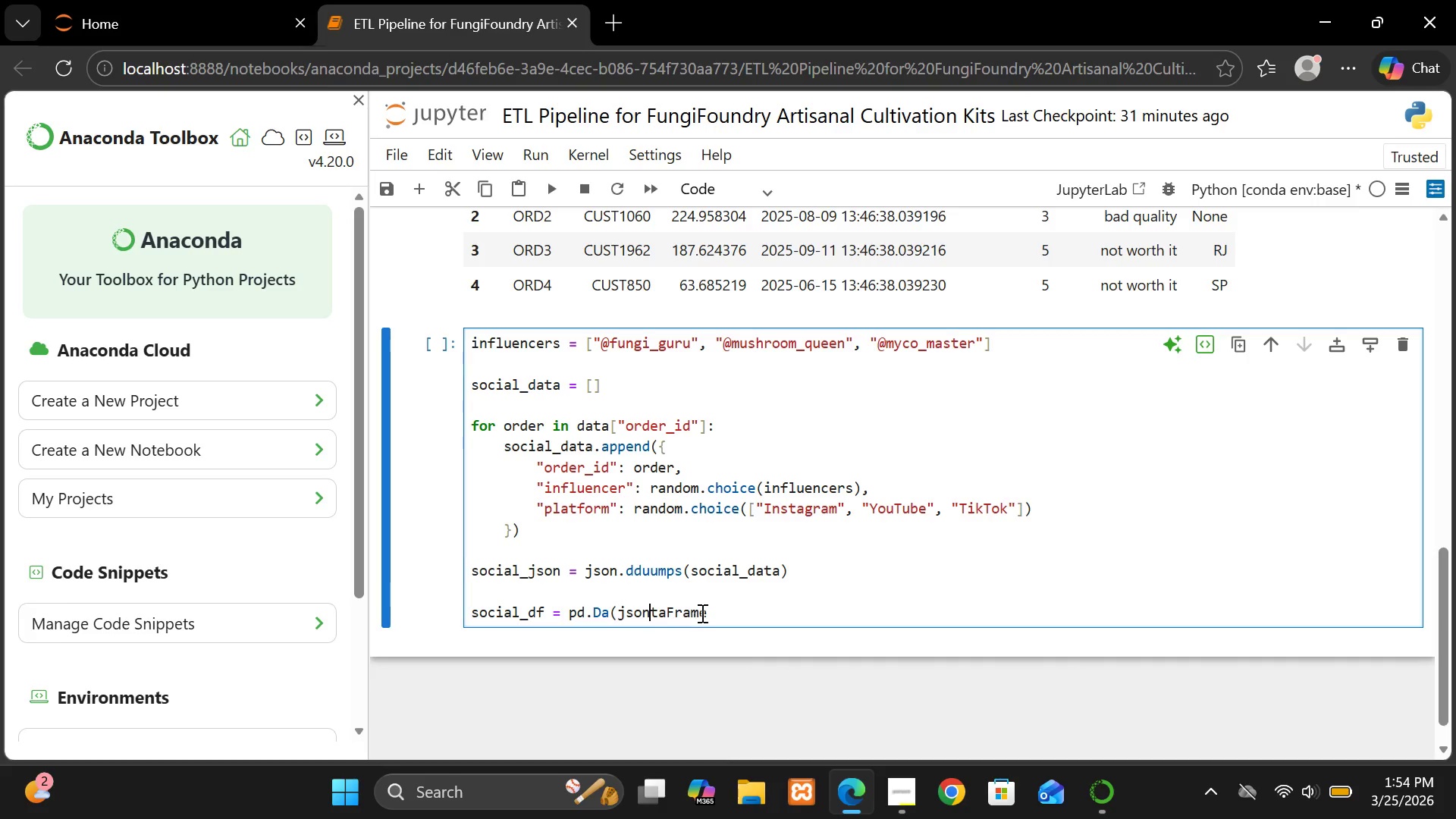 
wait(5.05)
 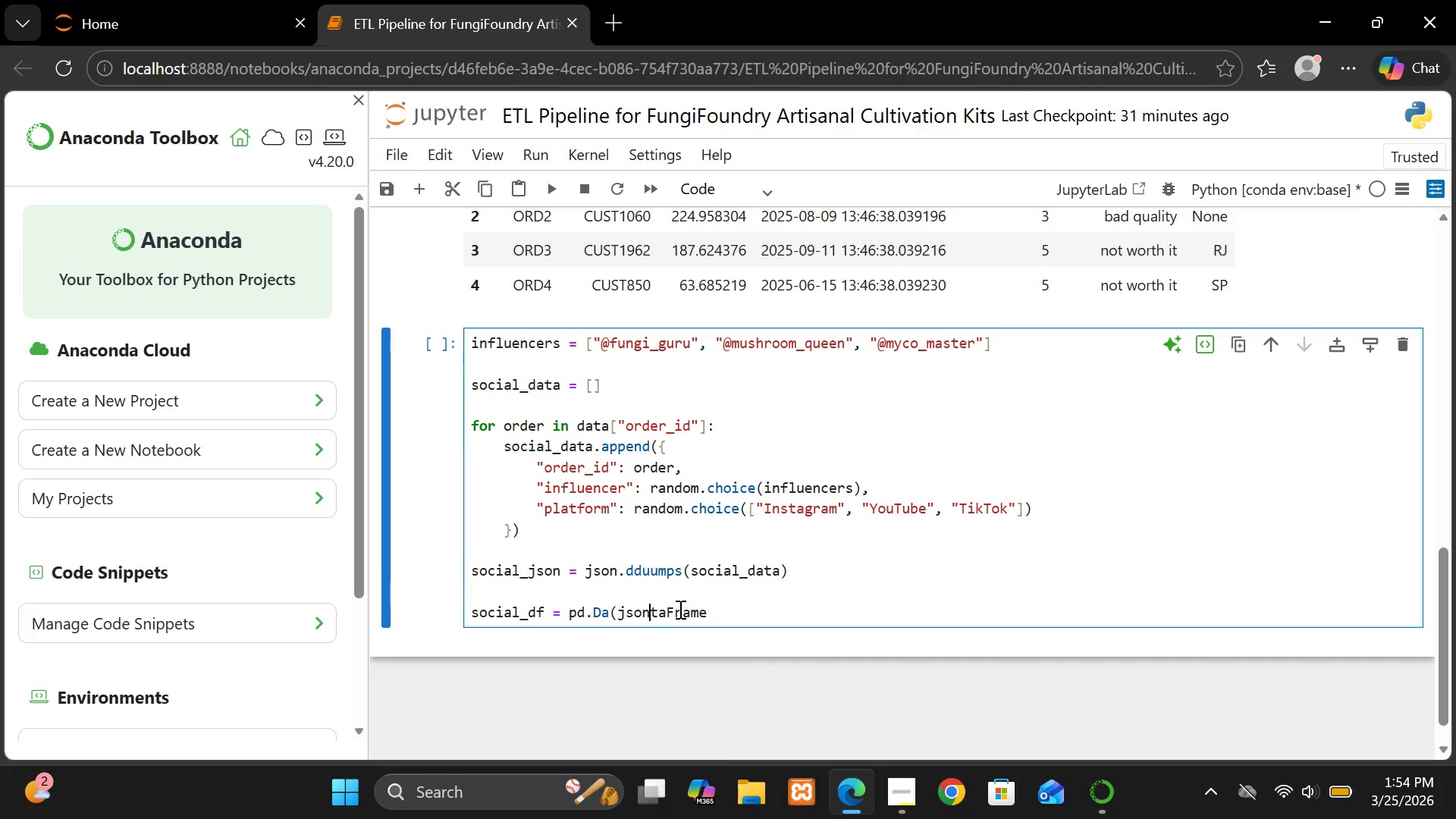 
key(Control+Z)
 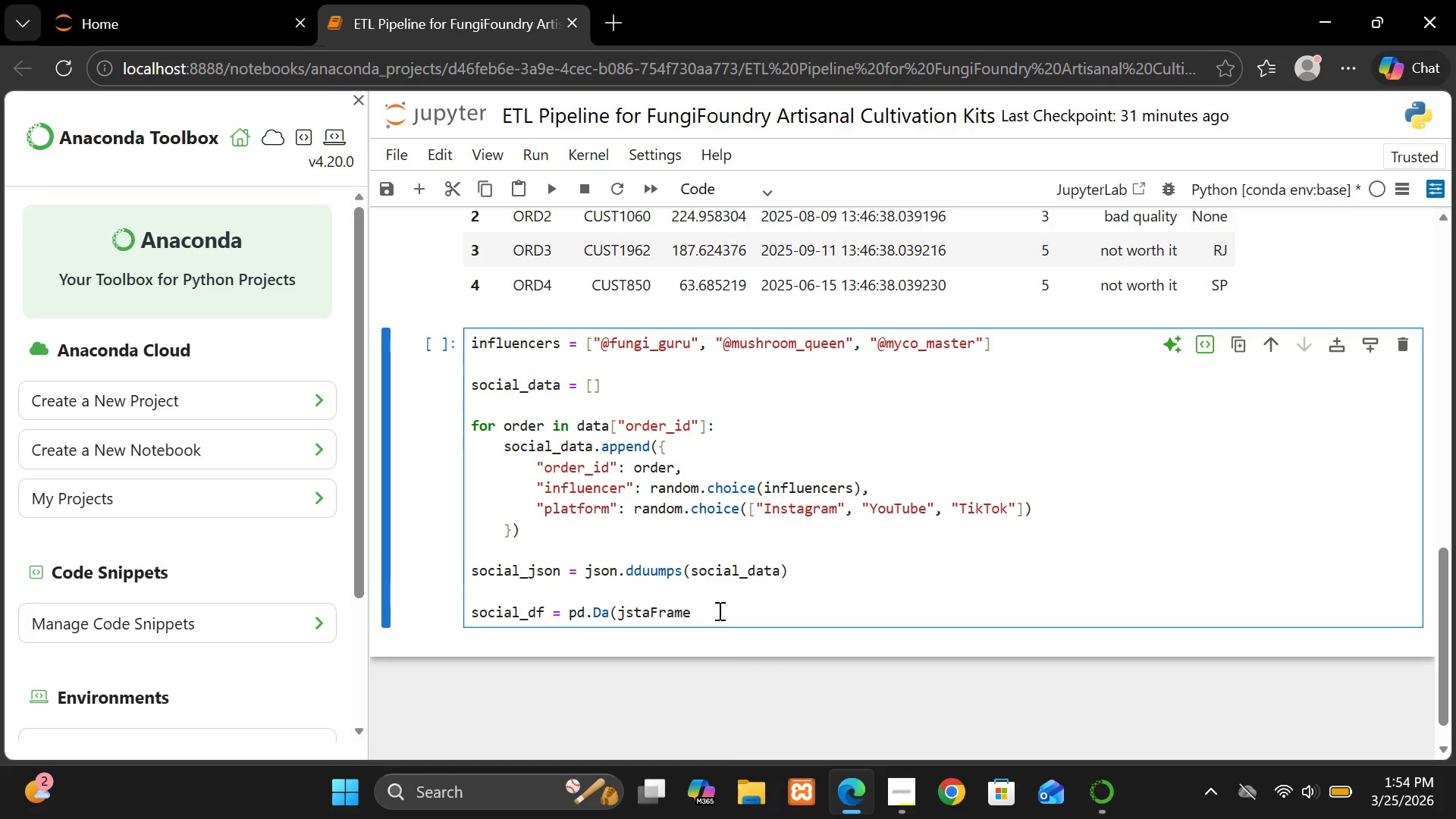 
key(Control+Z)
 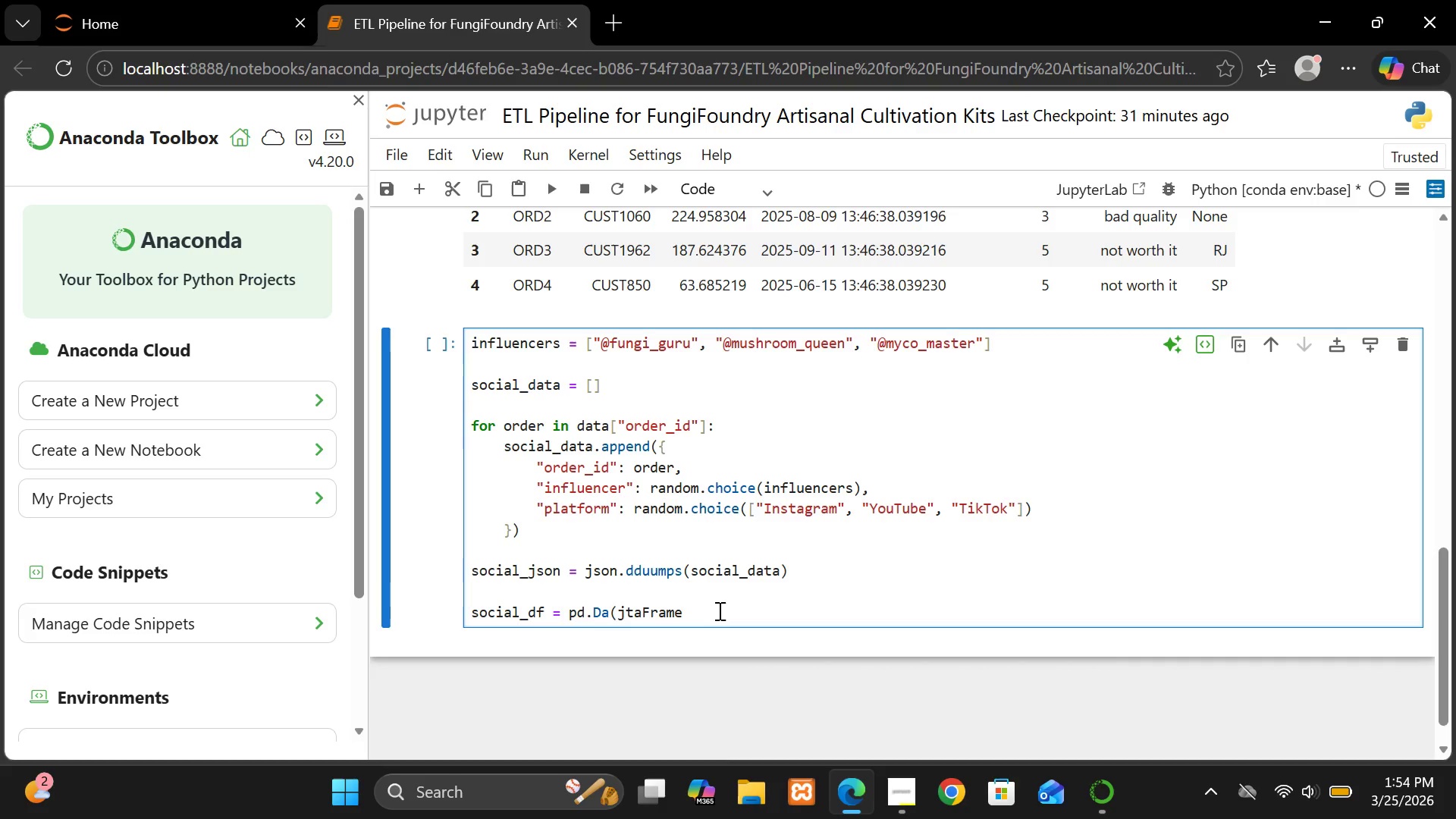 
key(Control+Z)
 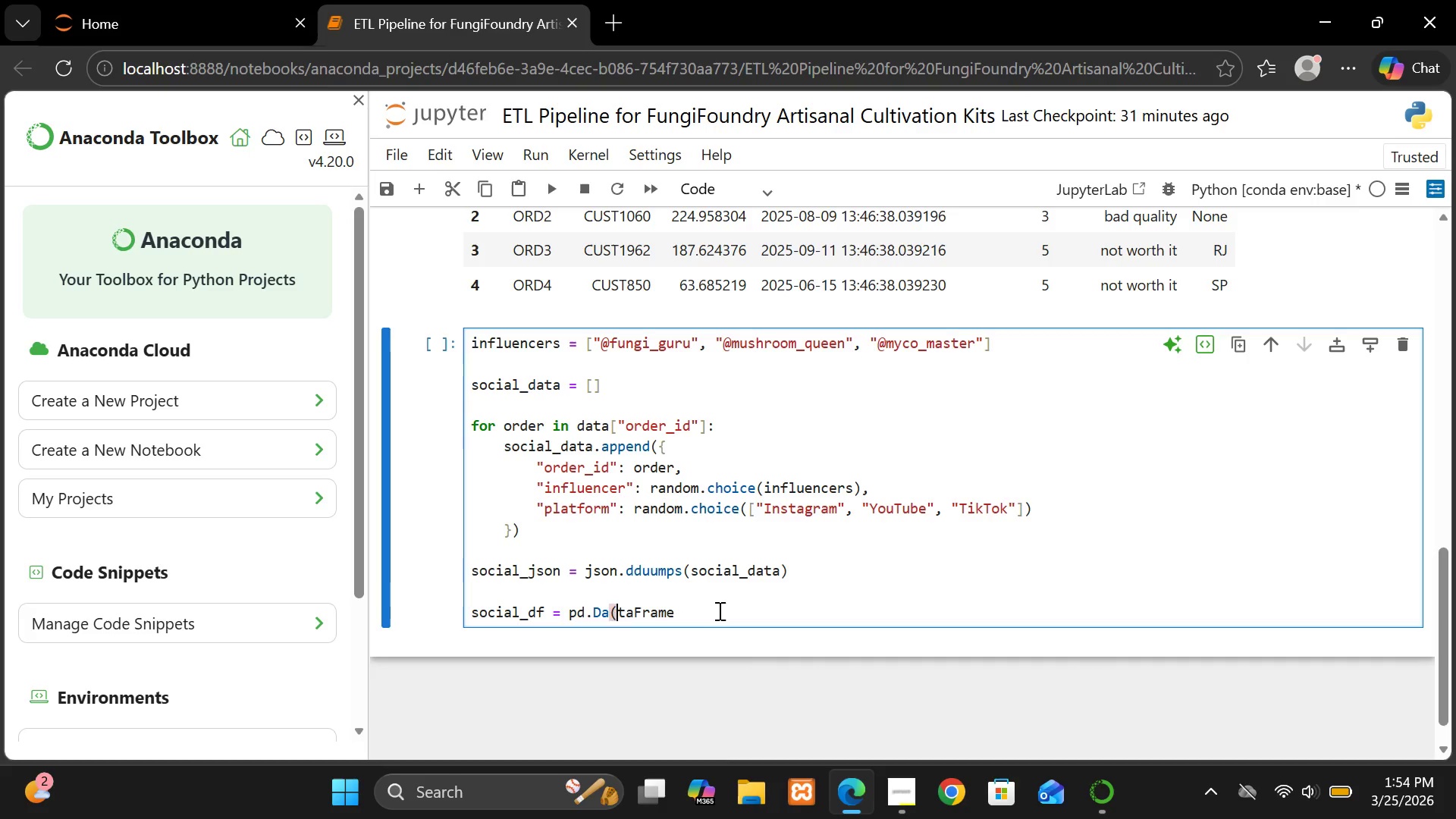 
key(Control+Z)
 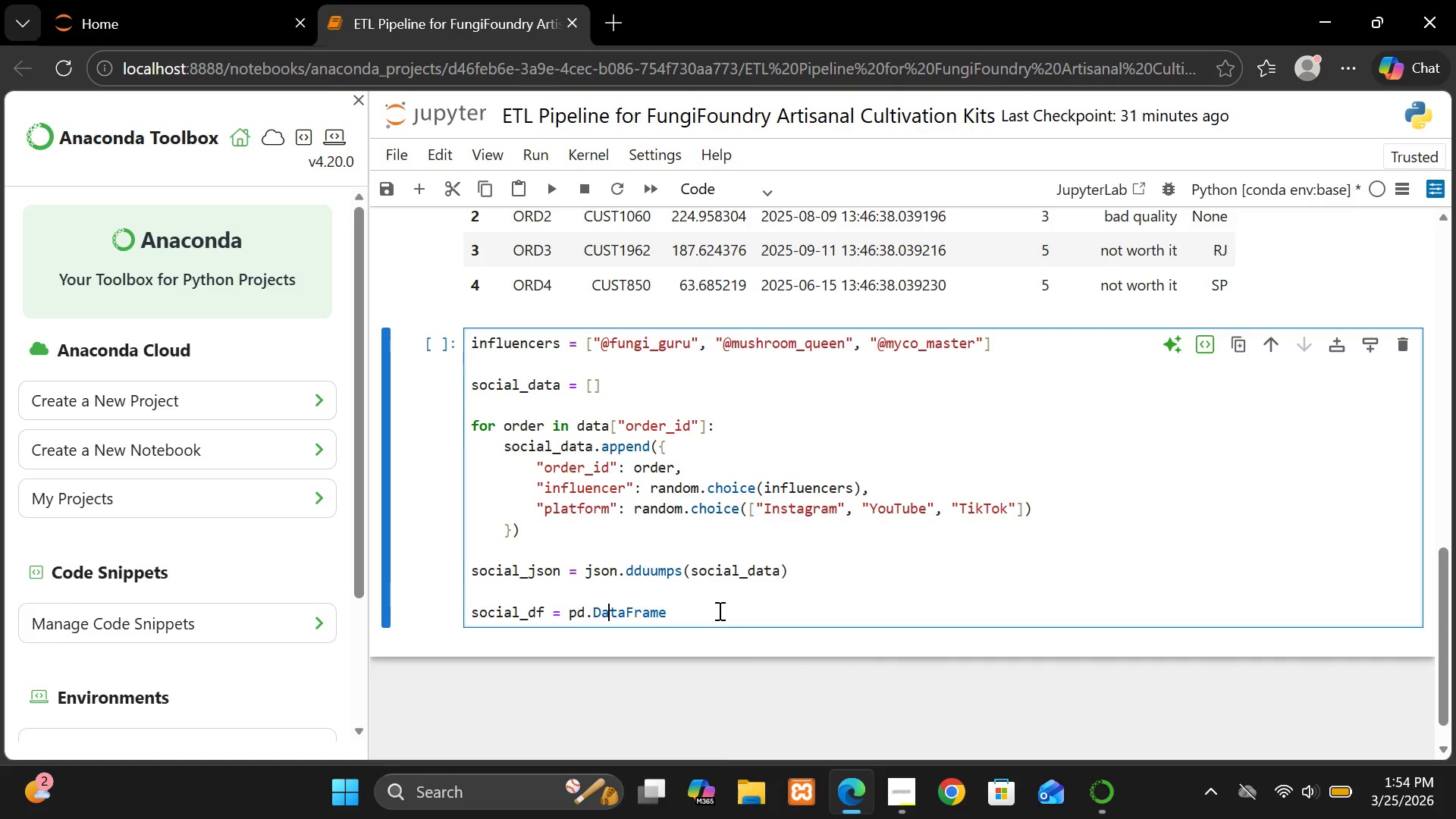 
left_click([718, 610])
 